 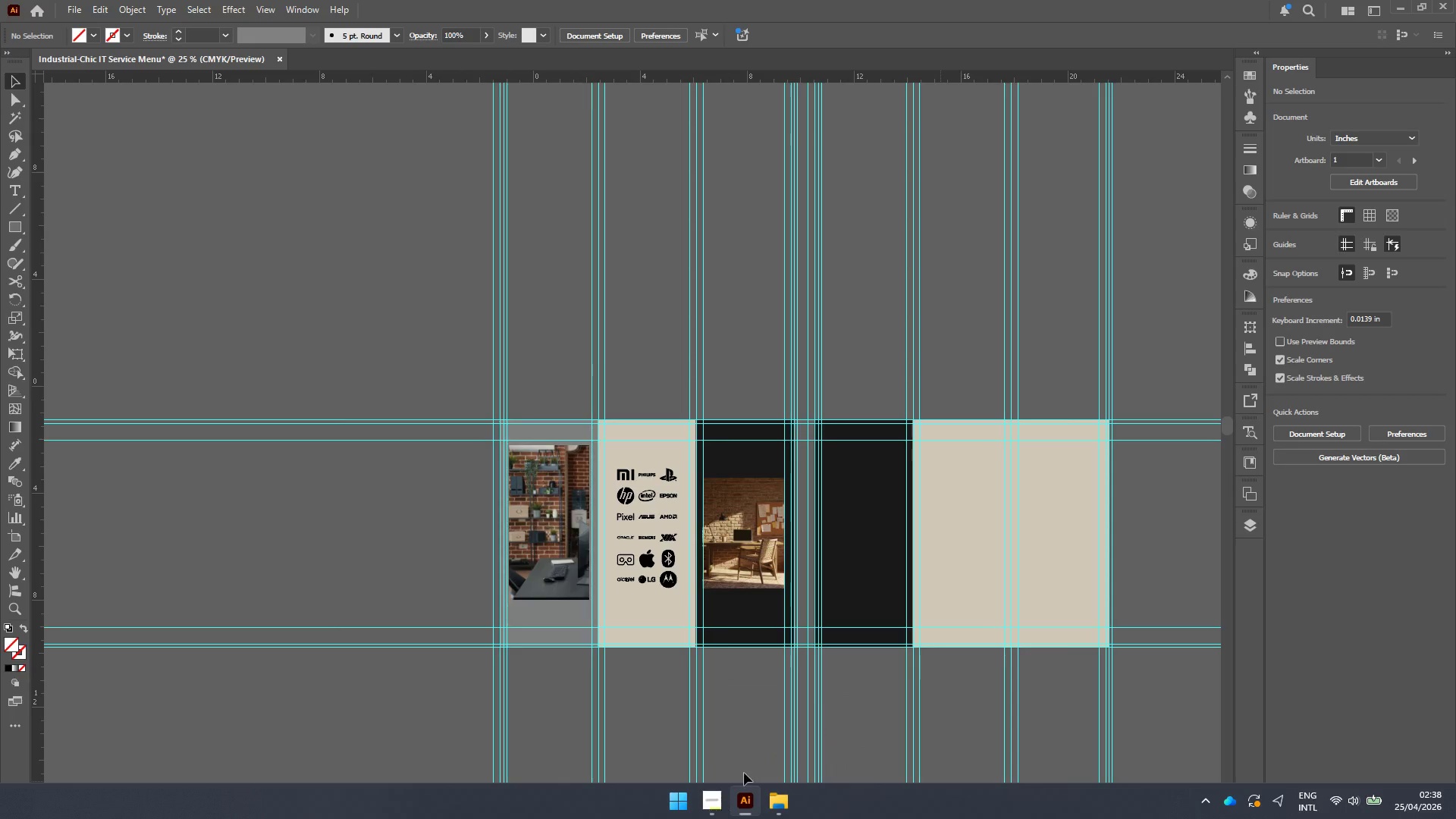 
scroll: coordinate [1116, 529], scroll_direction: up, amount: 3.0
 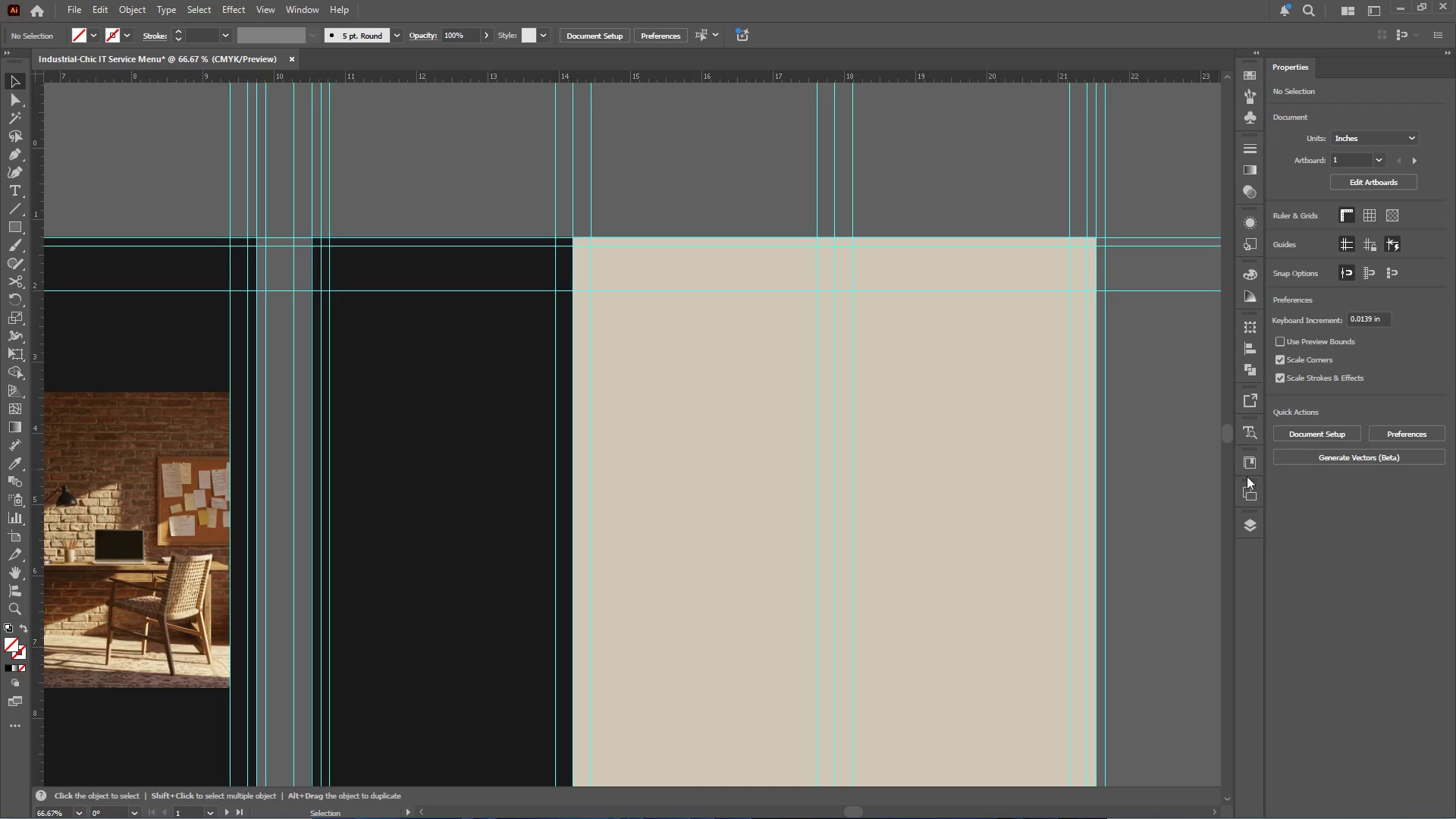 
left_click([1251, 524])
 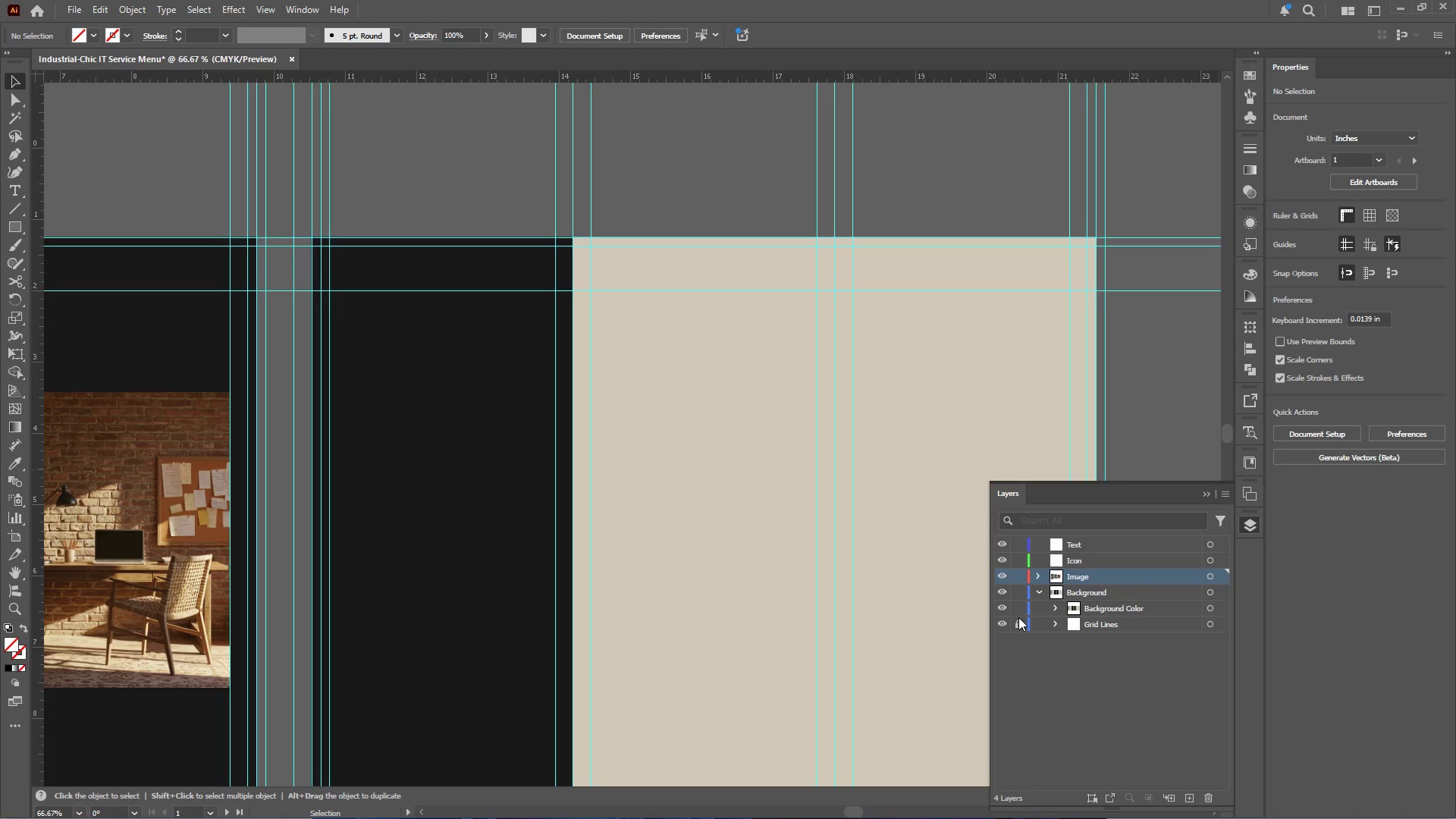 
left_click([1018, 612])
 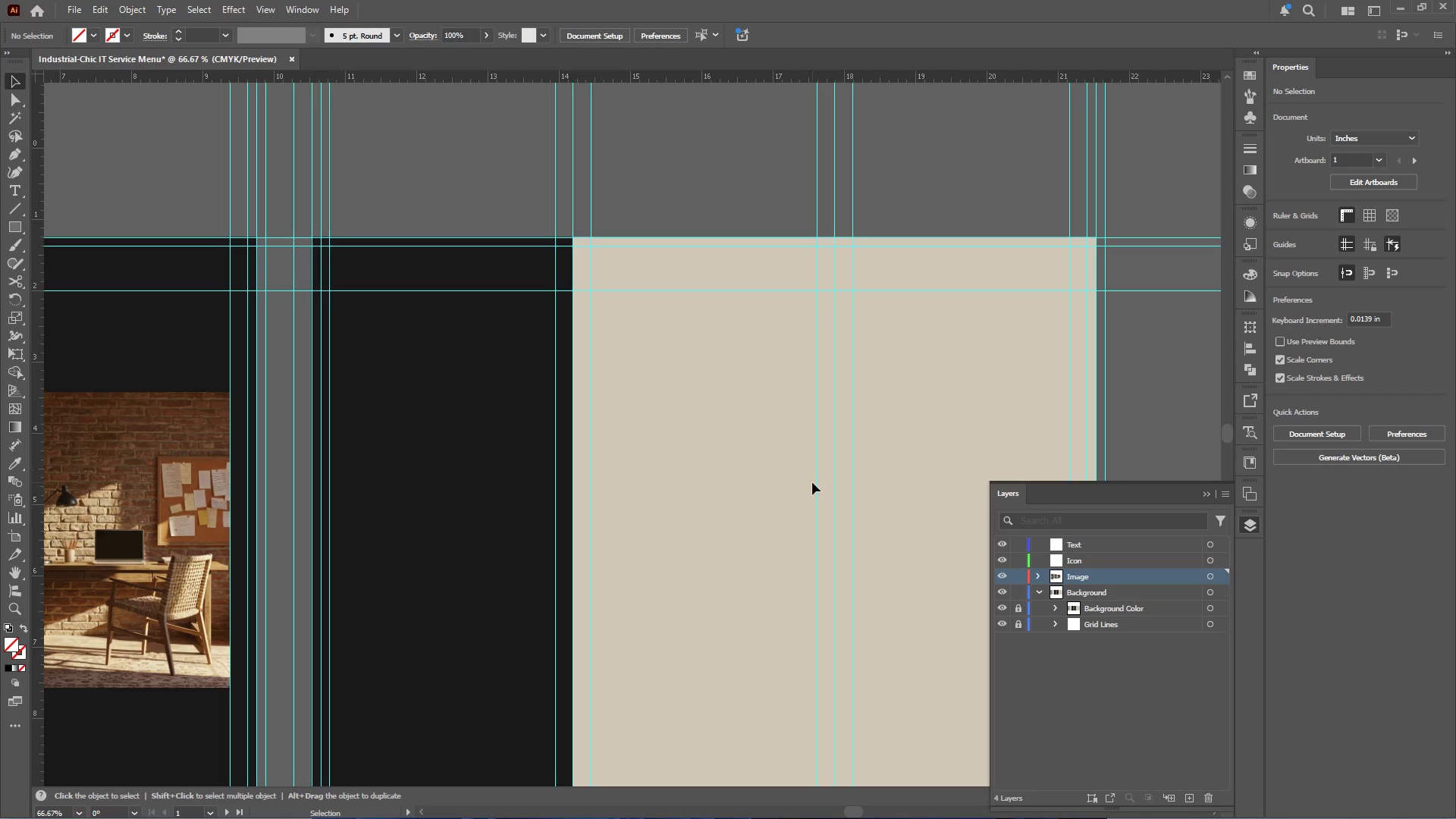 
hold_key(key=AltLeft, duration=0.75)
 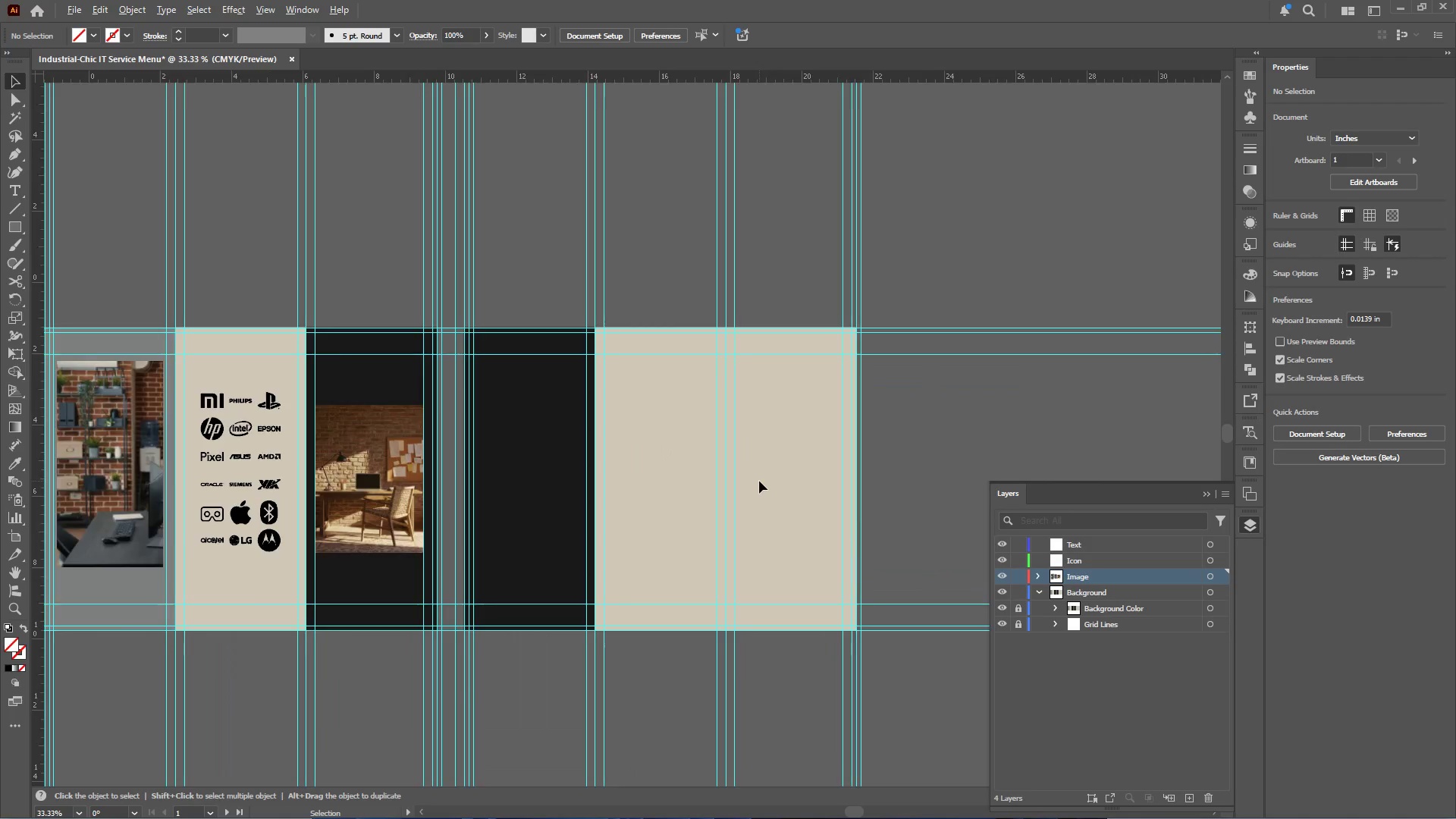 
hold_key(key=AltLeft, duration=16.25)
 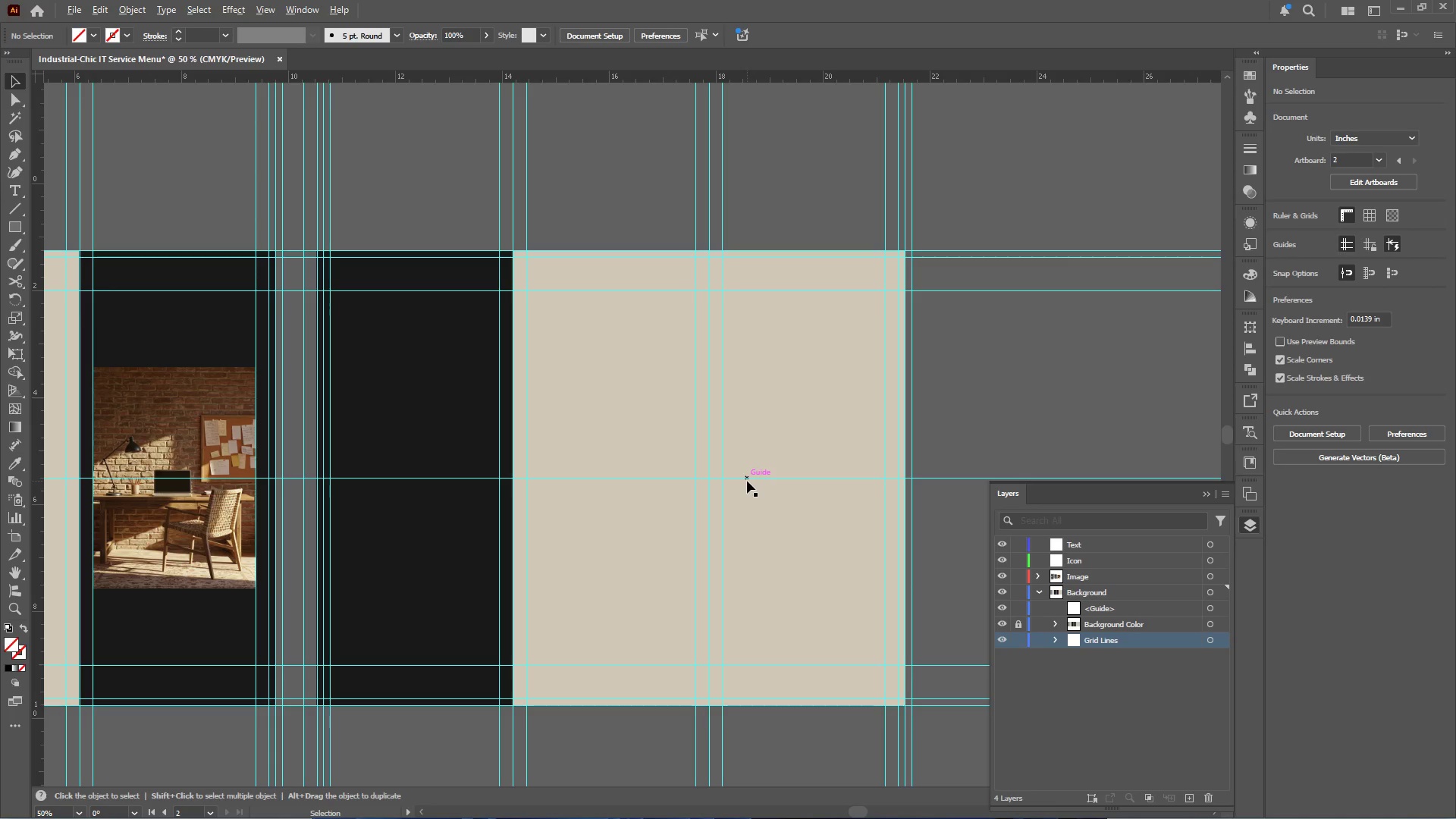 
scroll: coordinate [673, 443], scroll_direction: down, amount: 3.0
 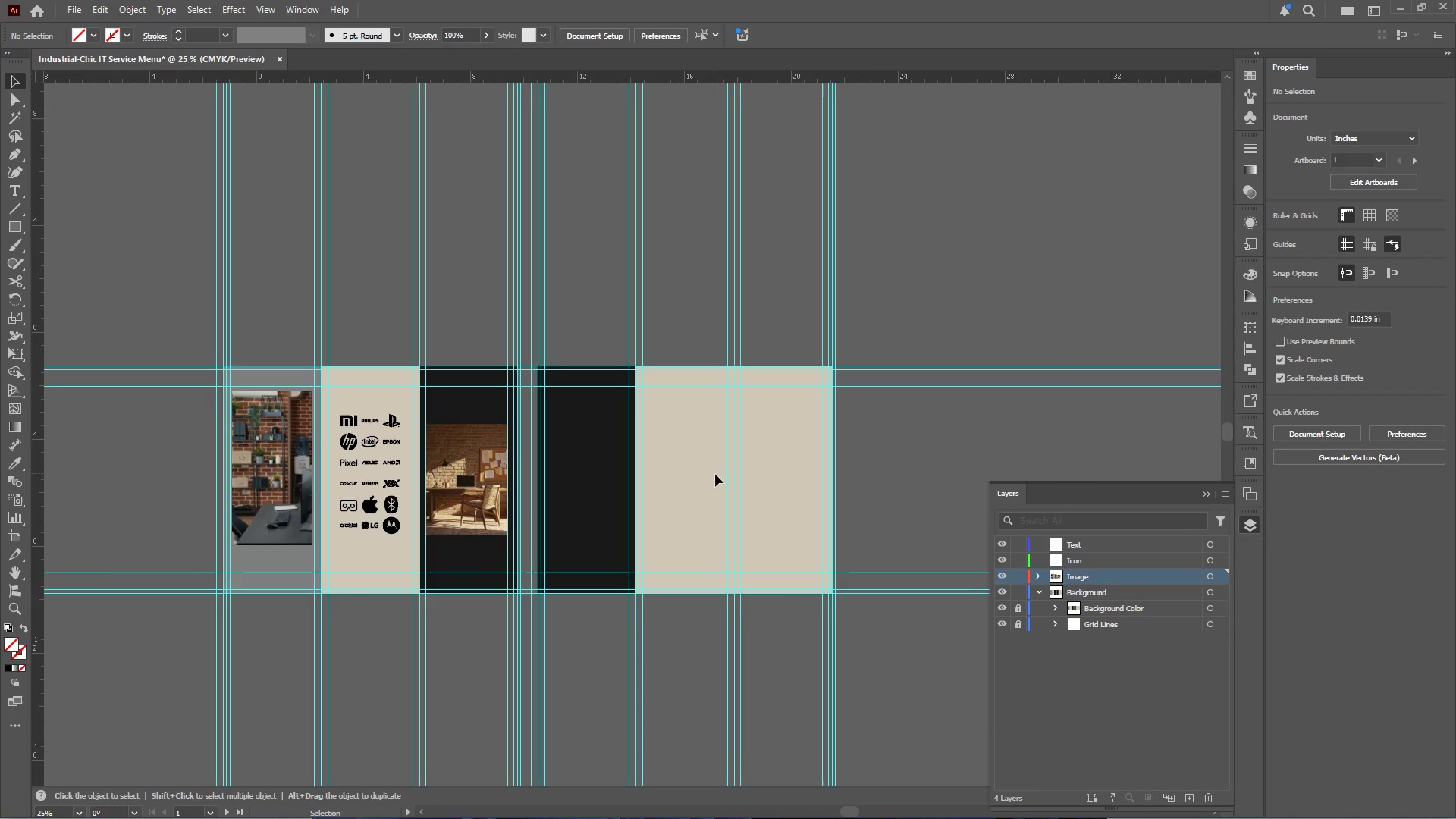 
scroll: coordinate [759, 481], scroll_direction: up, amount: 2.0
 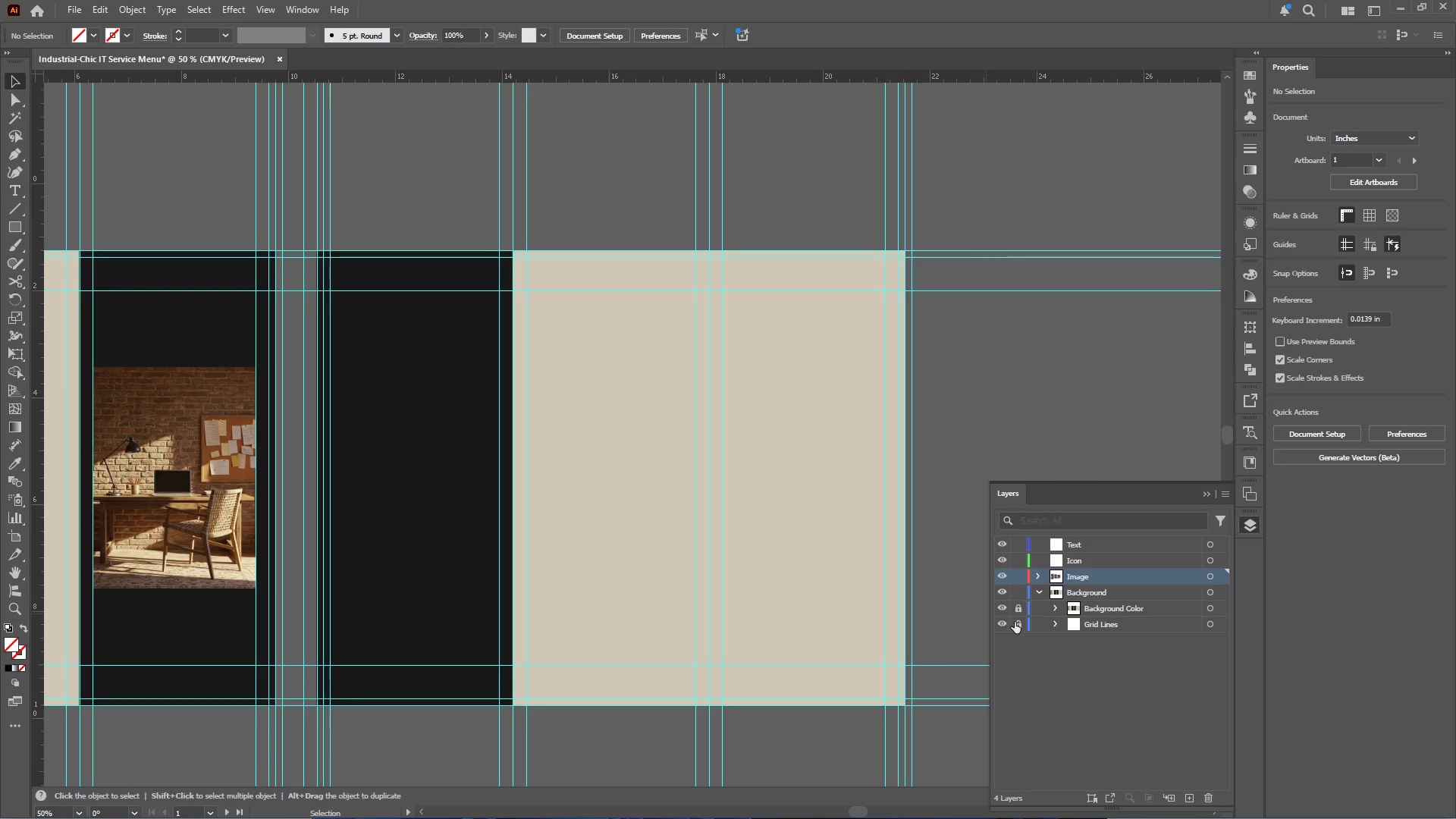 
left_click([1017, 623])
 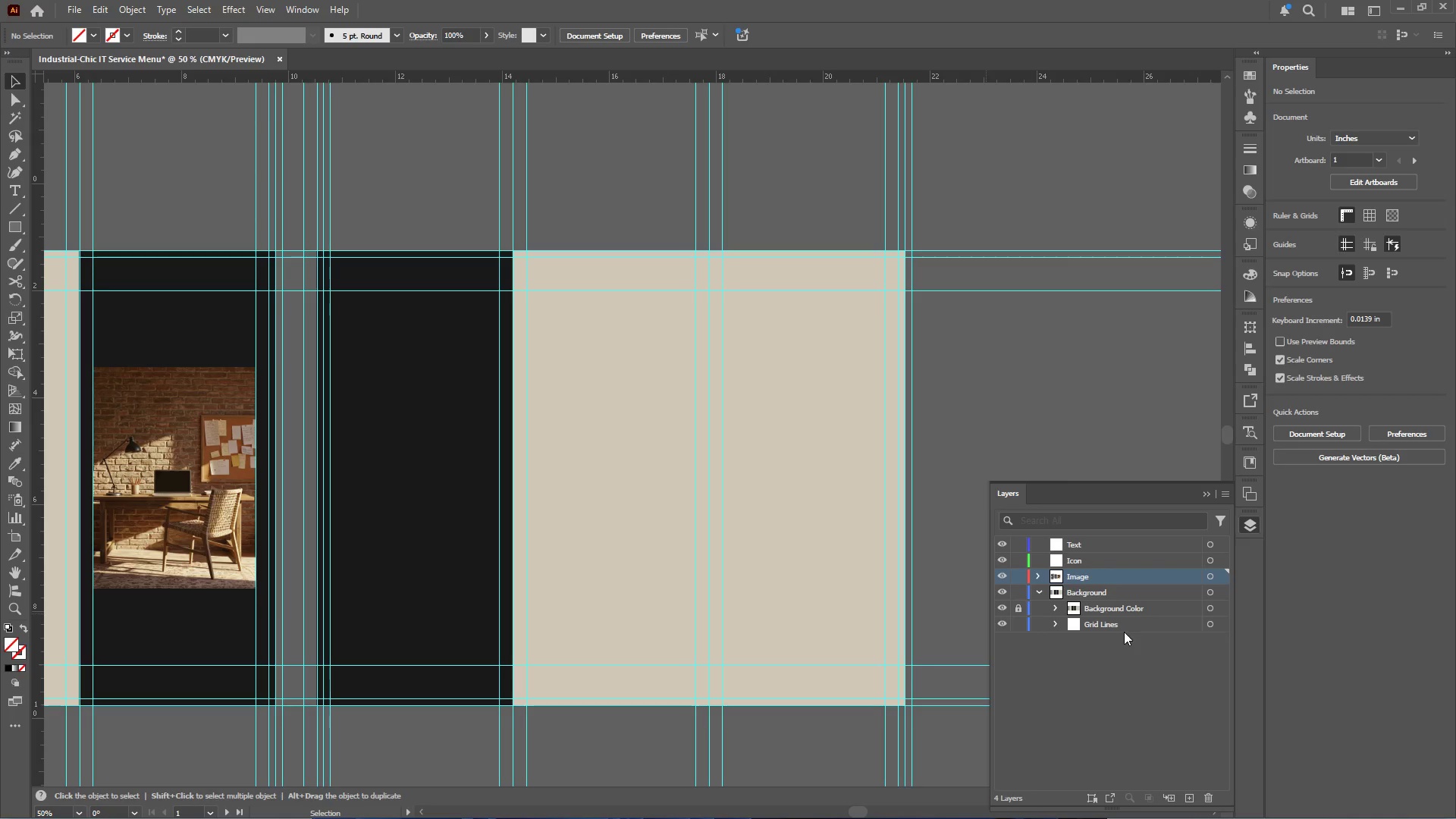 
left_click([1142, 622])
 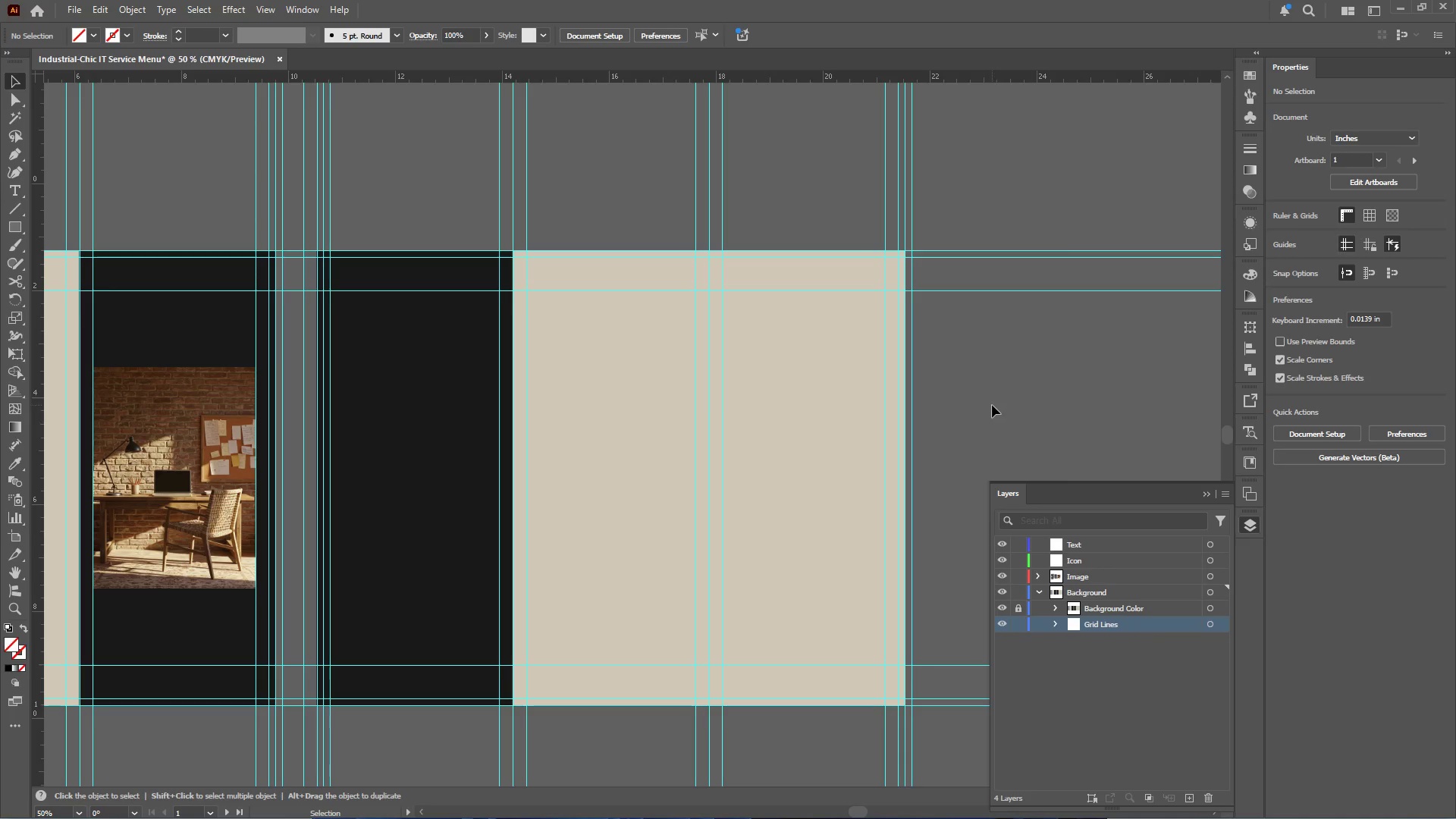 
left_click([992, 405])
 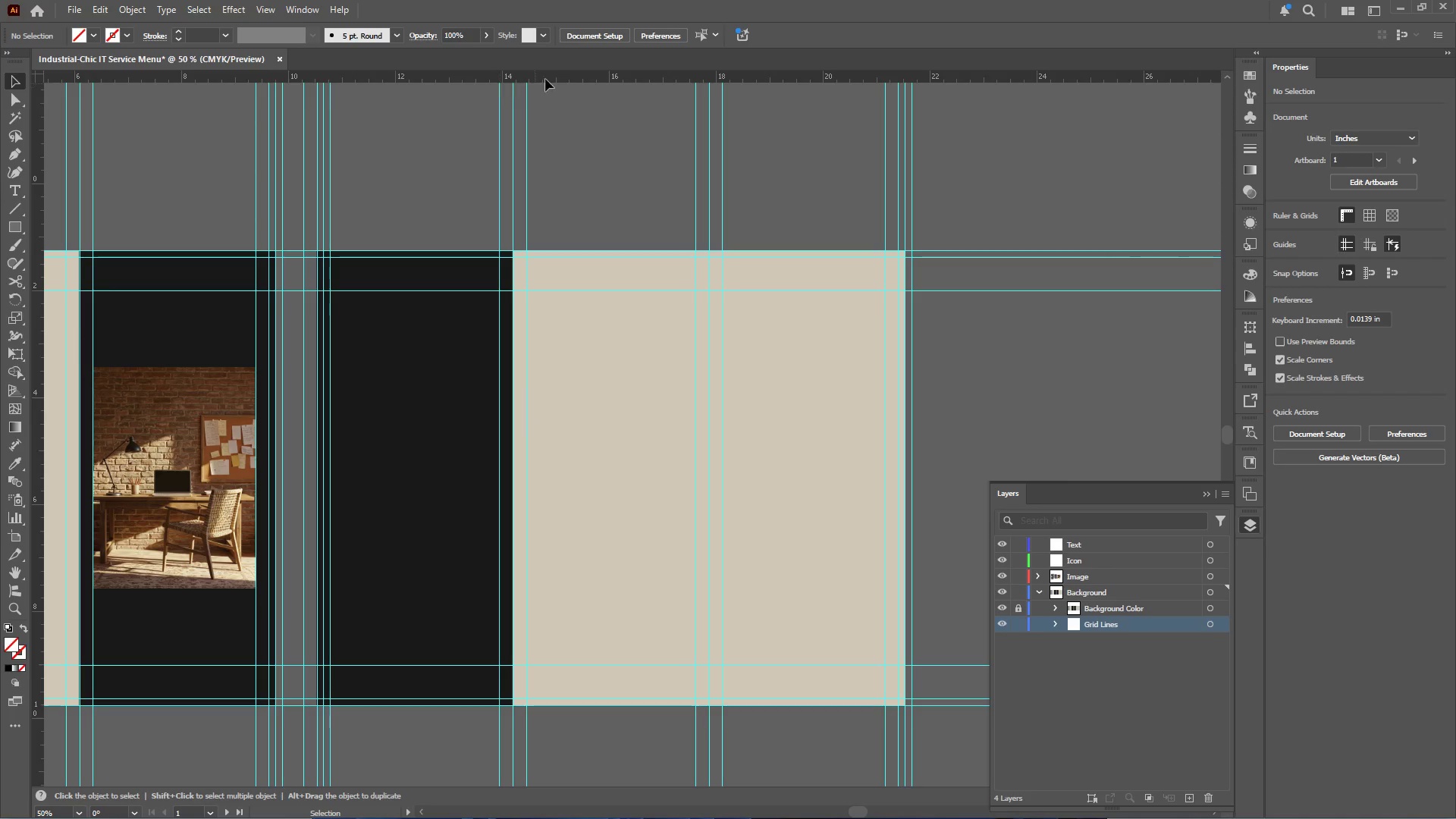 
left_click_drag(start_coordinate=[569, 82], to_coordinate=[588, 431])
 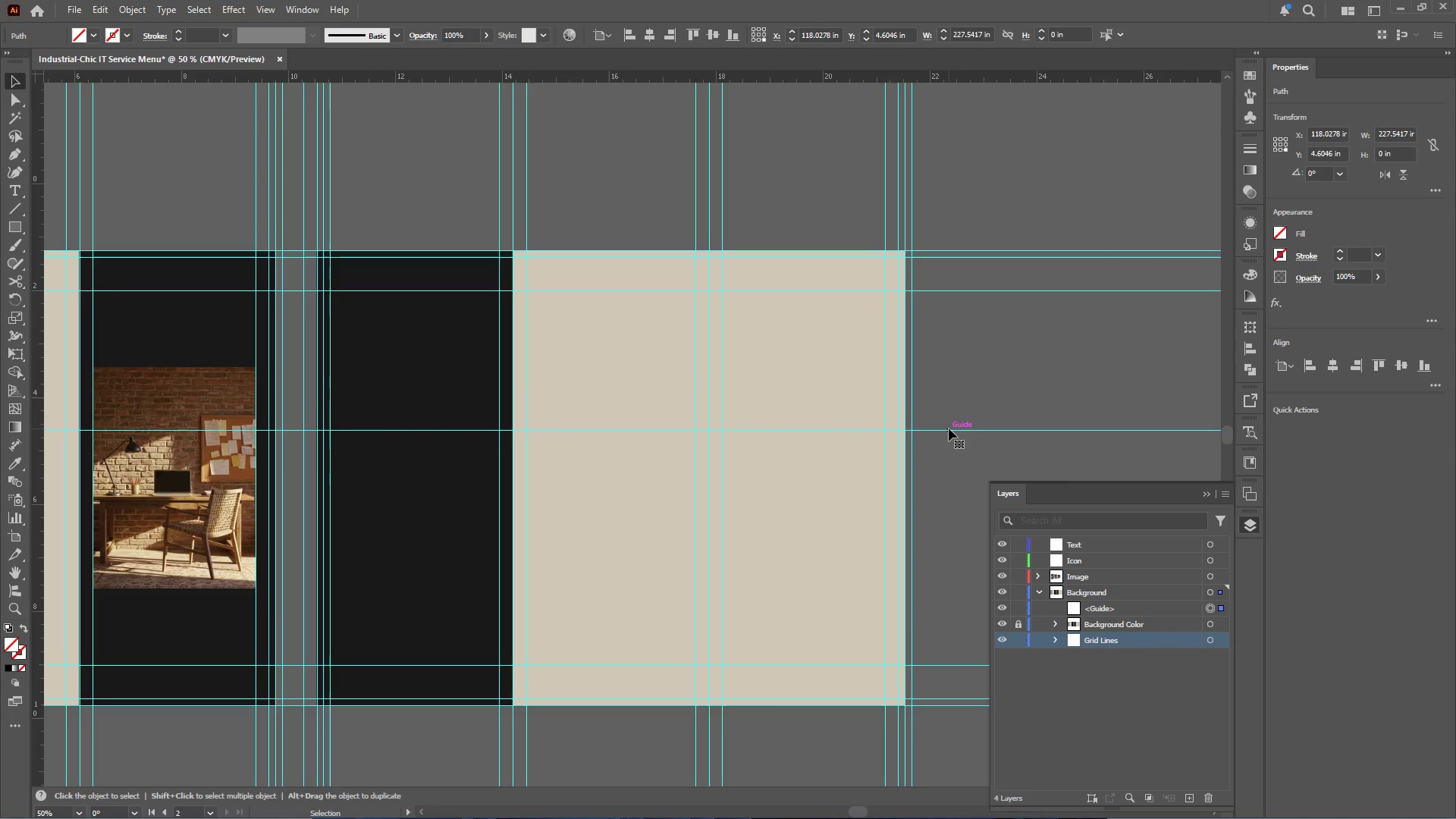 
left_click_drag(start_coordinate=[950, 412], to_coordinate=[940, 456])
 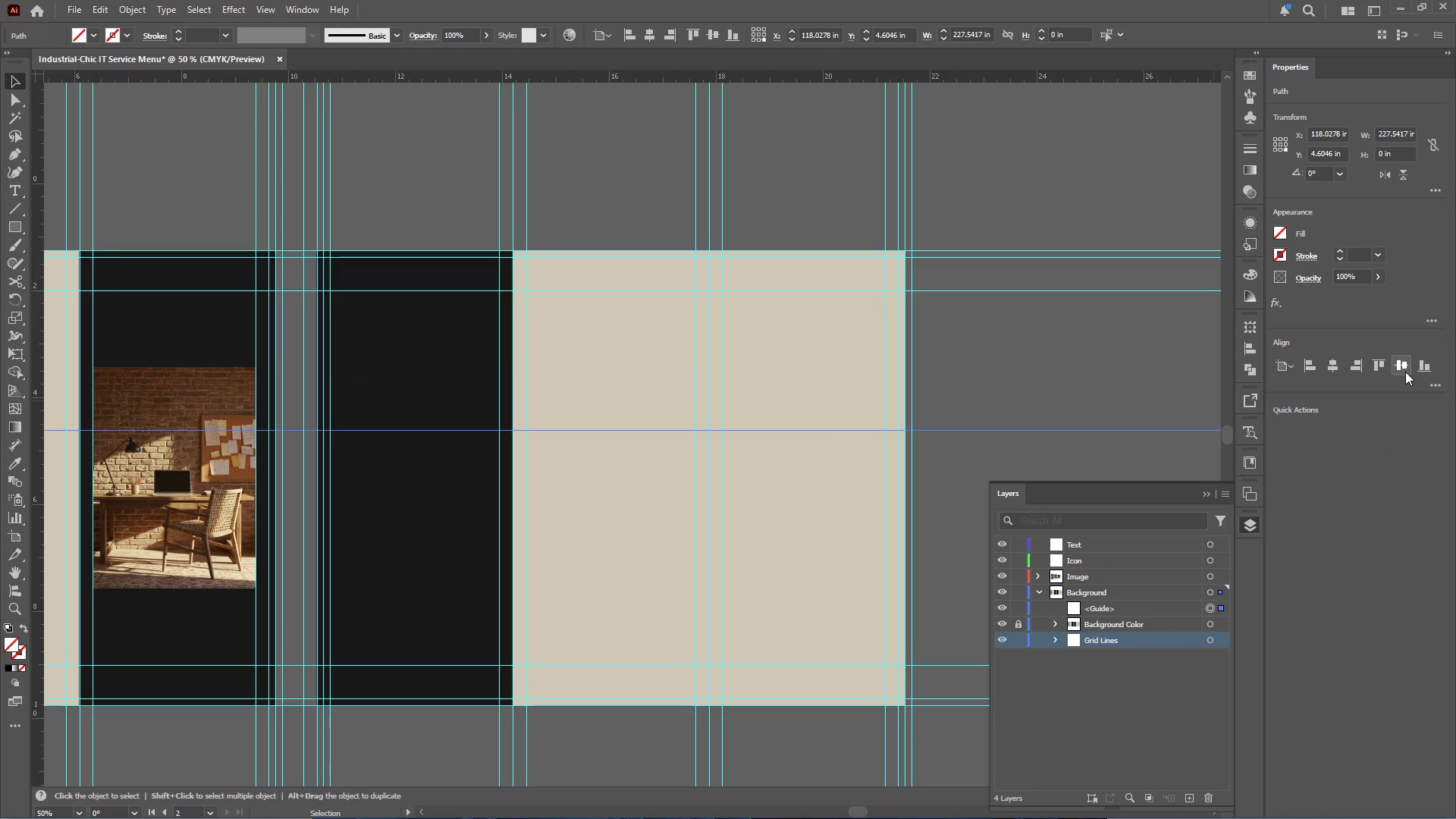 
left_click([1404, 370])
 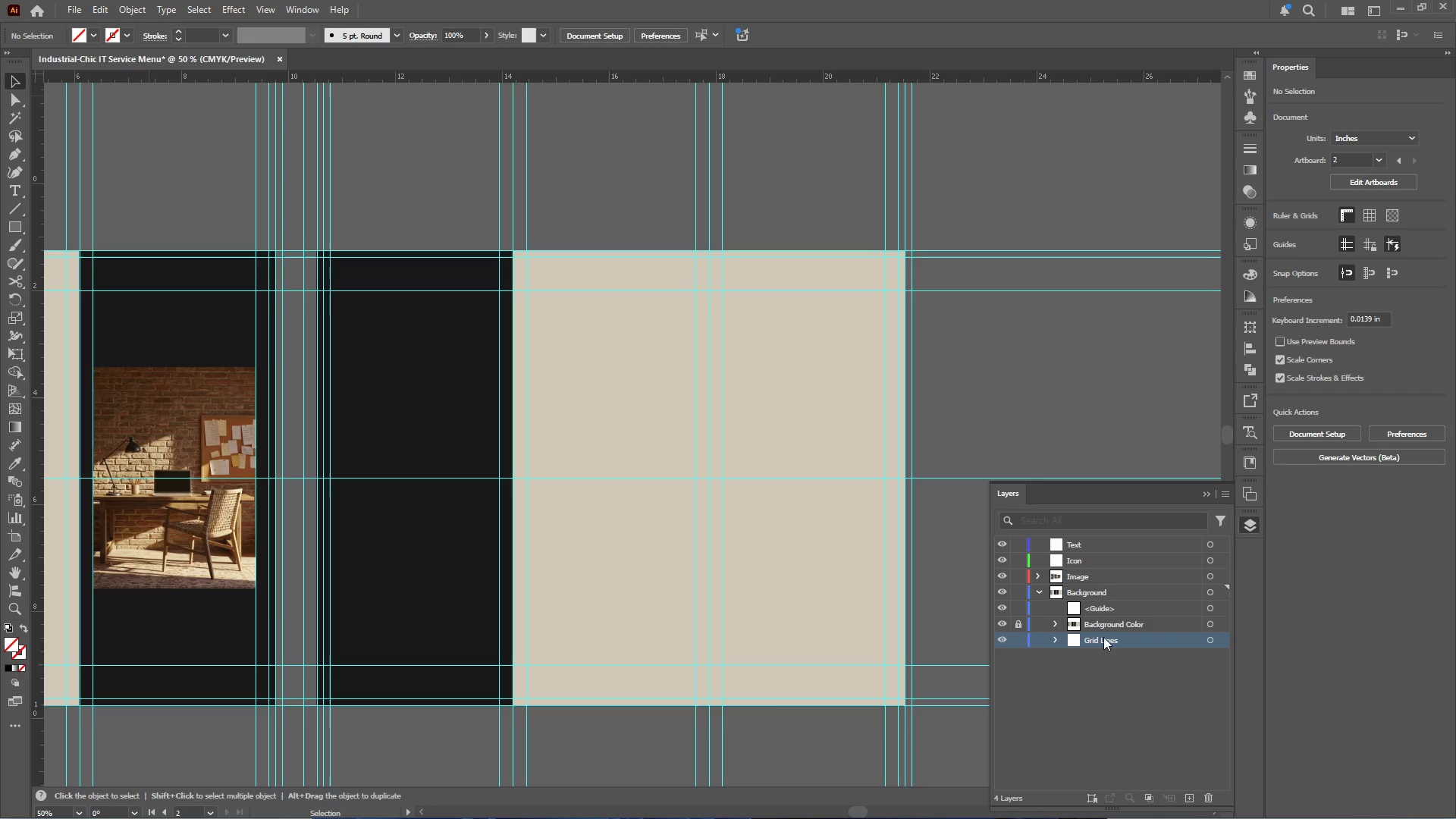 
hold_key(key=AltLeft, duration=1.06)
 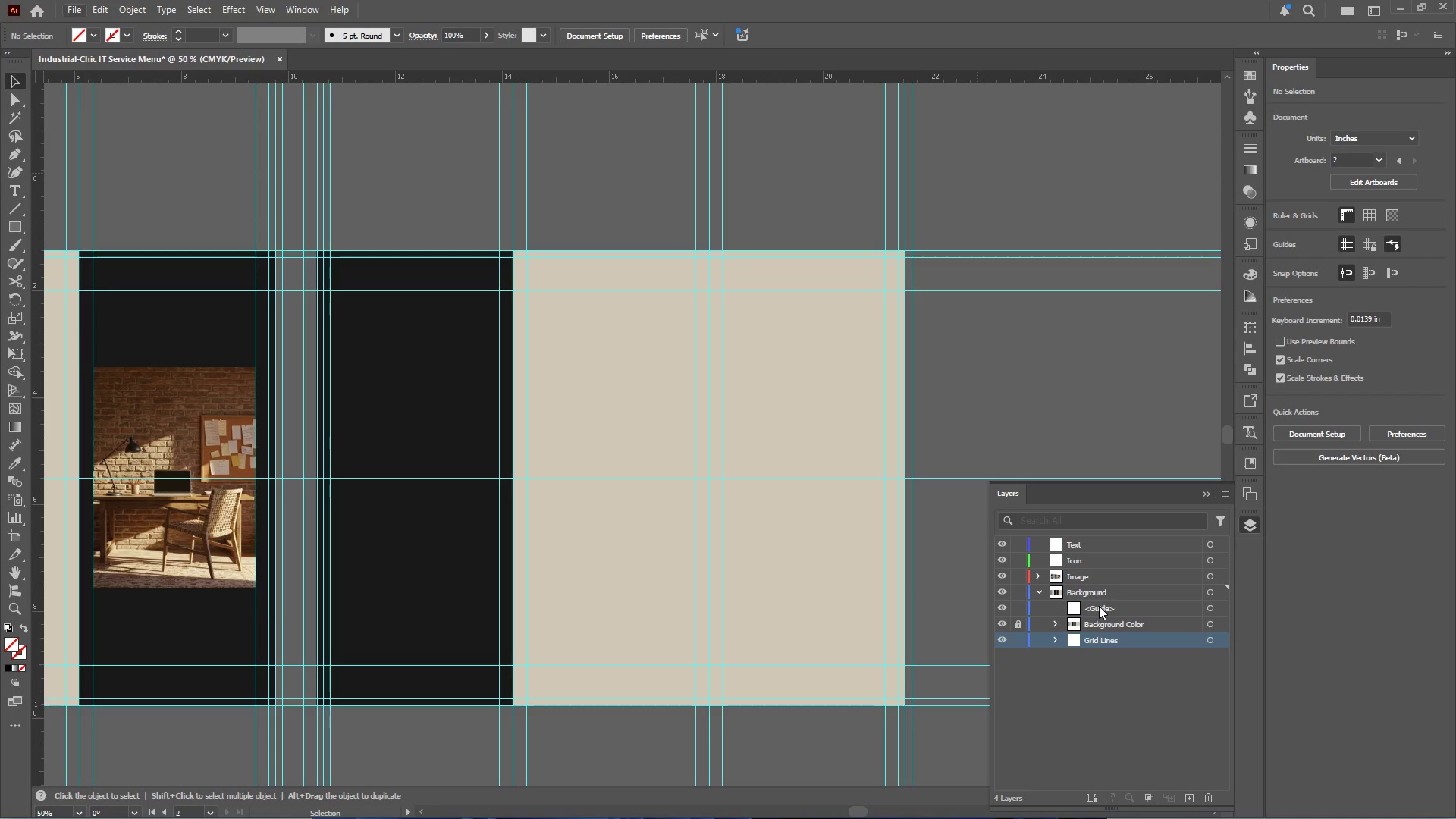 
left_click_drag(start_coordinate=[1099, 606], to_coordinate=[1106, 640])
 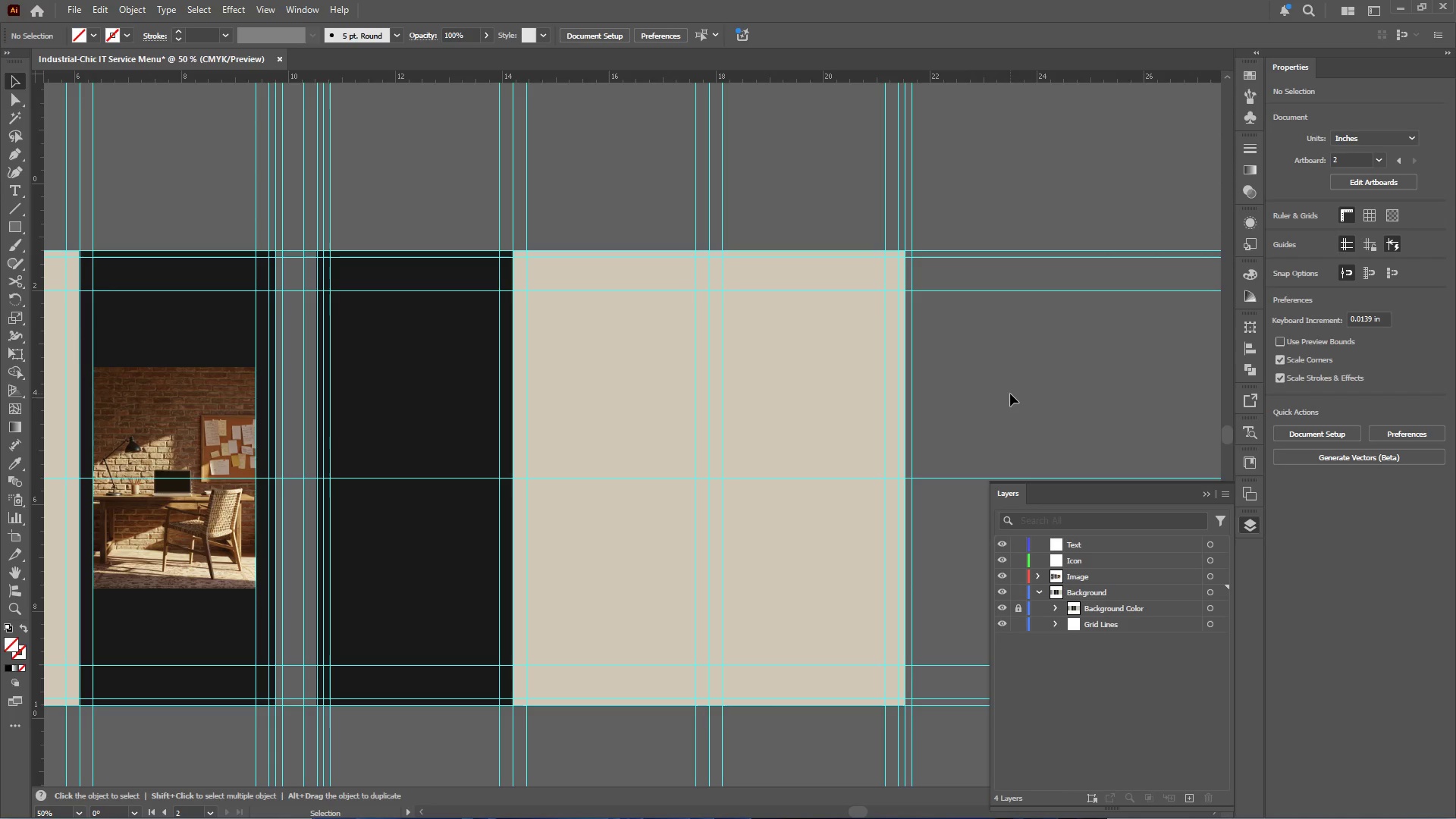 
left_click([1007, 394])
 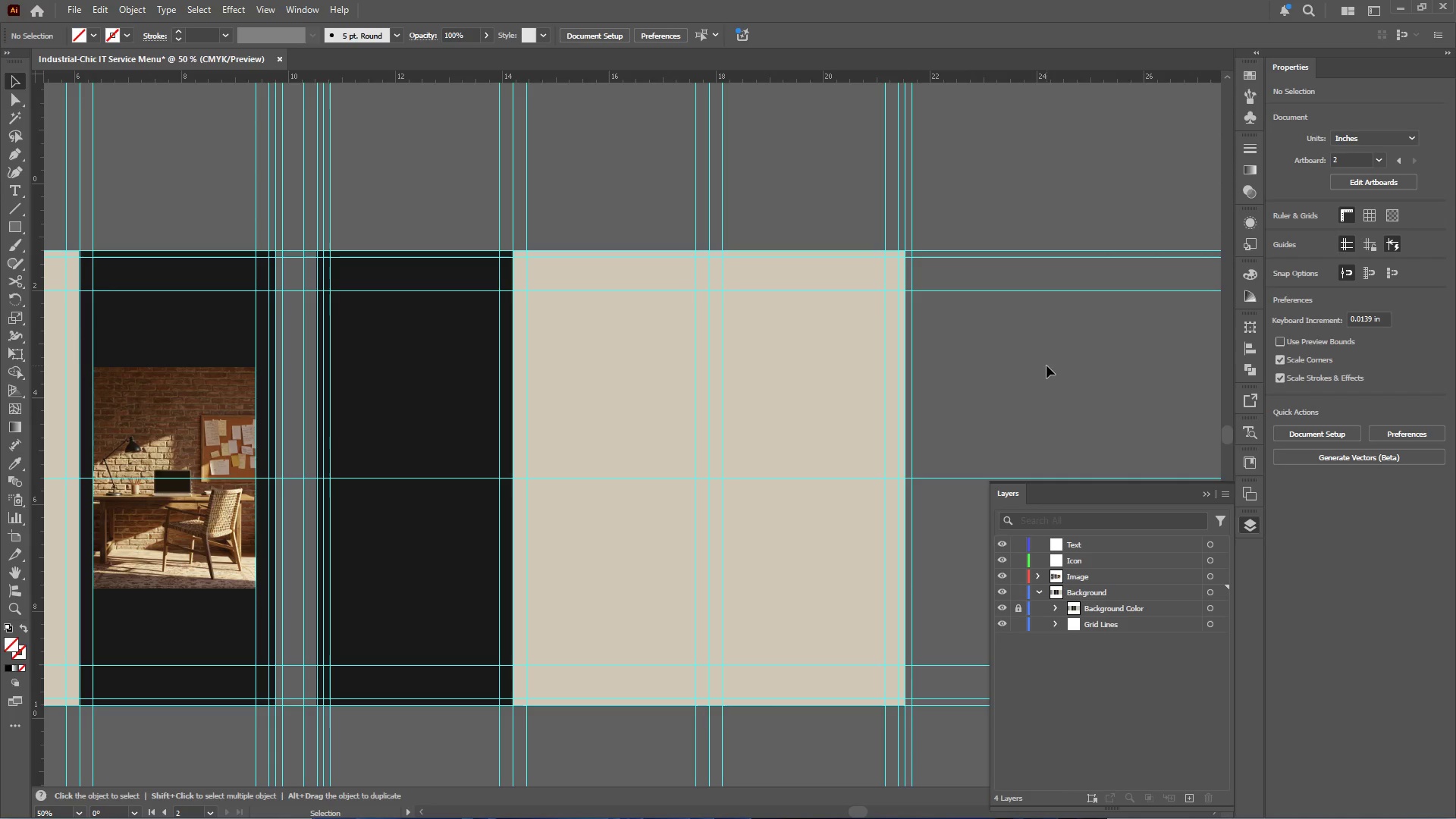 
wait(15.67)
 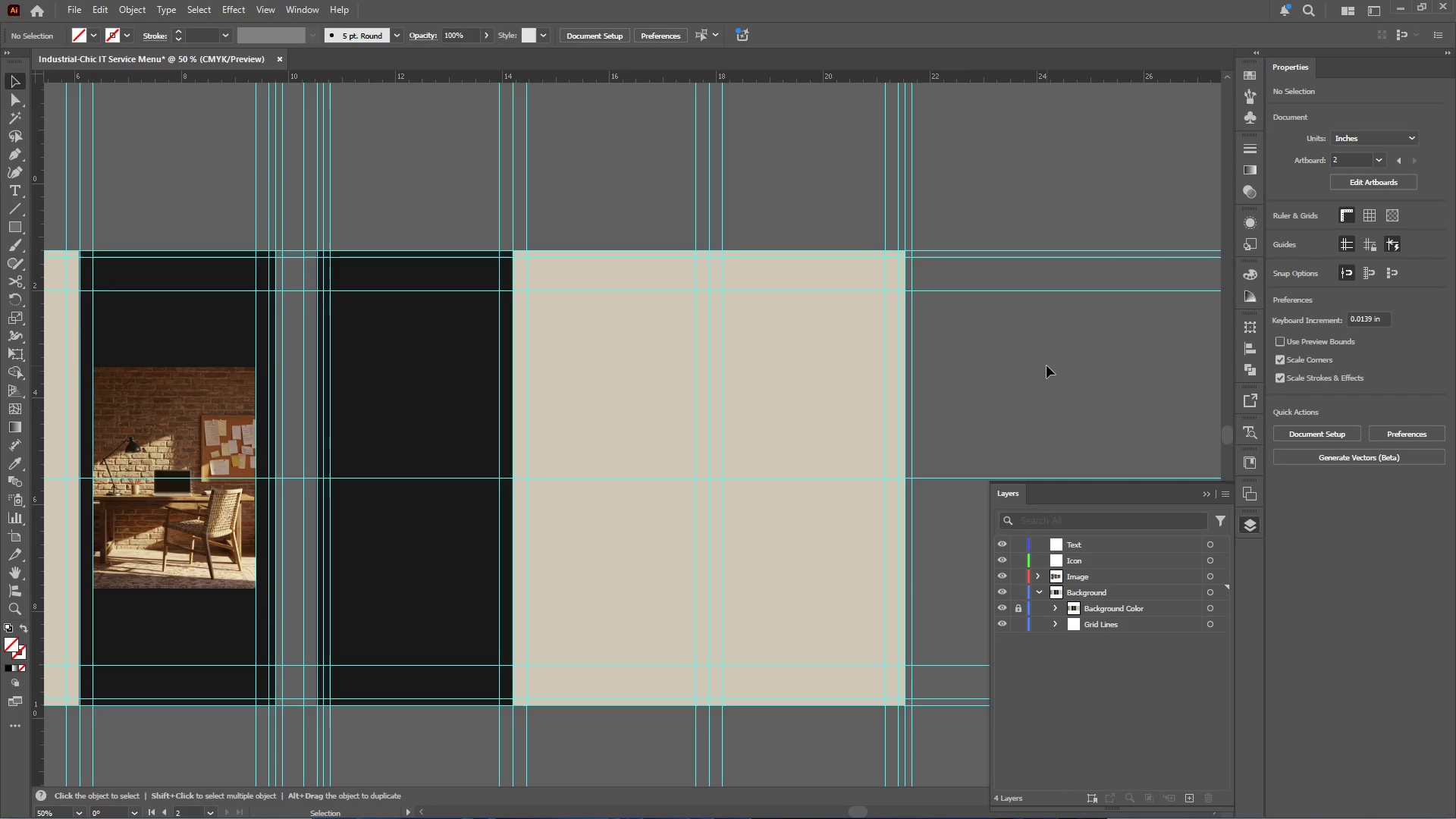 
left_click([19, 228])
 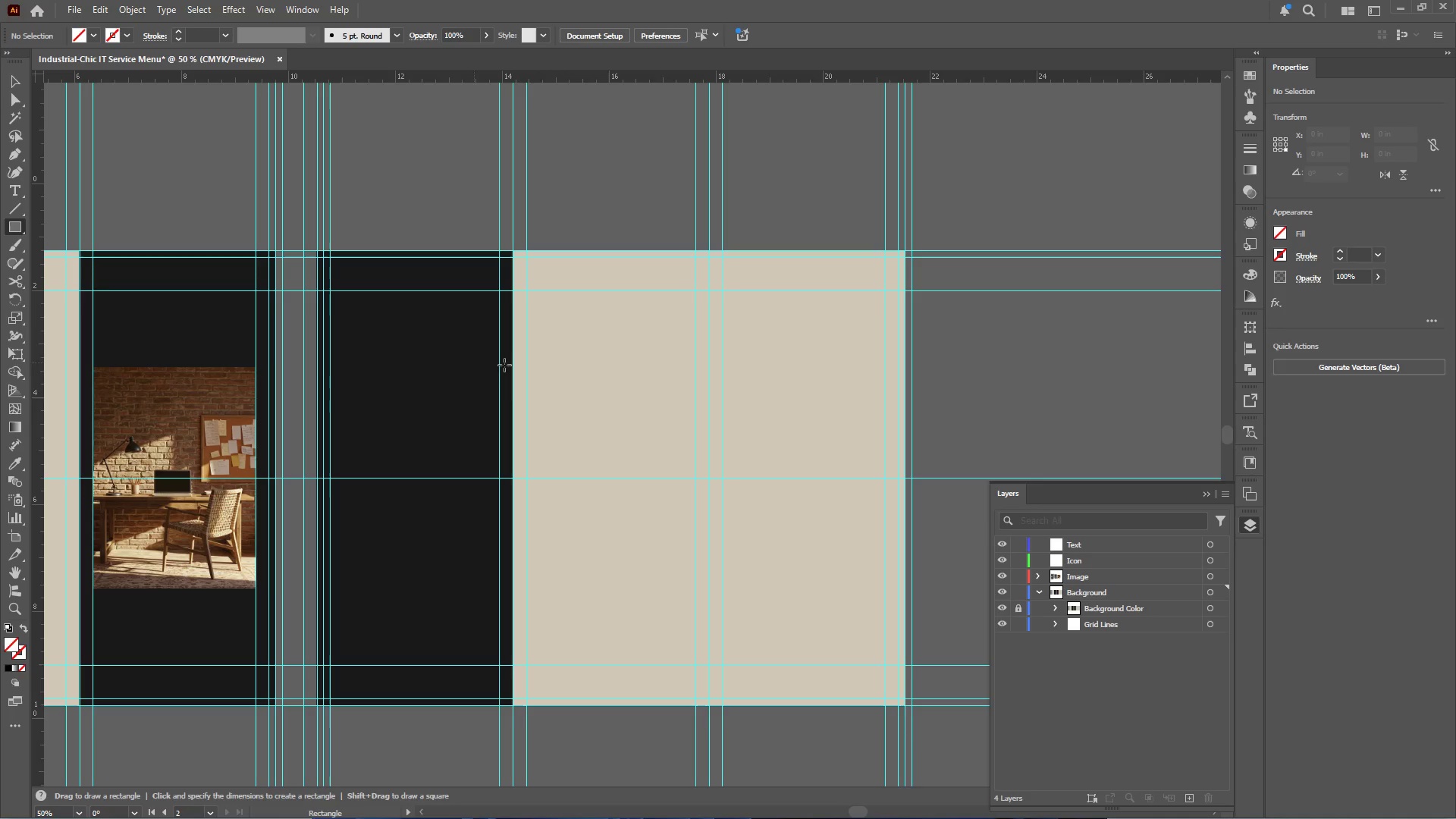 
hold_key(key=AltLeft, duration=0.45)
scroll: coordinate [609, 364], scroll_direction: up, amount: 1.0
 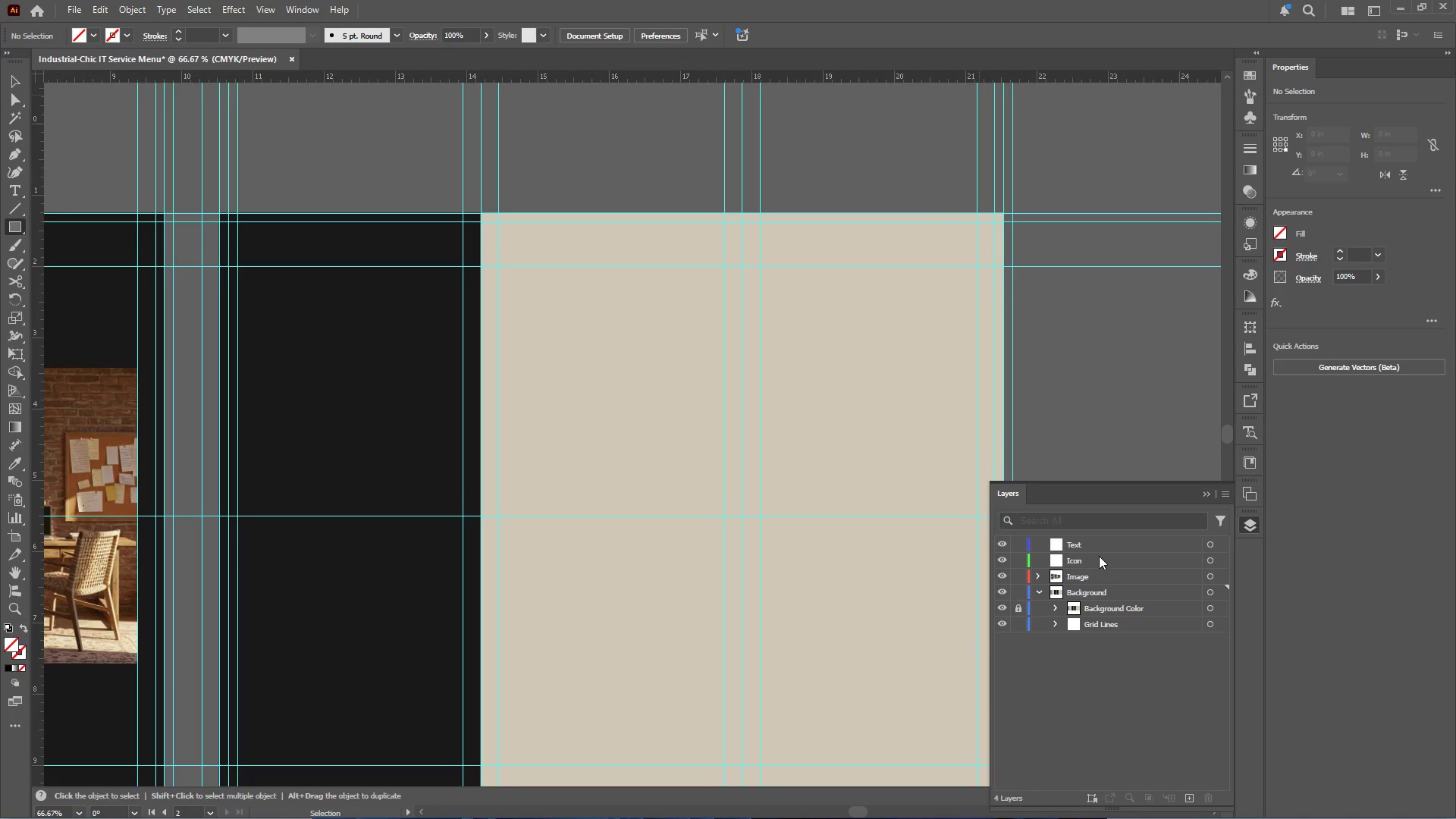 
left_click([1099, 556])
 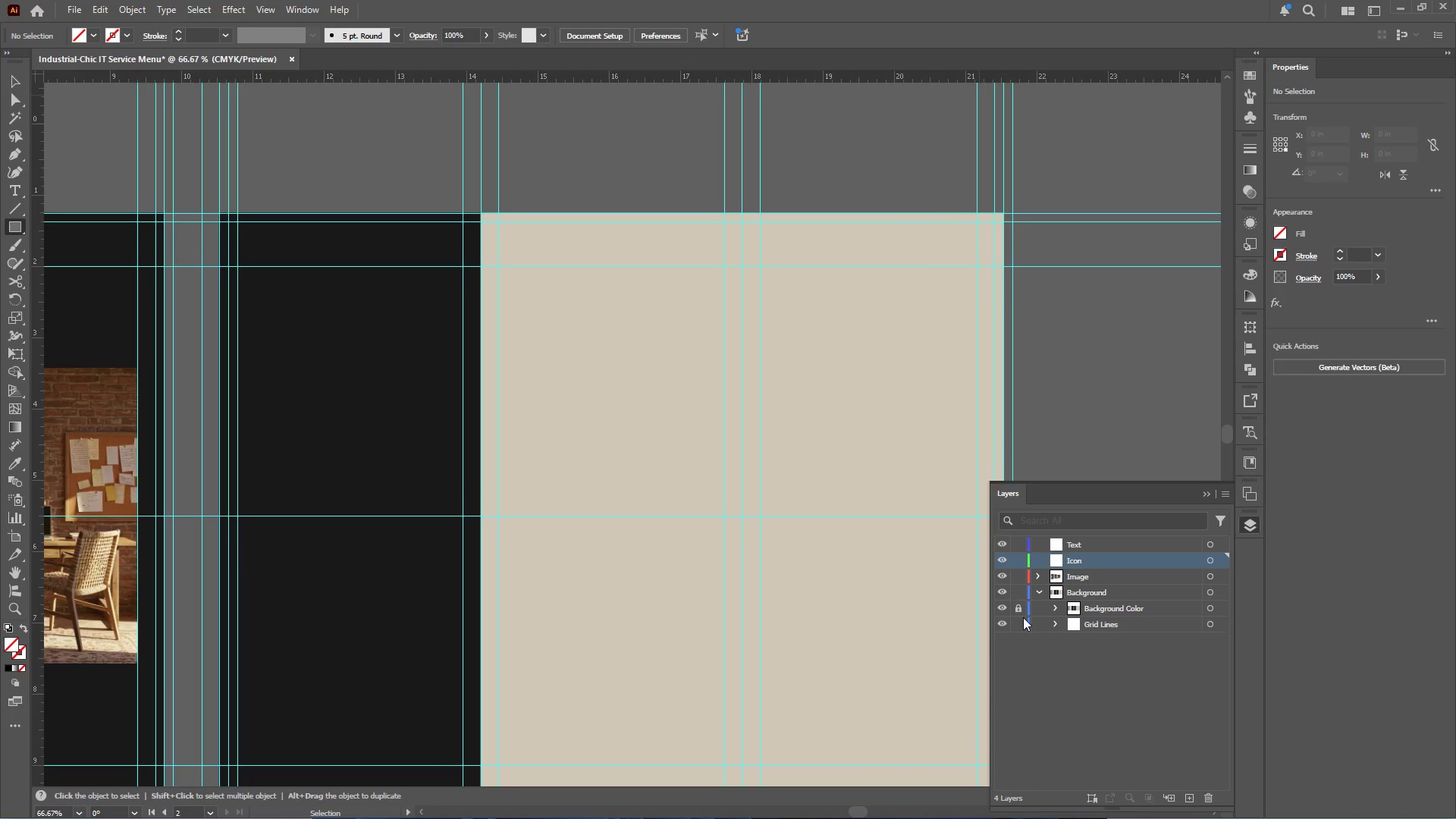 
left_click([1020, 620])
 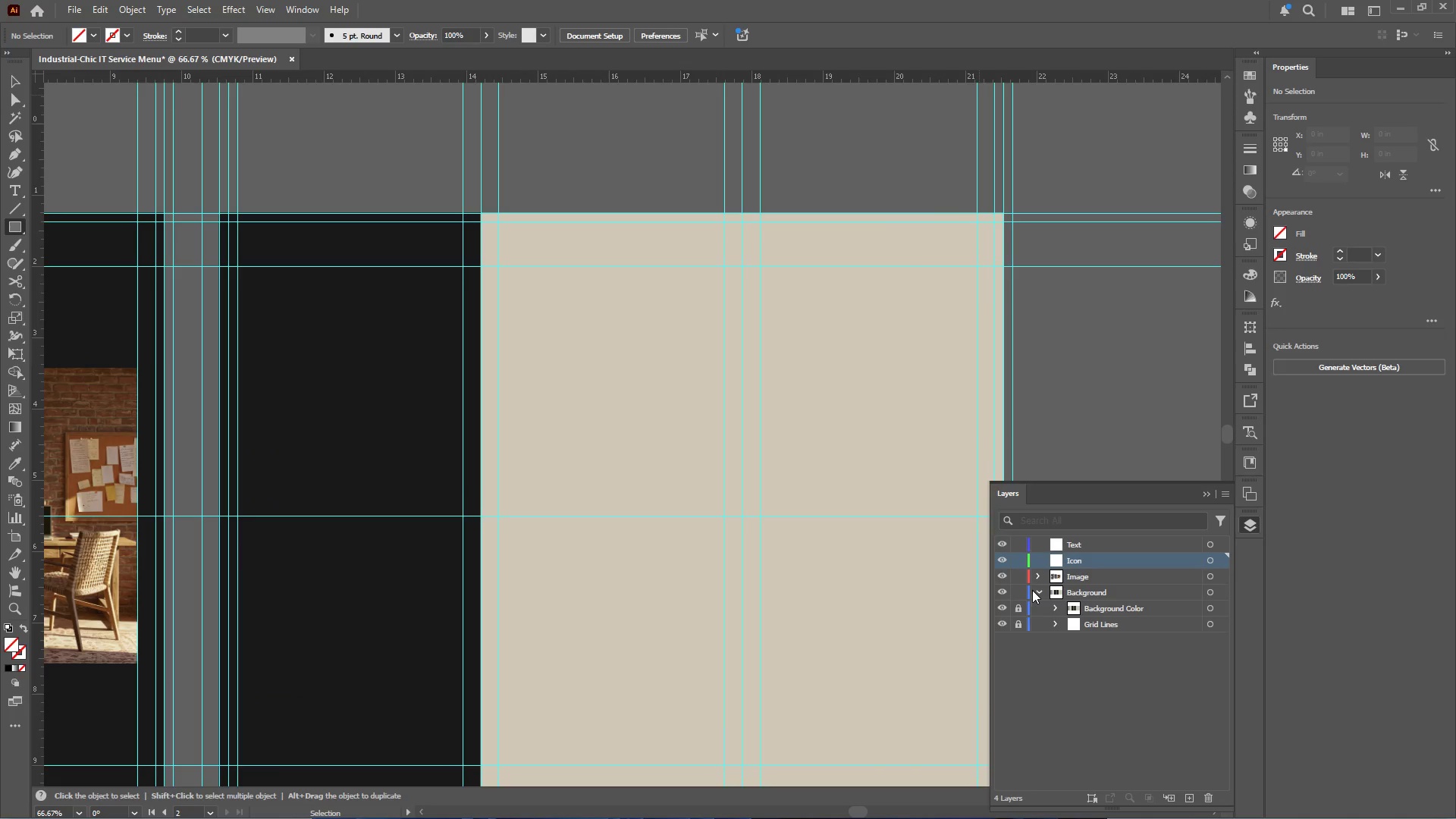 
left_click([1037, 592])
 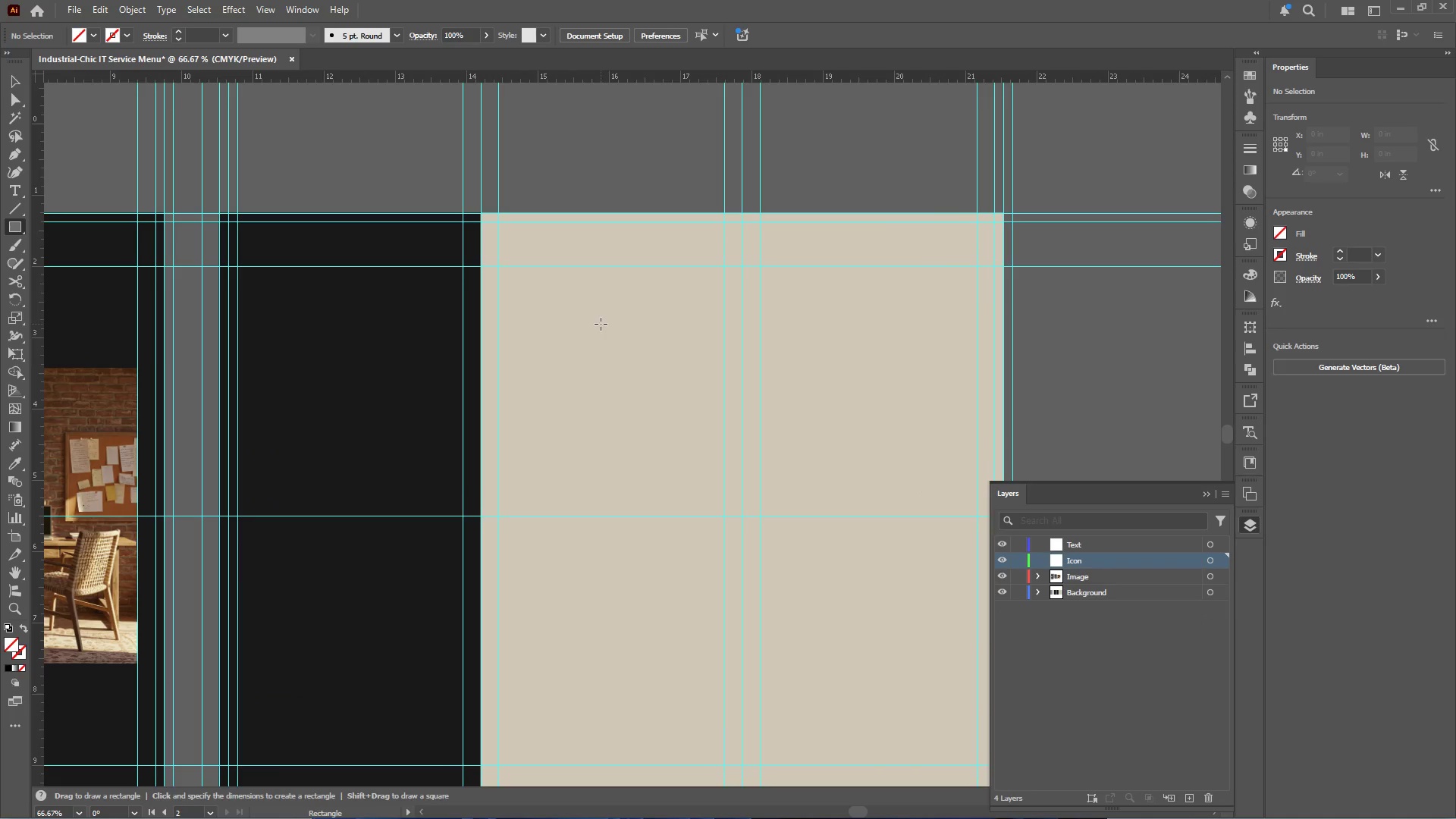 
hold_key(key=ShiftLeft, duration=4.95)
left_click_drag(start_coordinate=[550, 312], to_coordinate=[671, 426])
 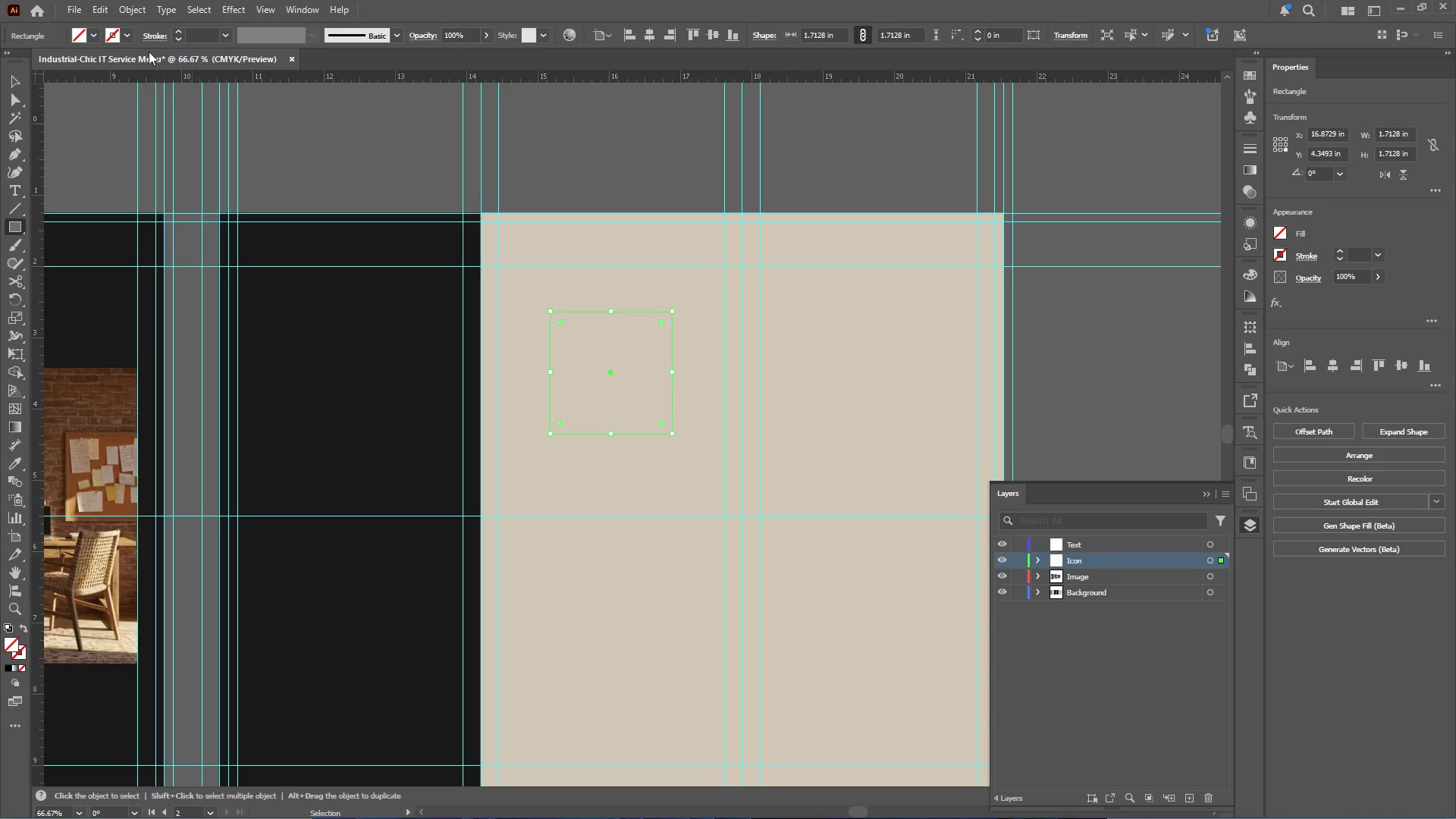 
left_click([129, 32])
 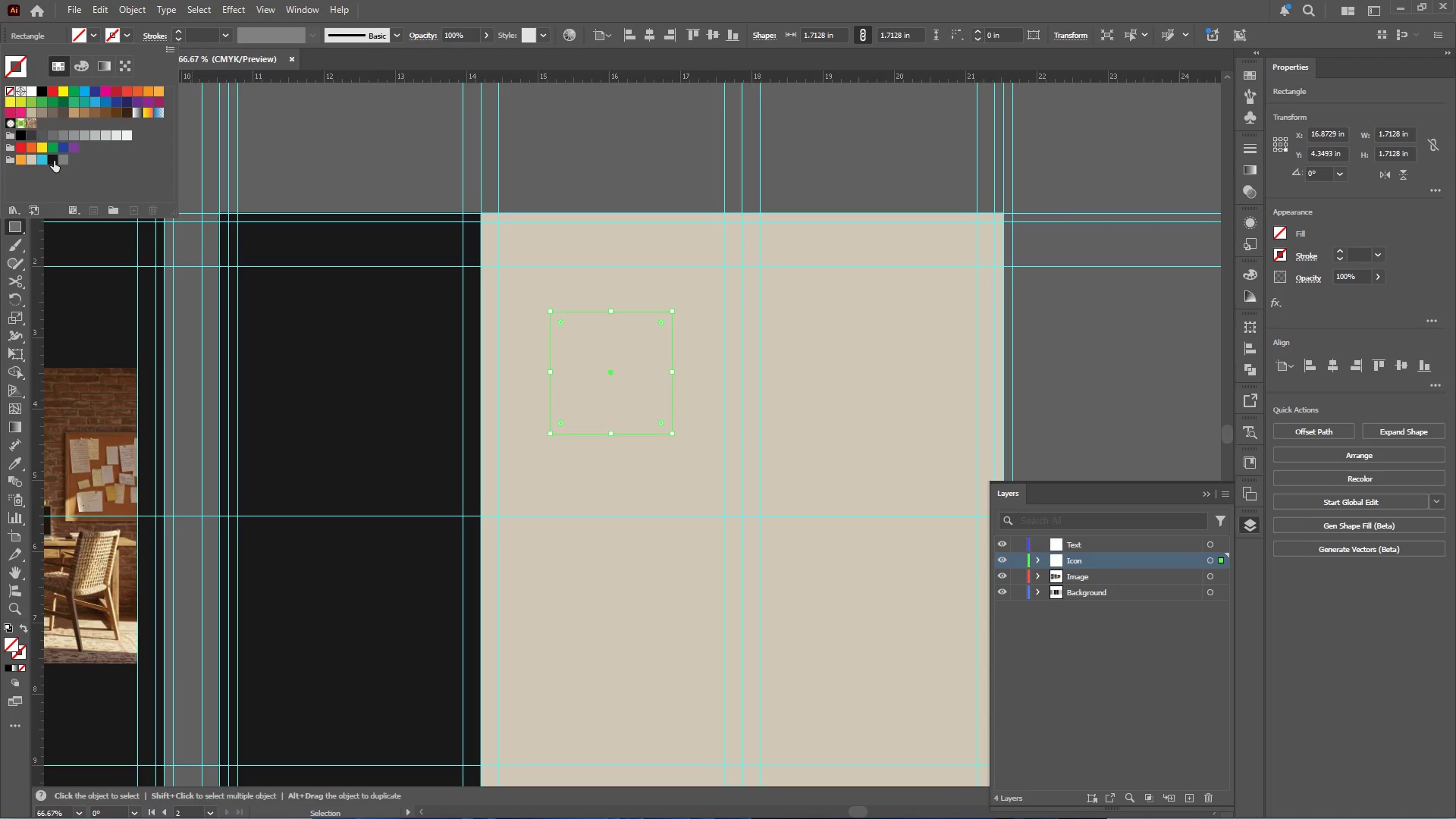 
left_click([52, 162])
 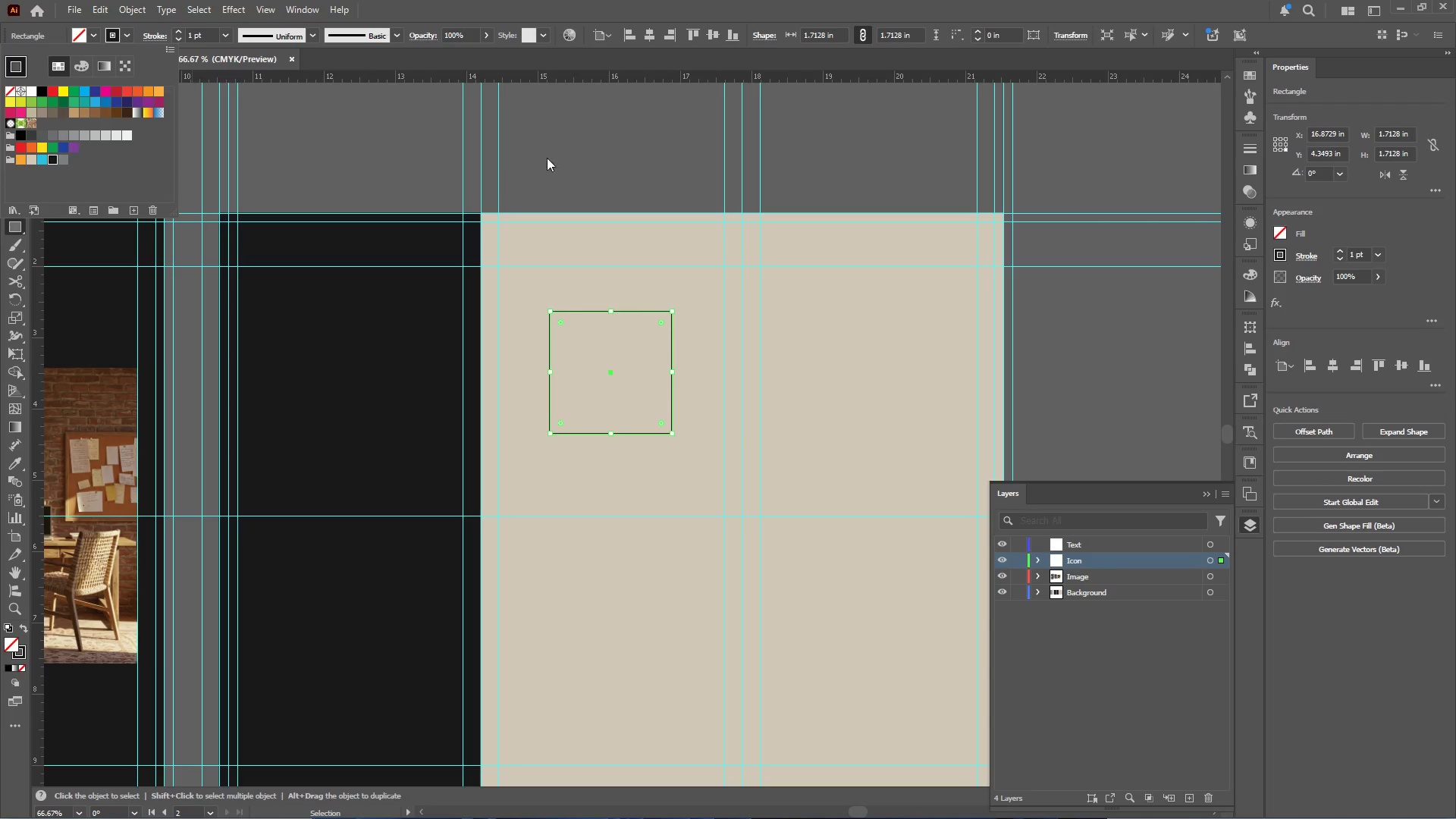 
left_click([600, 149])
 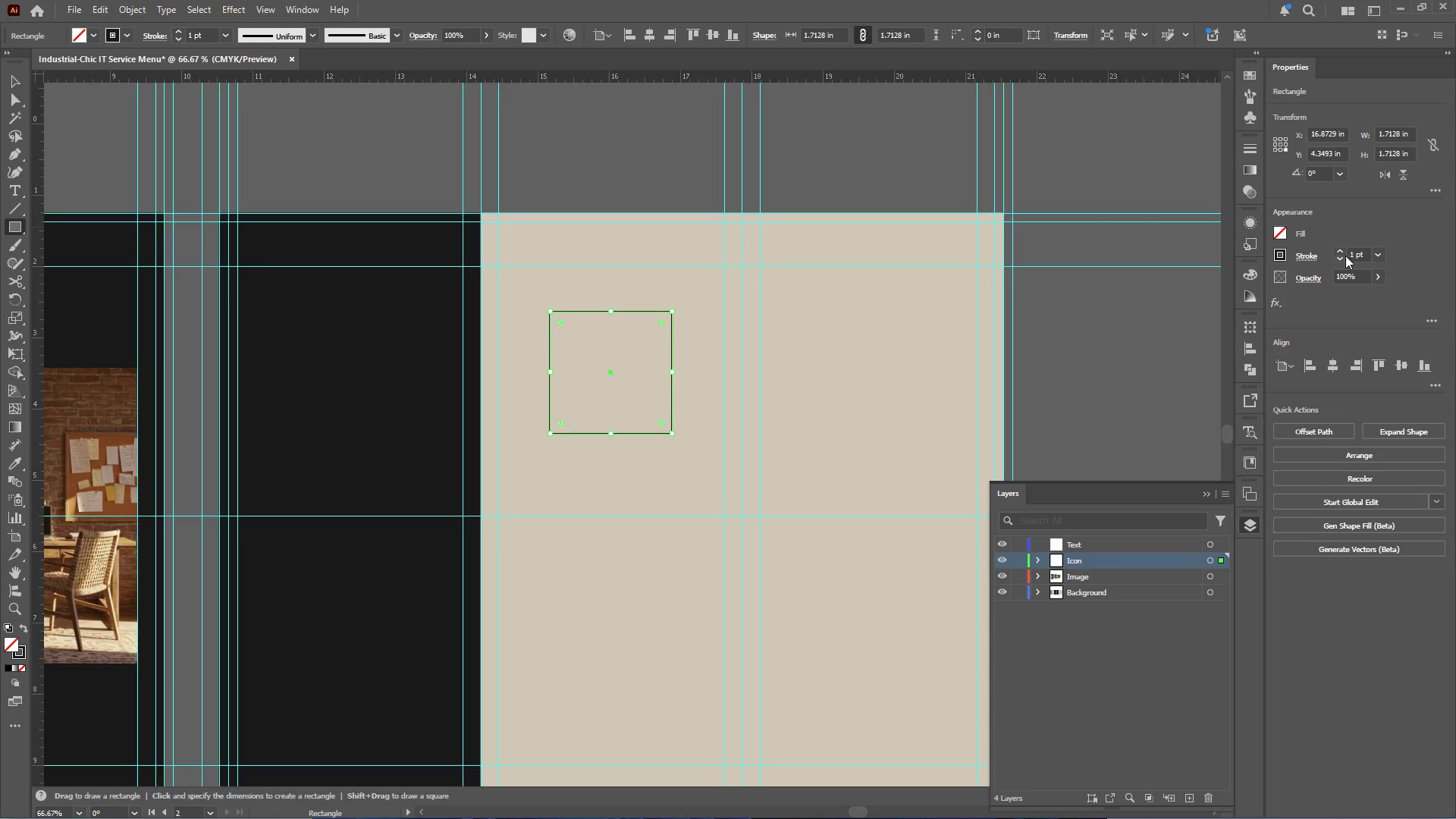 
left_click([1339, 253])
 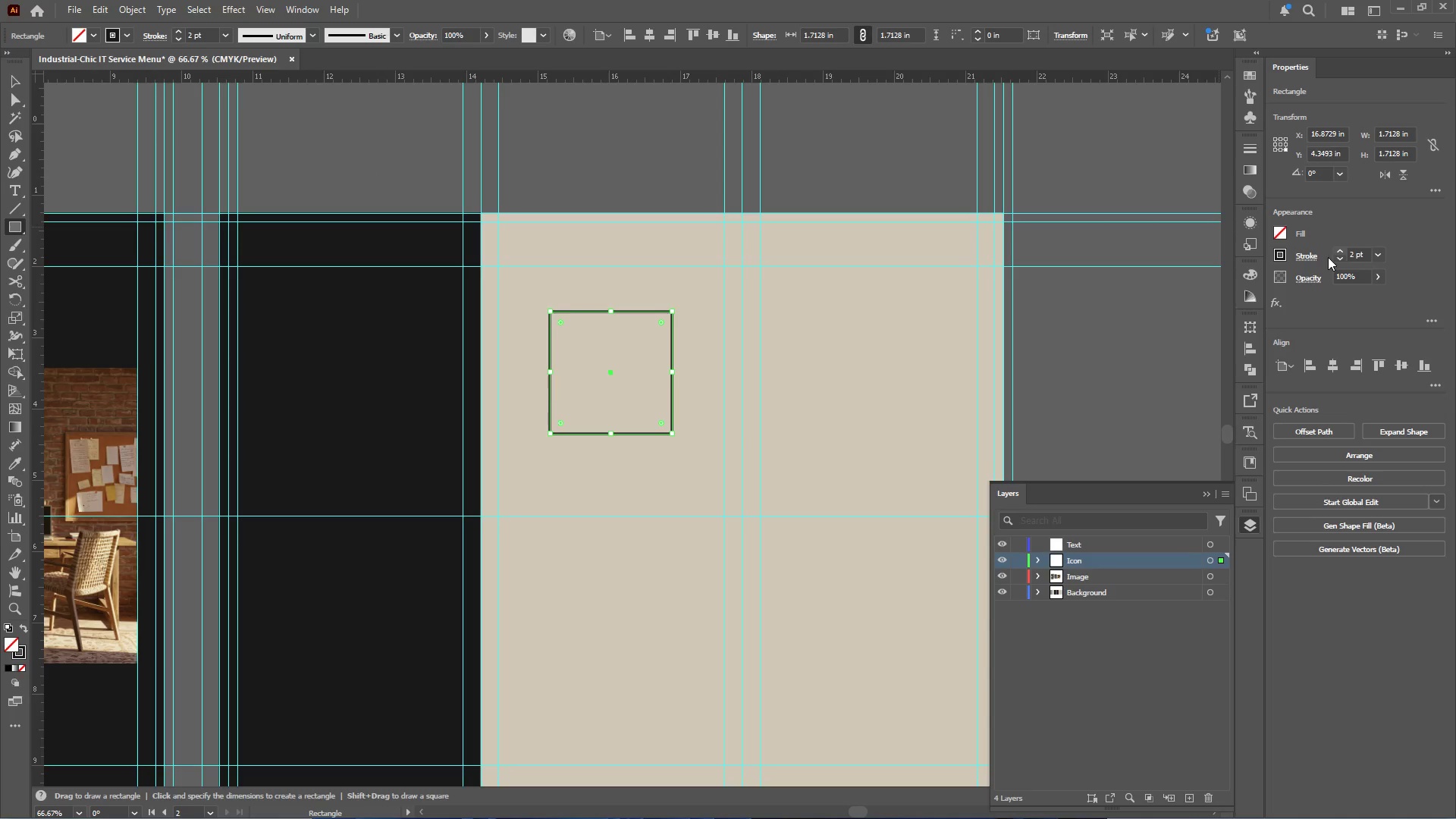 
left_click([1193, 333])
 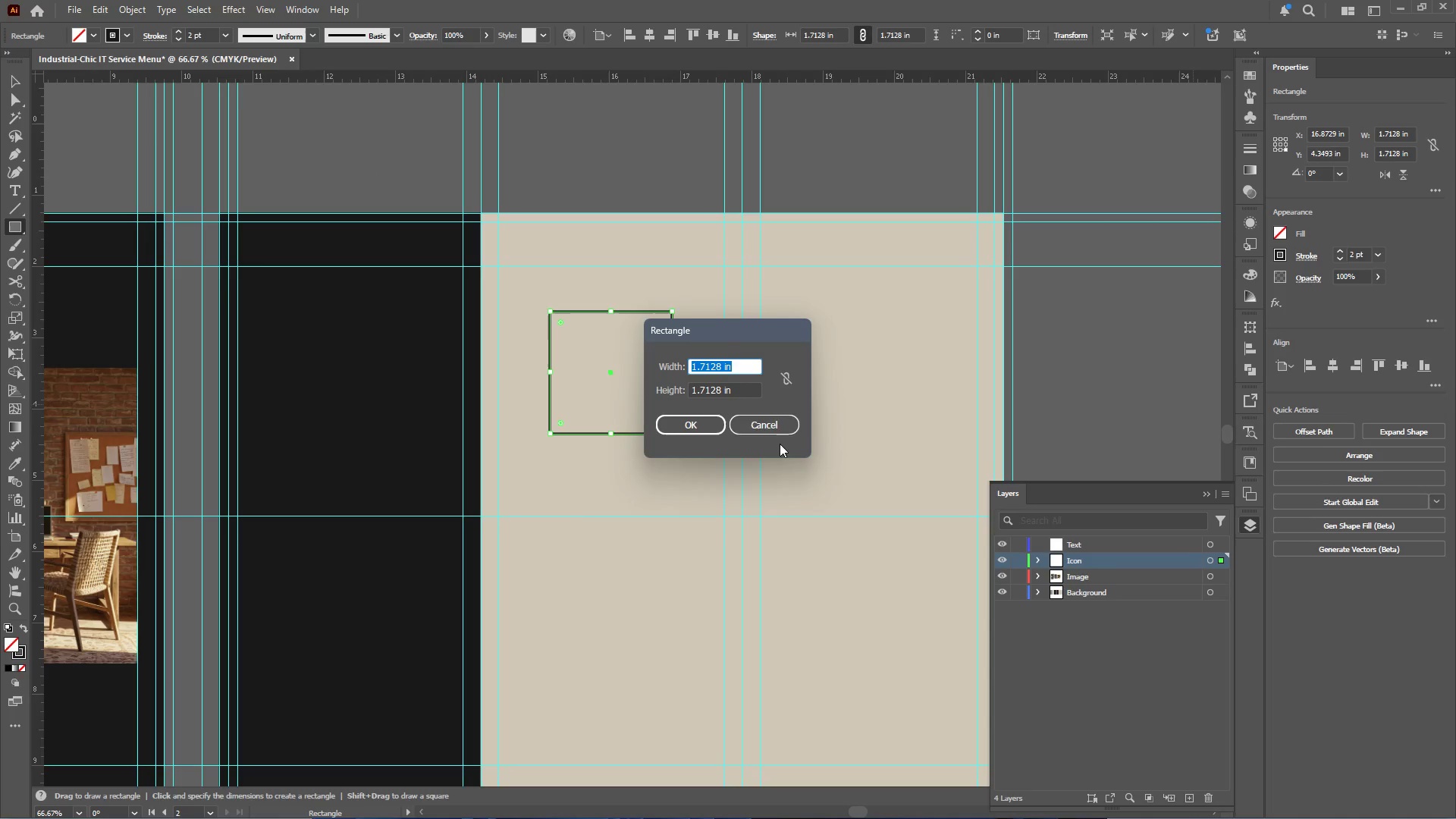 
left_click([775, 428])
 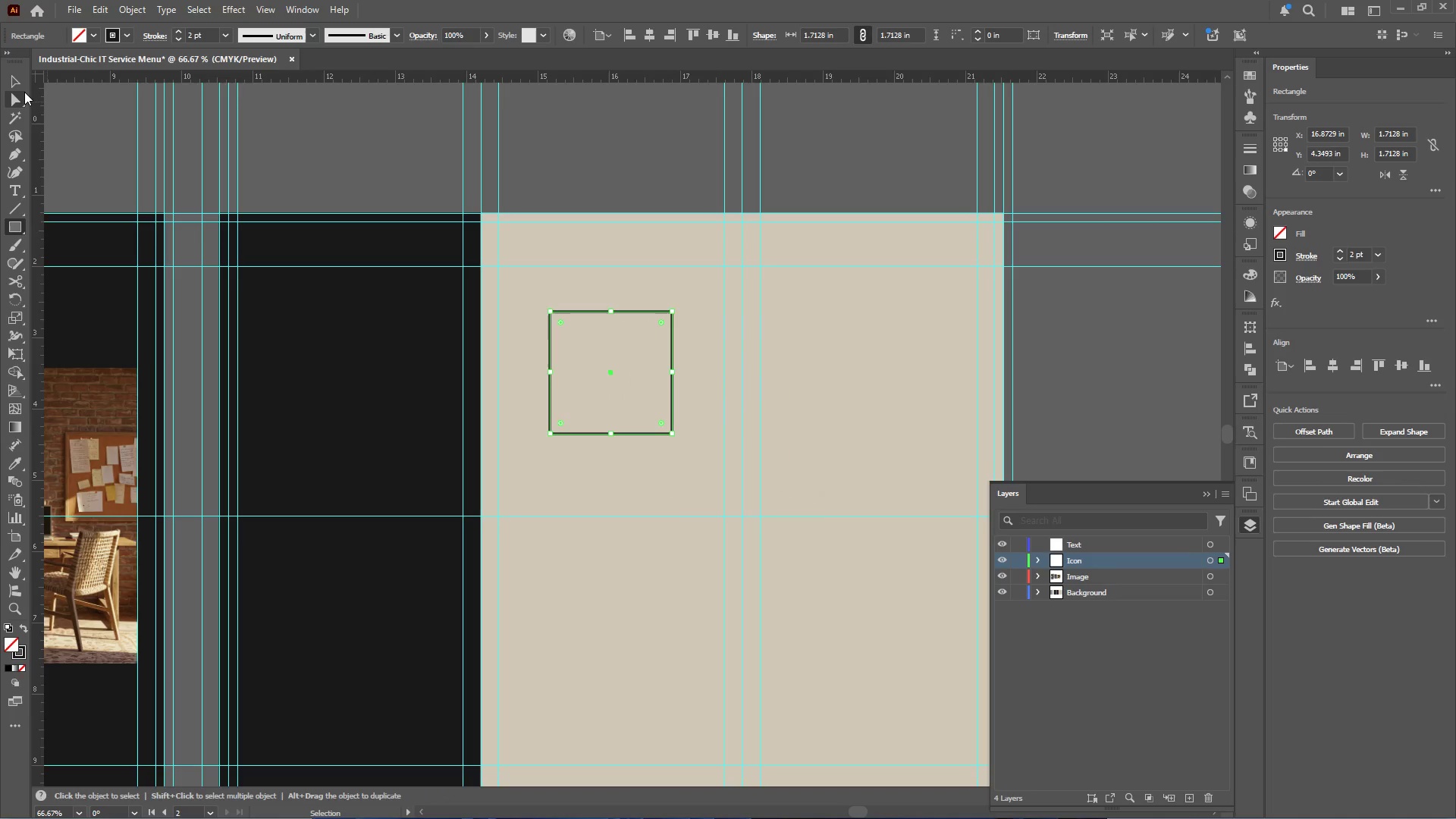 
left_click([23, 86])
 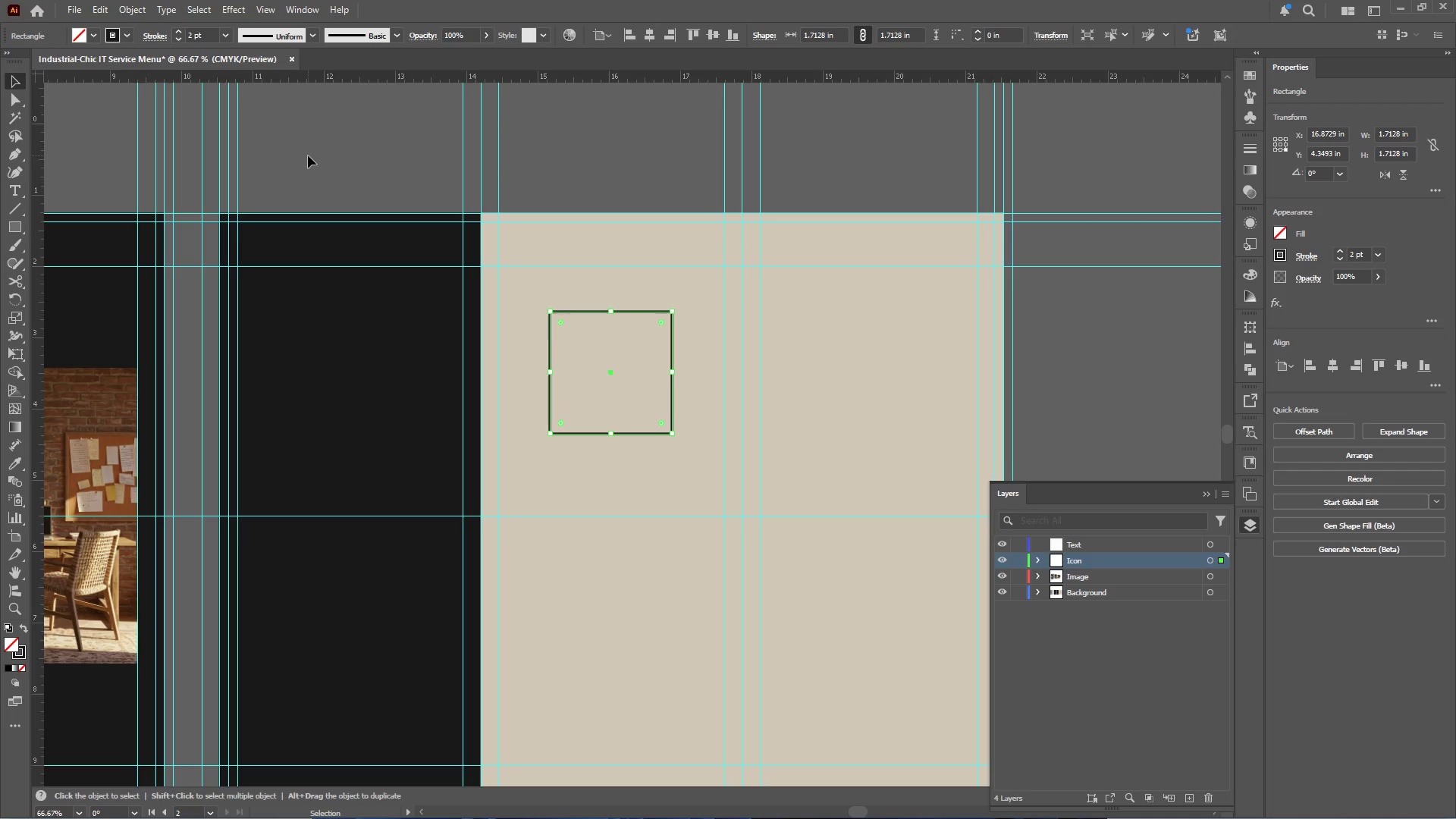 
left_click([309, 155])
 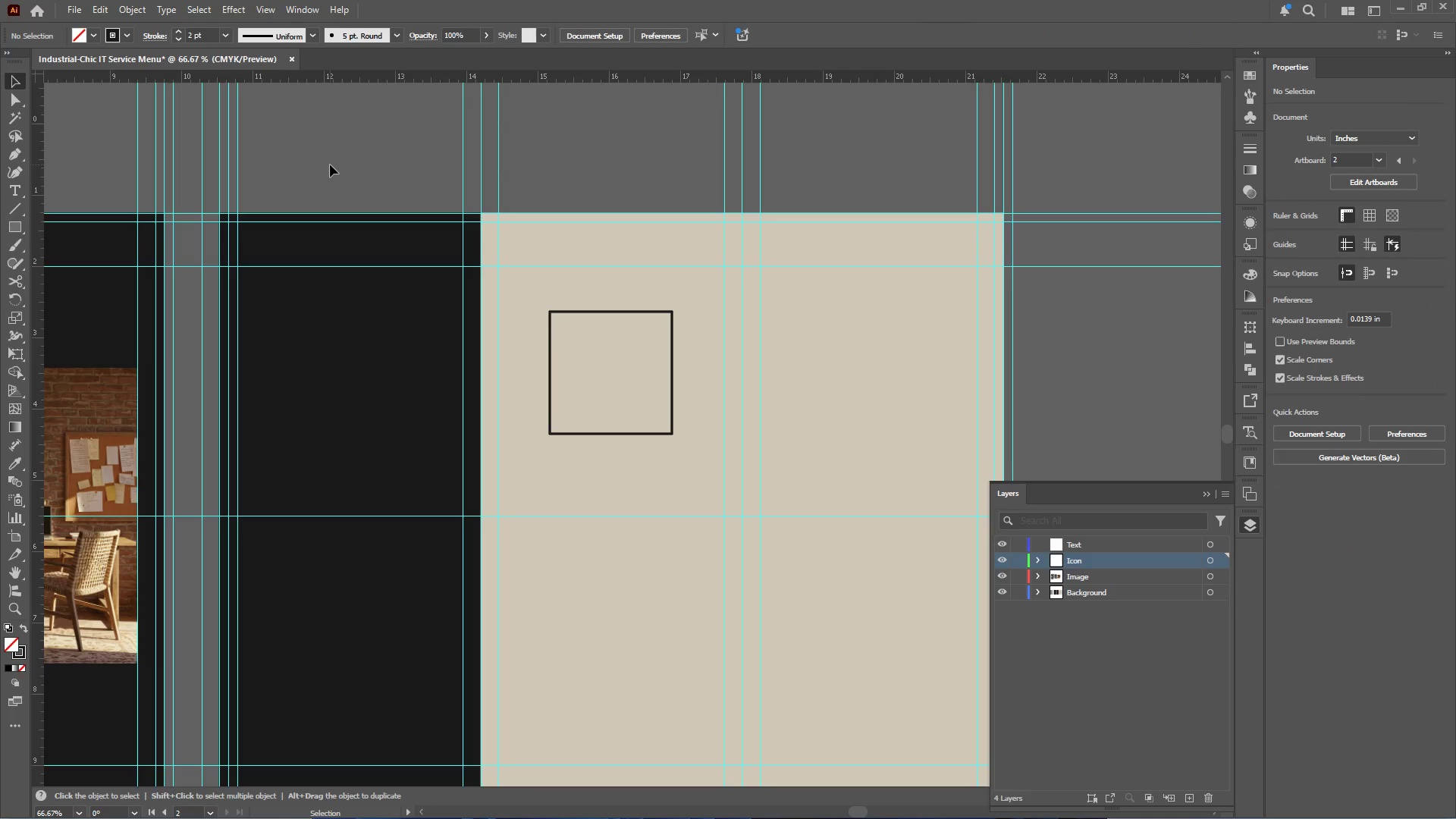 
hold_key(key=AltLeft, duration=0.58)
scroll: coordinate [331, 160], scroll_direction: down, amount: 1.0
 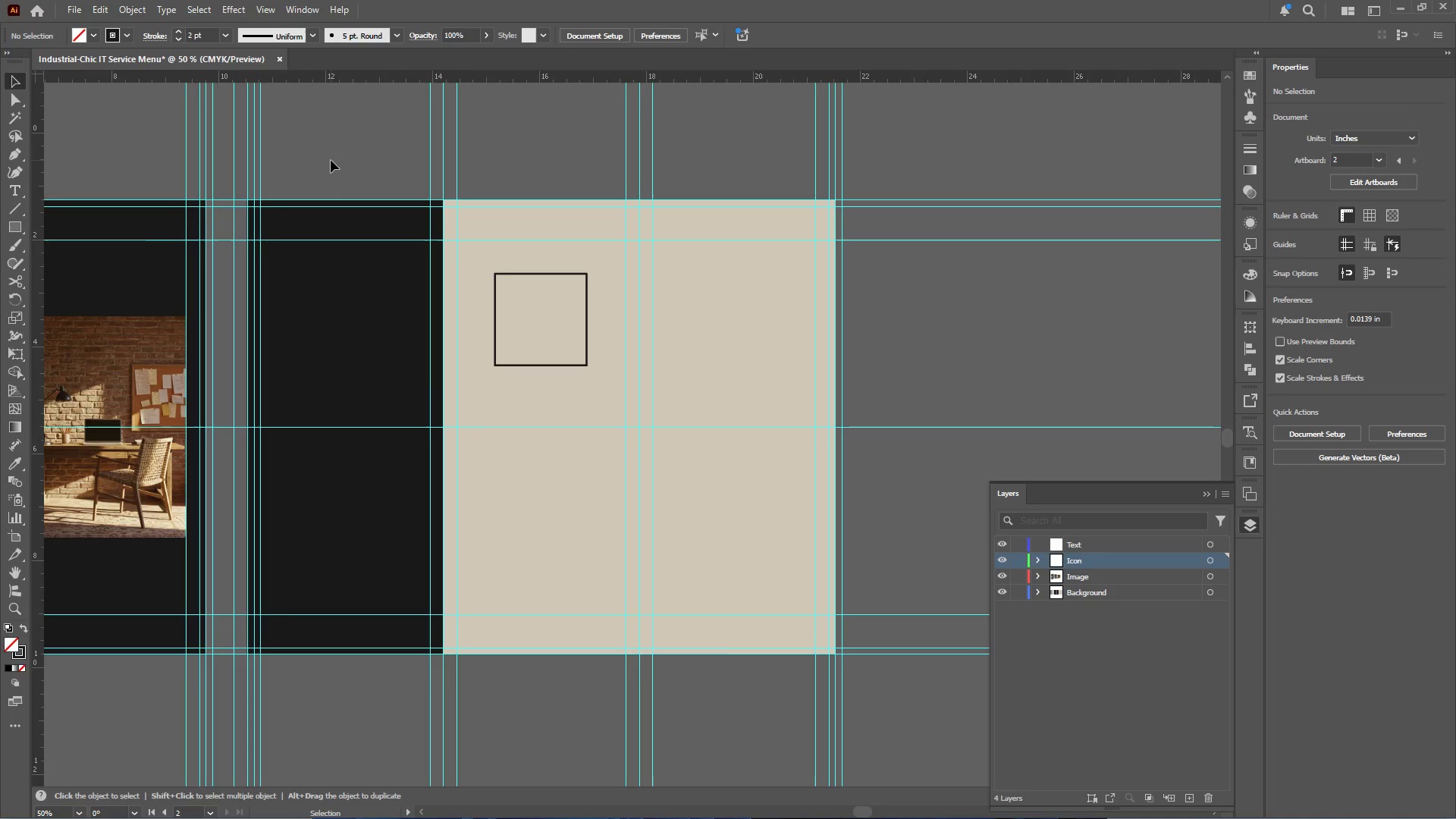 
wait(6.98)
 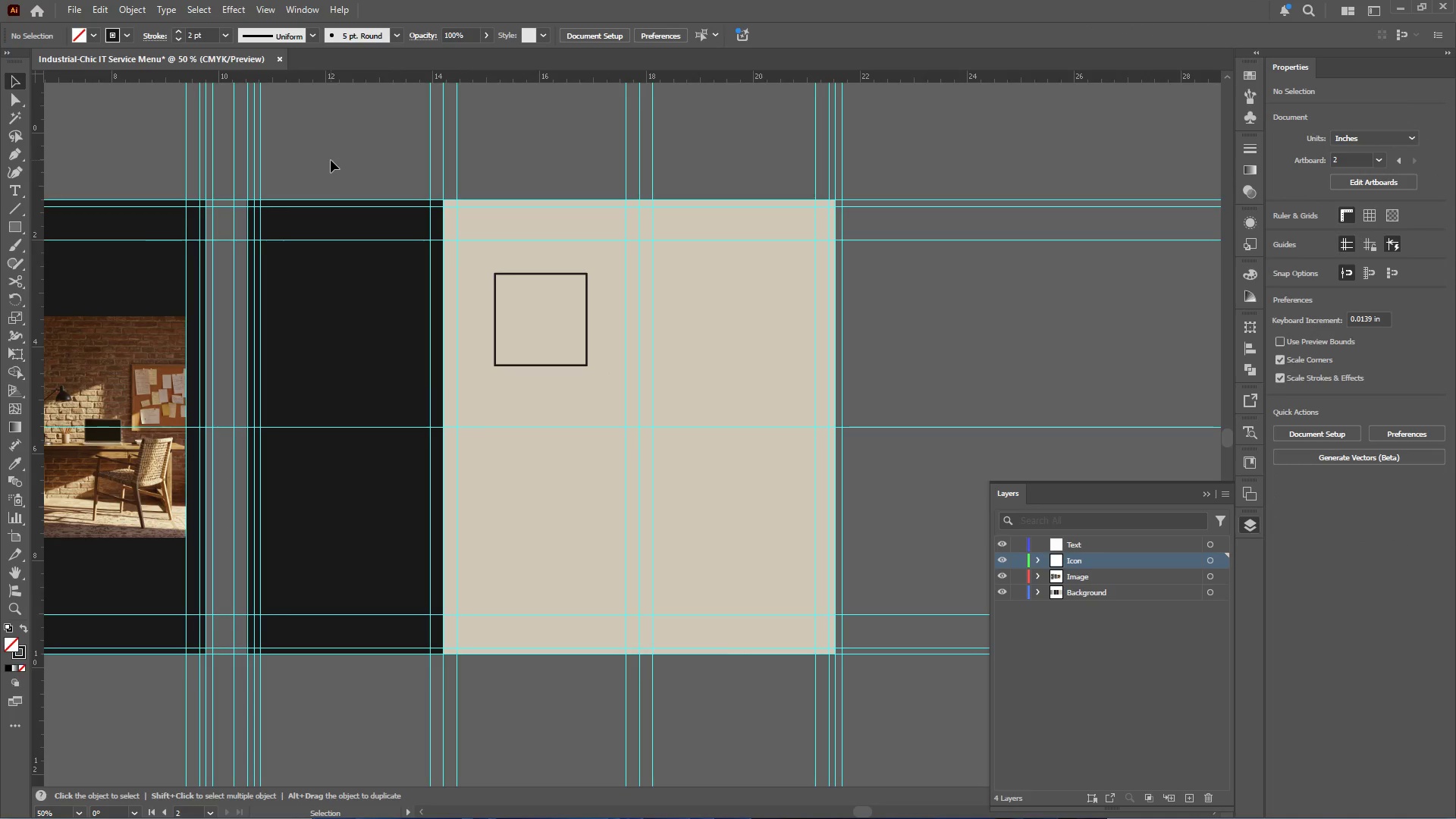 
hold_key(key=AltLeft, duration=0.53)
scroll: coordinate [532, 272], scroll_direction: up, amount: 2.0
 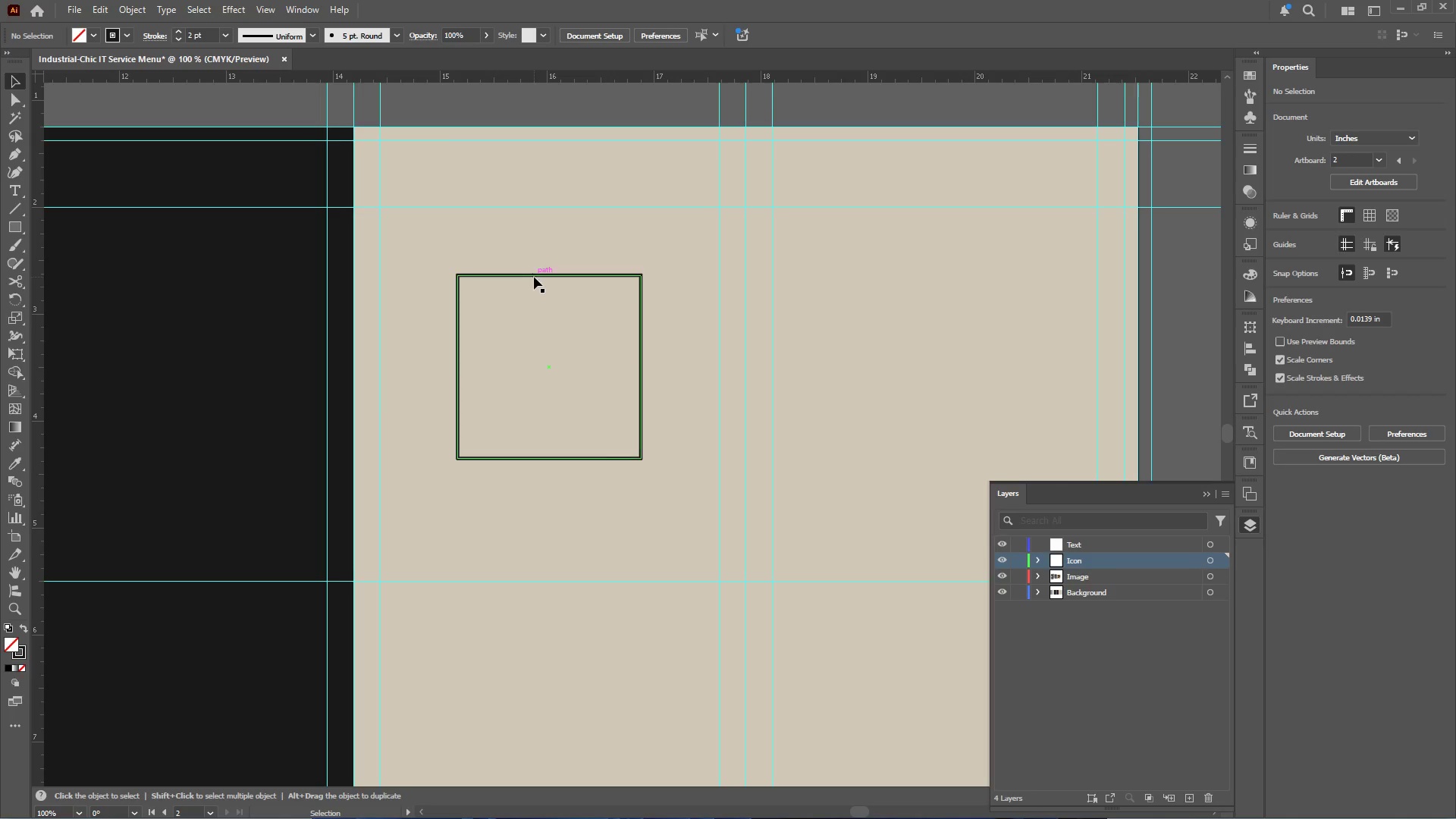 
left_click([534, 277])
 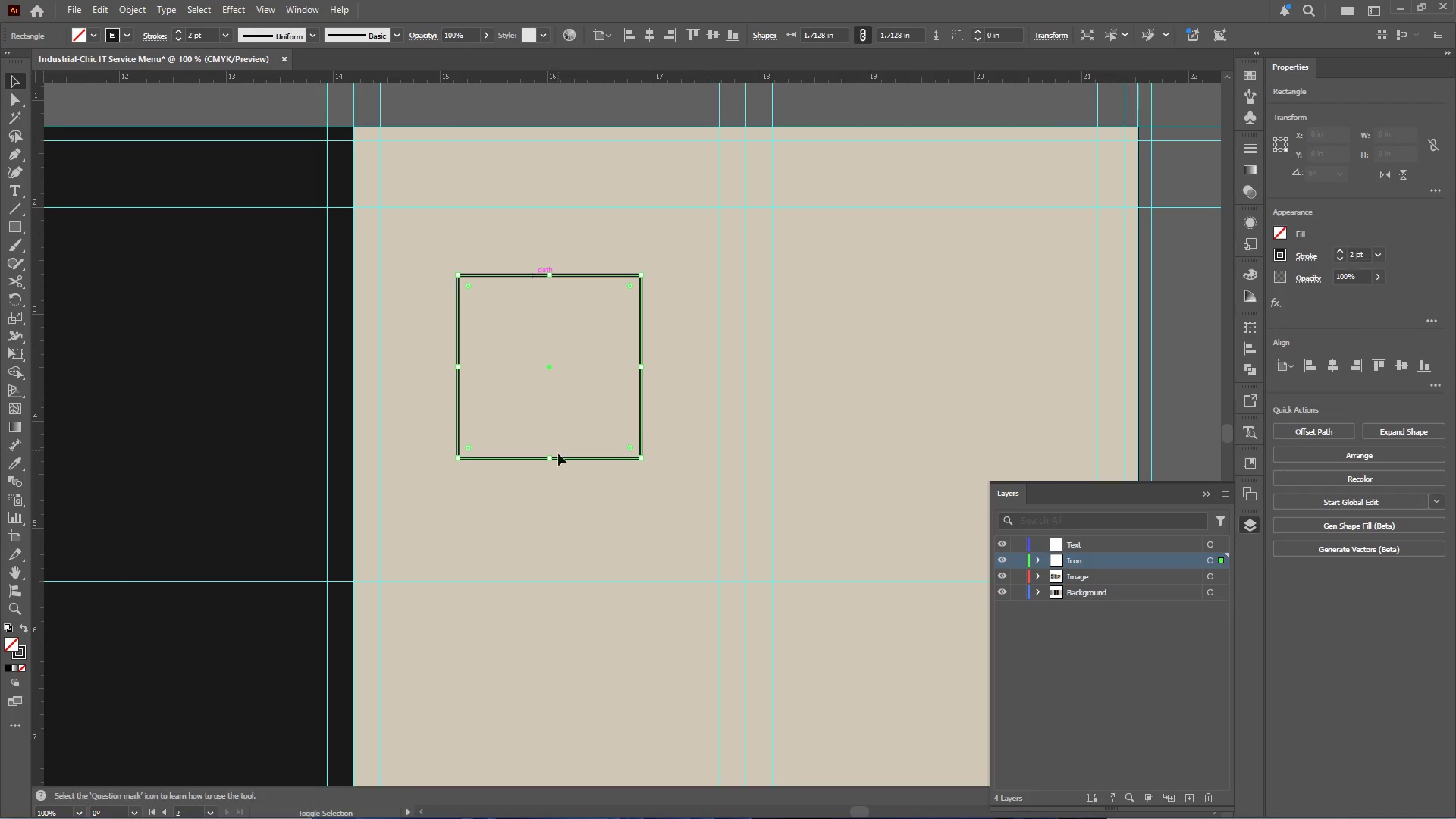 
hold_key(key=ShiftLeft, duration=1.31)
left_click_drag(start_coordinate=[548, 459], to_coordinate=[550, 431])
 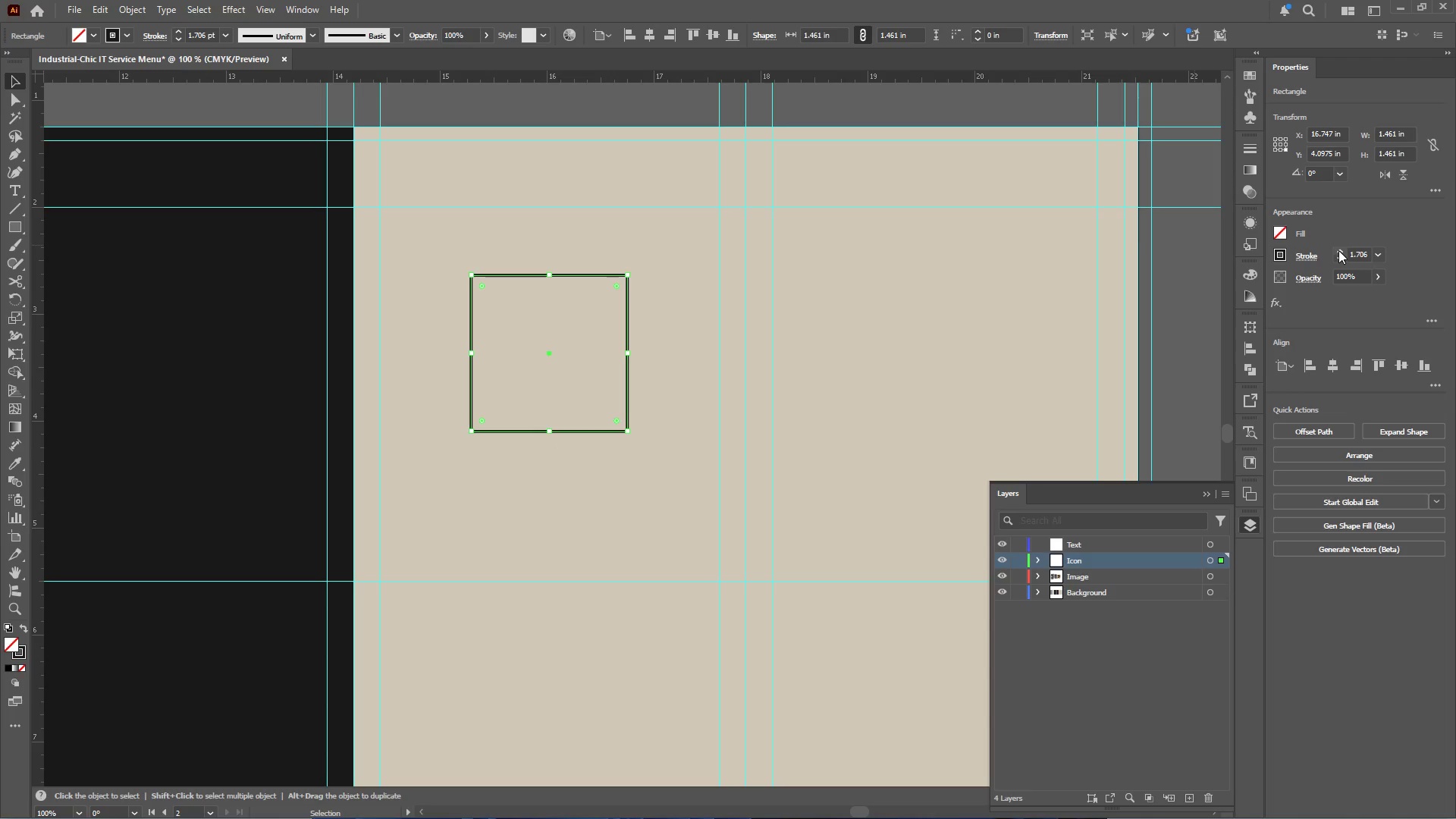 
left_click([1339, 252])
 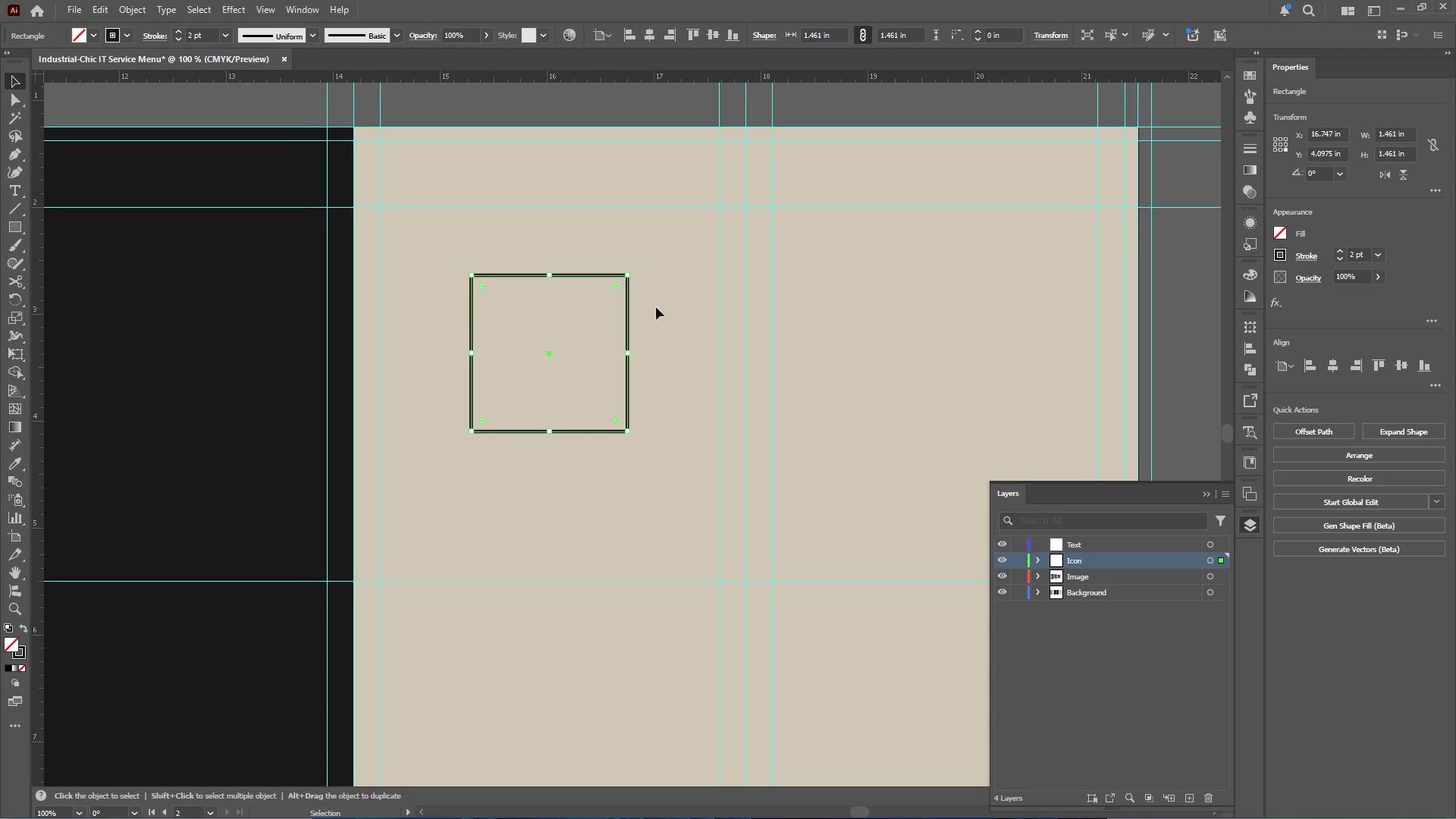 
left_click([704, 305])
 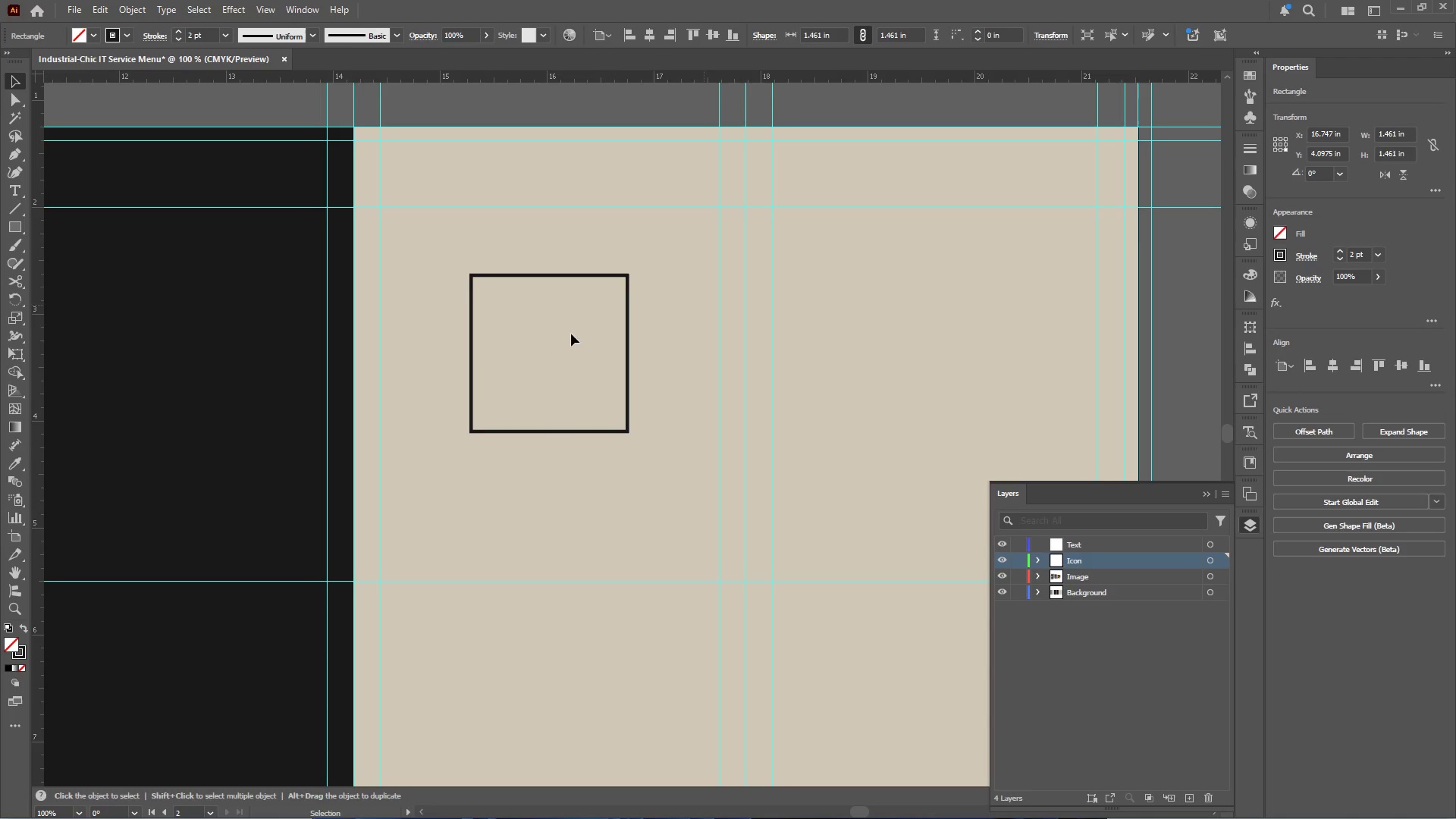 
hold_key(key=AltLeft, duration=0.48)
scroll: coordinate [564, 334], scroll_direction: up, amount: 2.0
 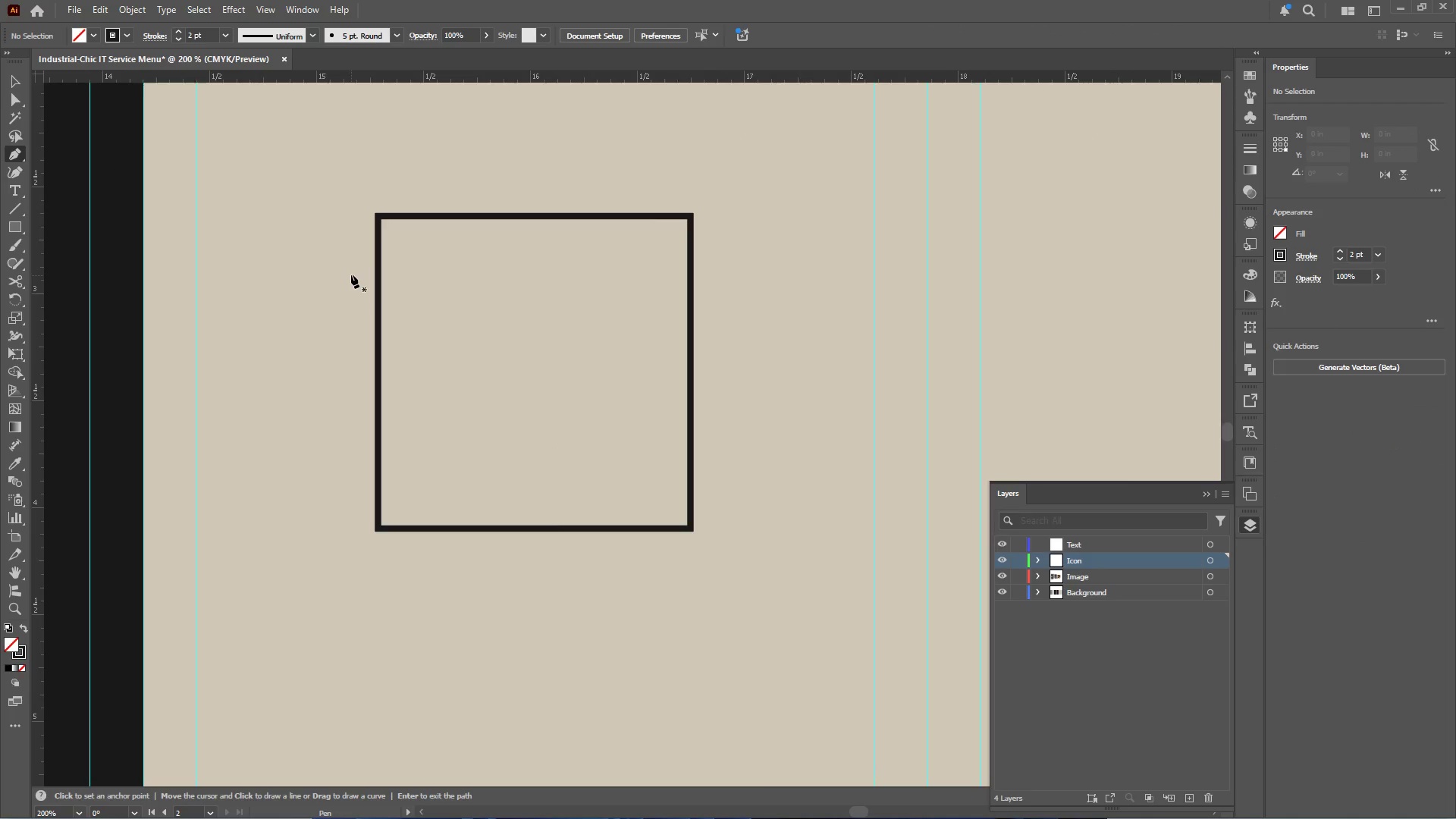 
left_click([342, 272])
 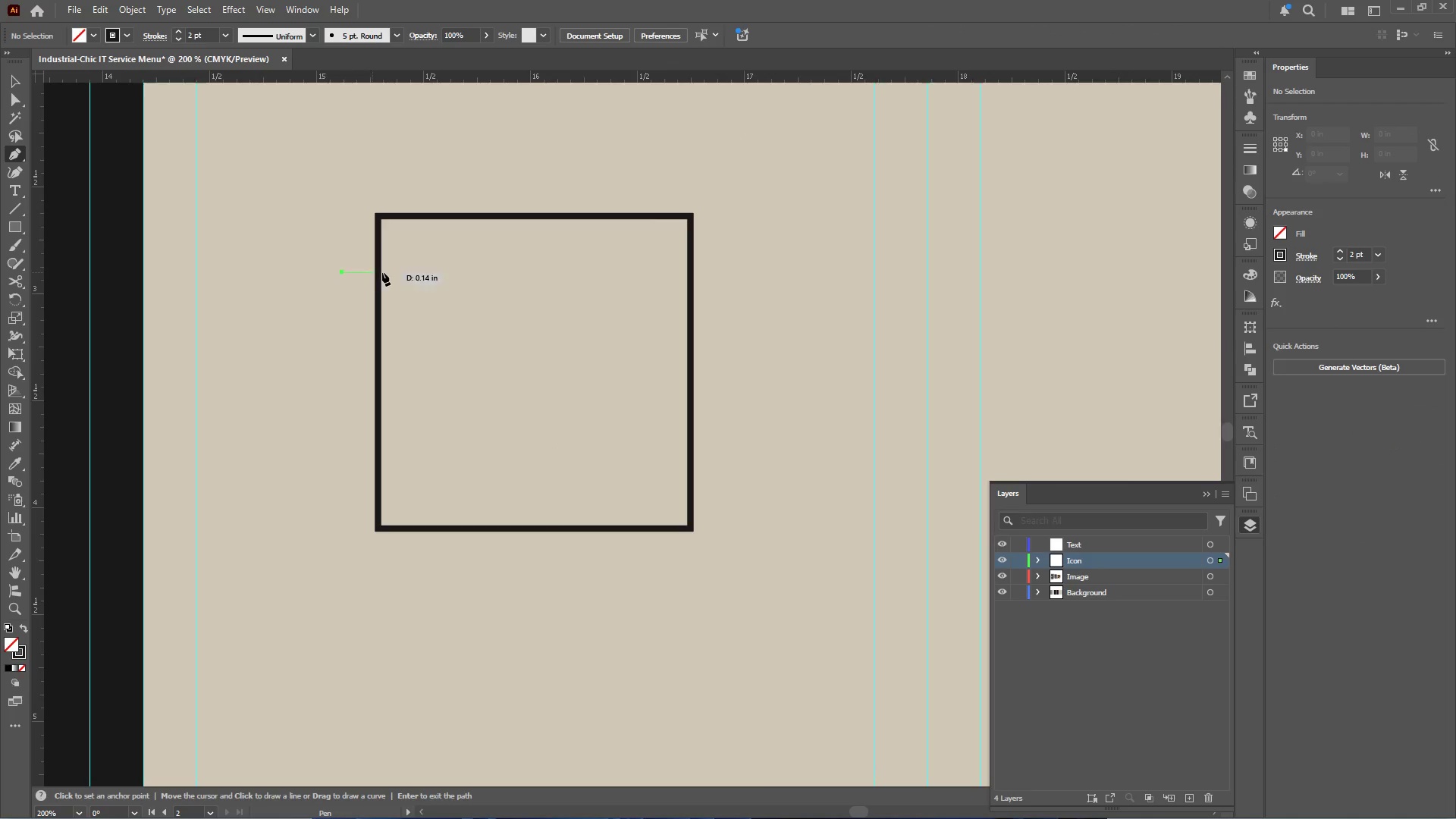 
hold_key(key=ShiftLeft, duration=11.16)
left_click([529, 271])
 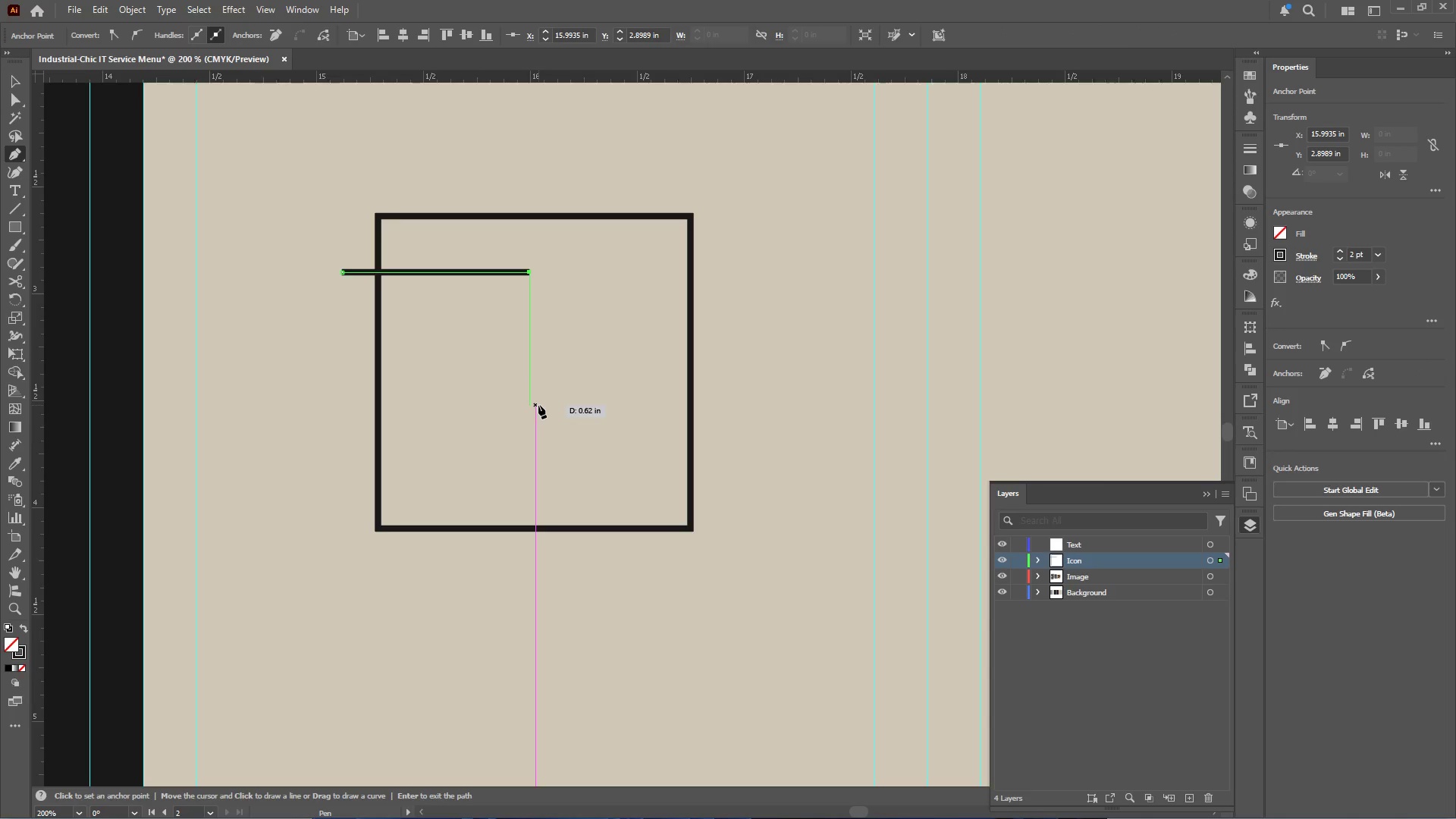 
left_click([541, 430])
 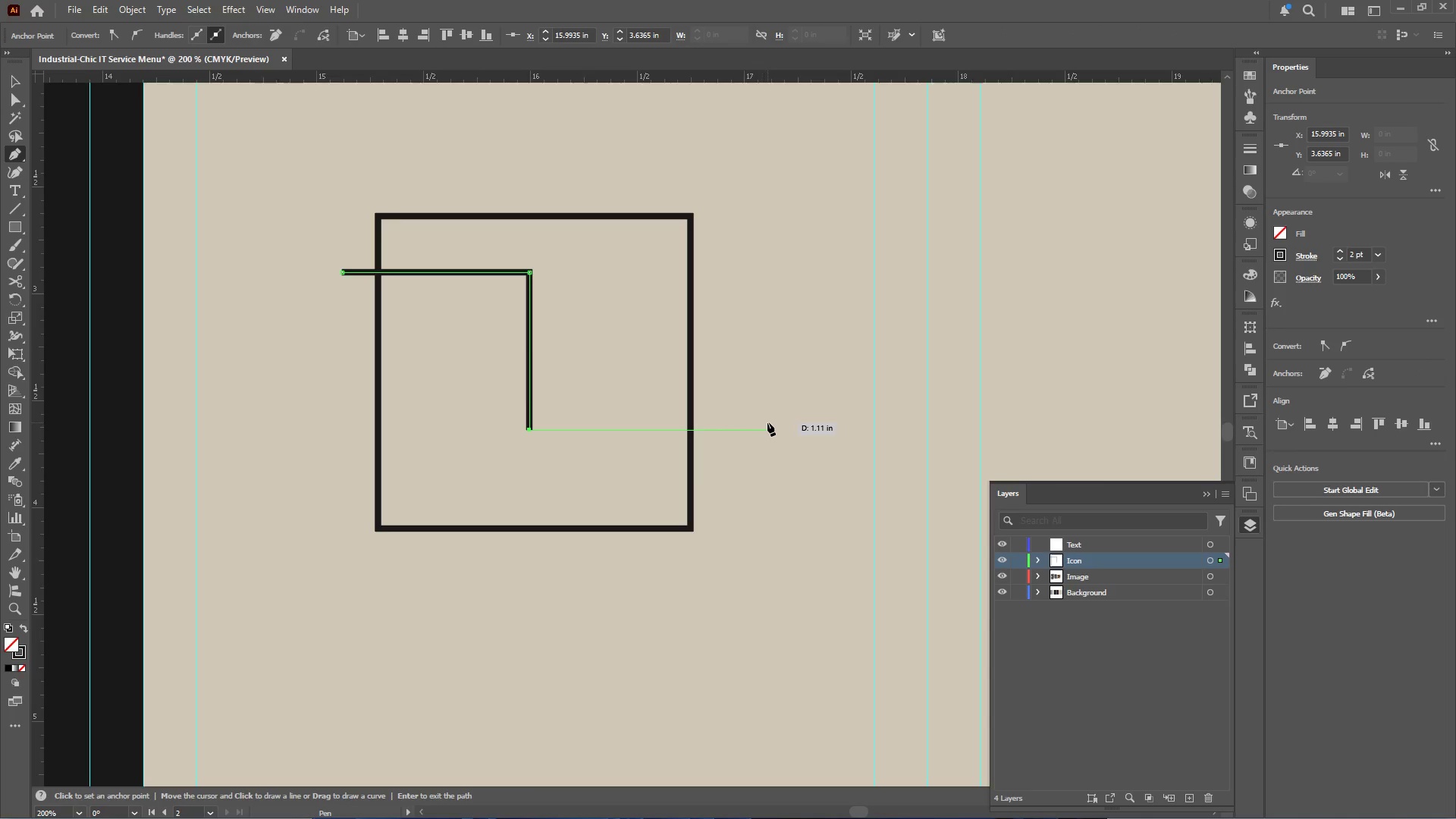 
left_click([768, 422])
 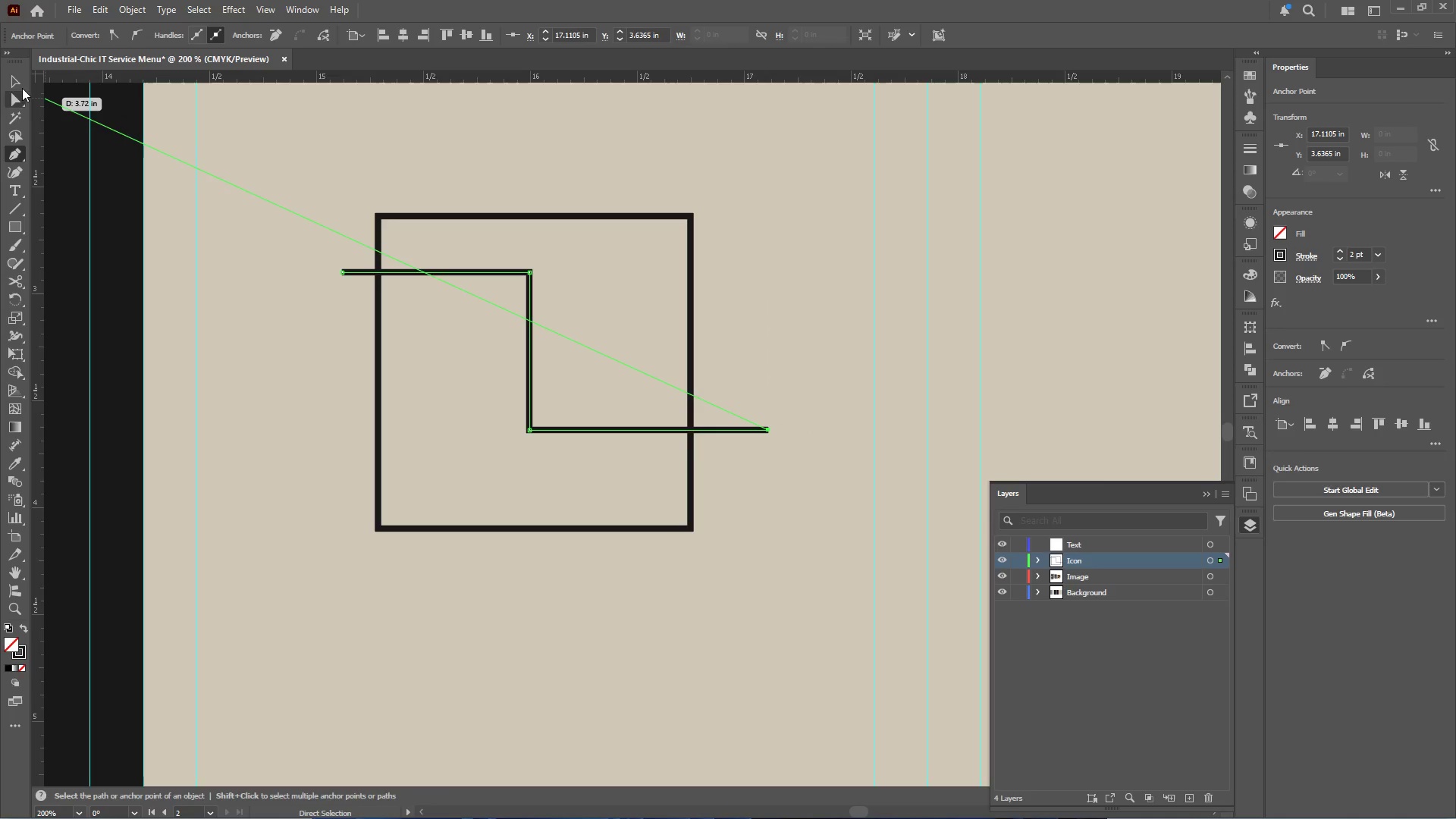 
left_click([17, 81])
 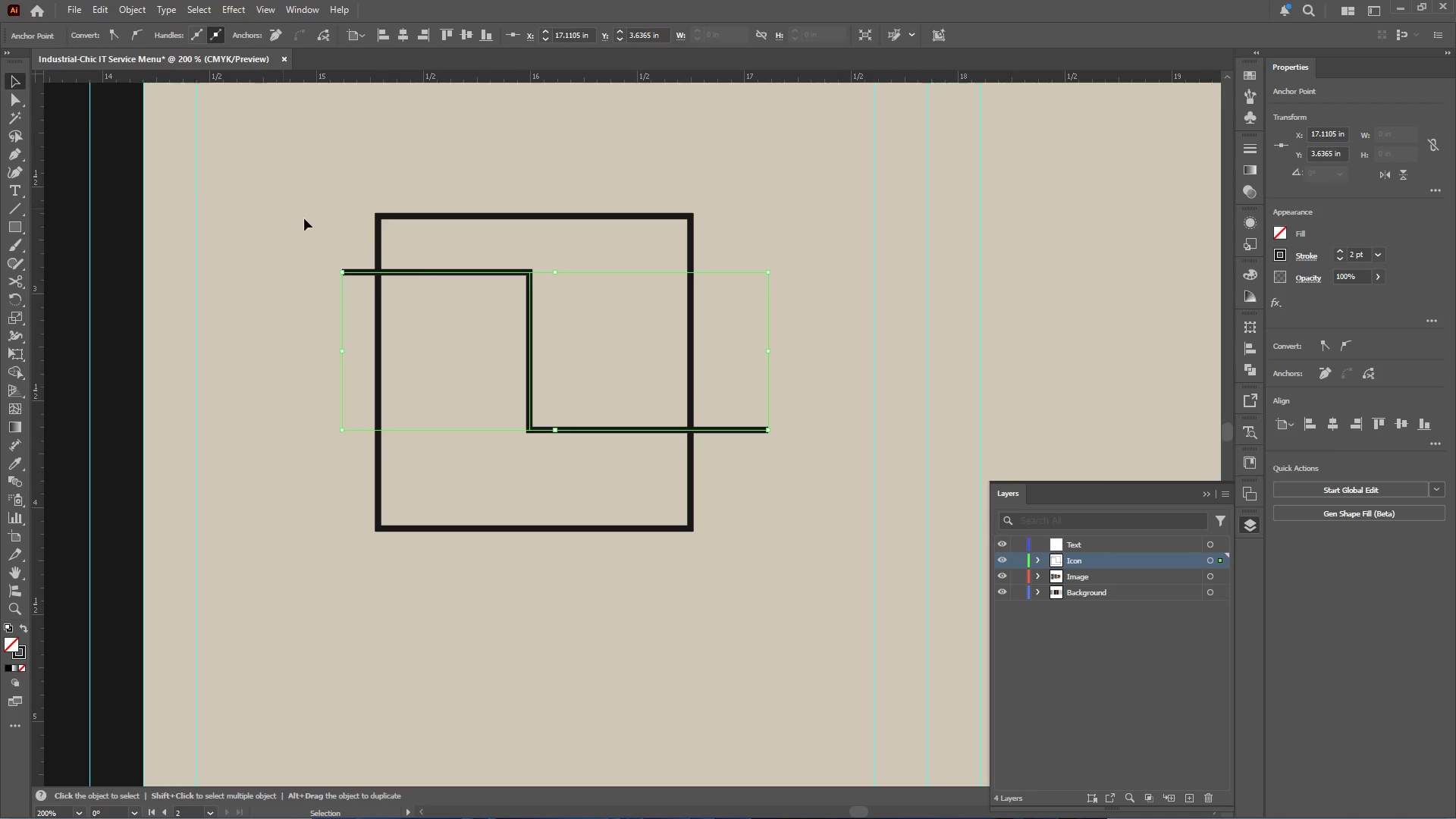 
hold_key(key=ControlLeft, duration=0.78)
 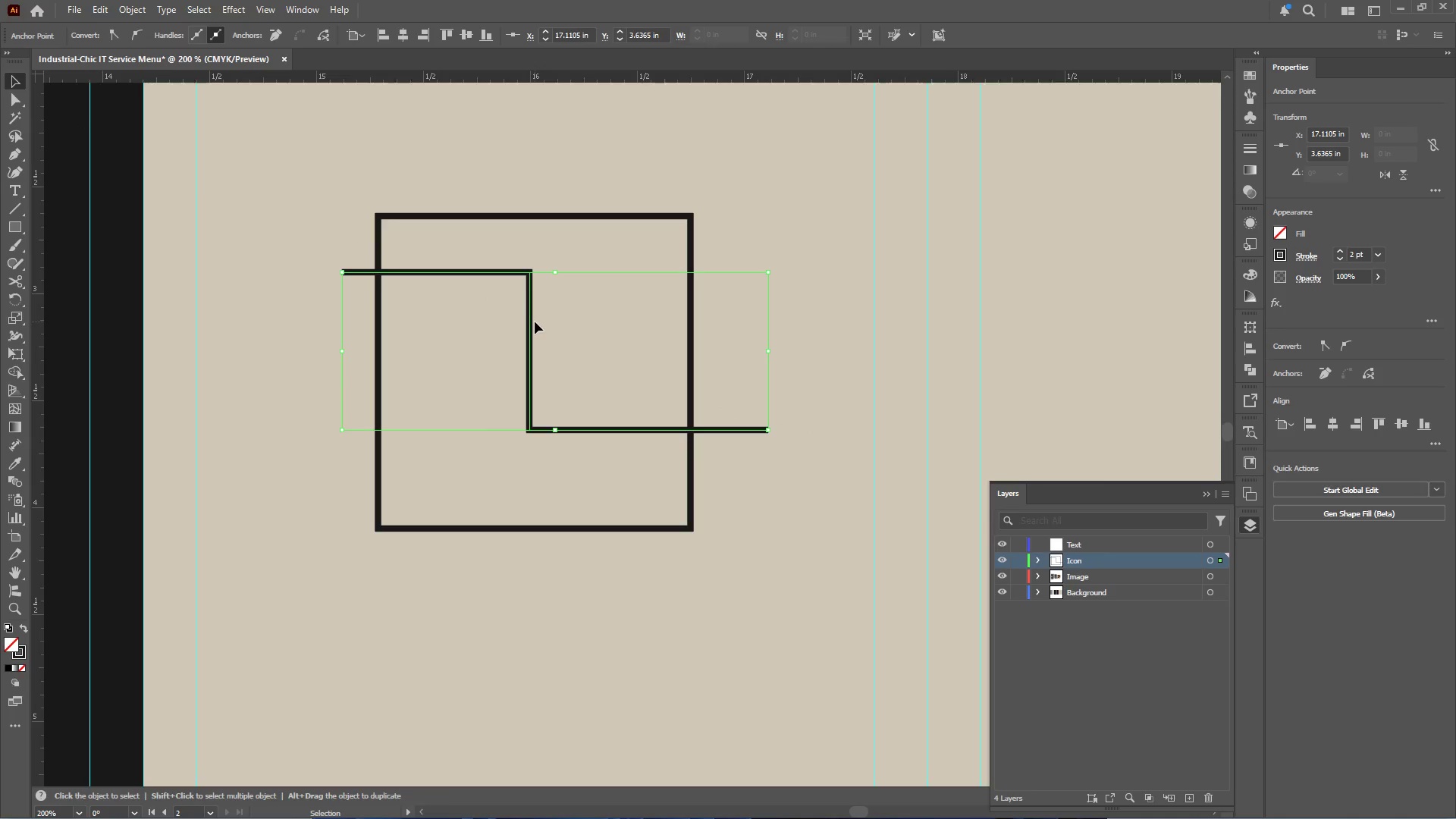 
left_click([535, 322])
 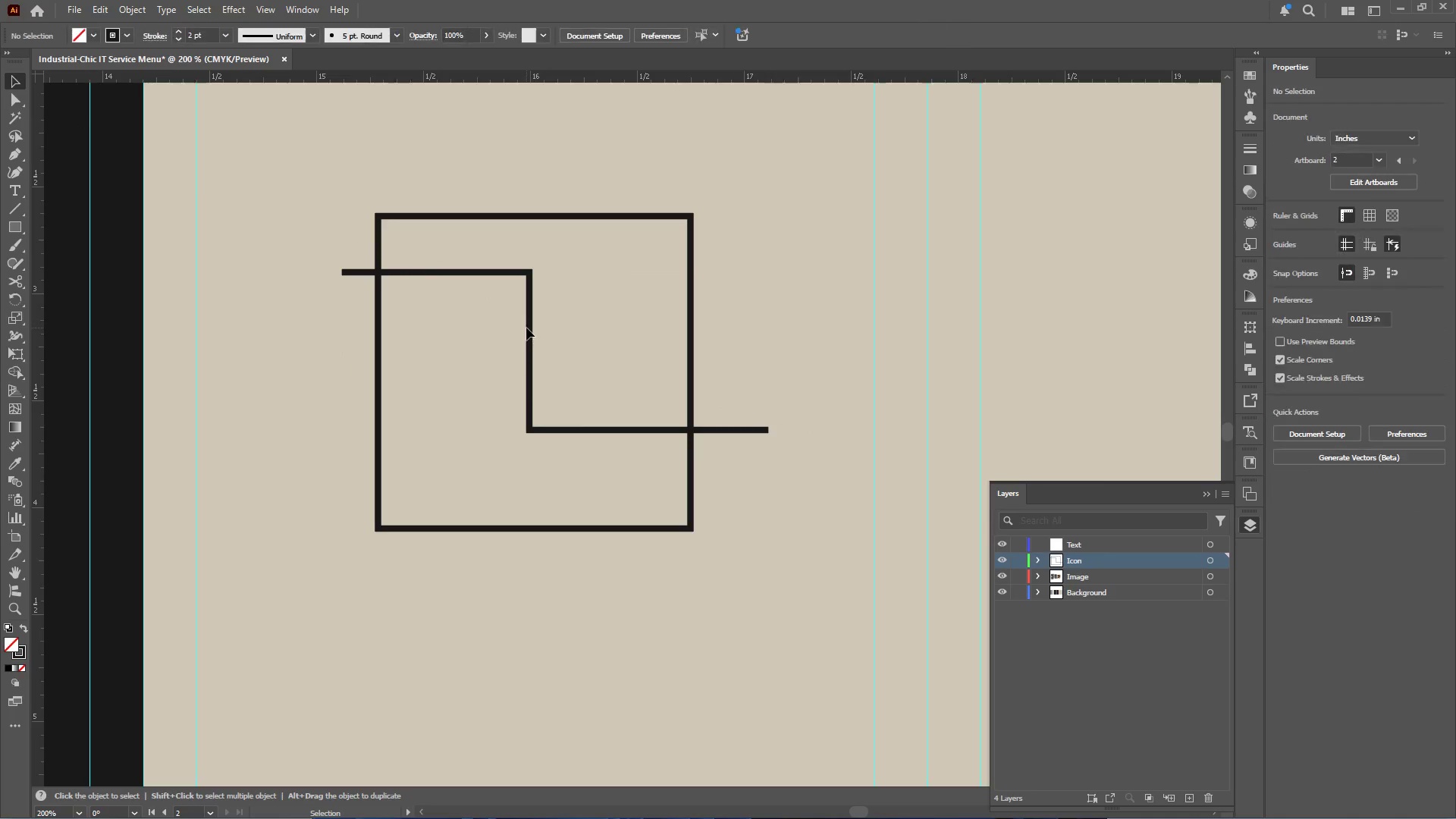 
left_click([526, 328])
 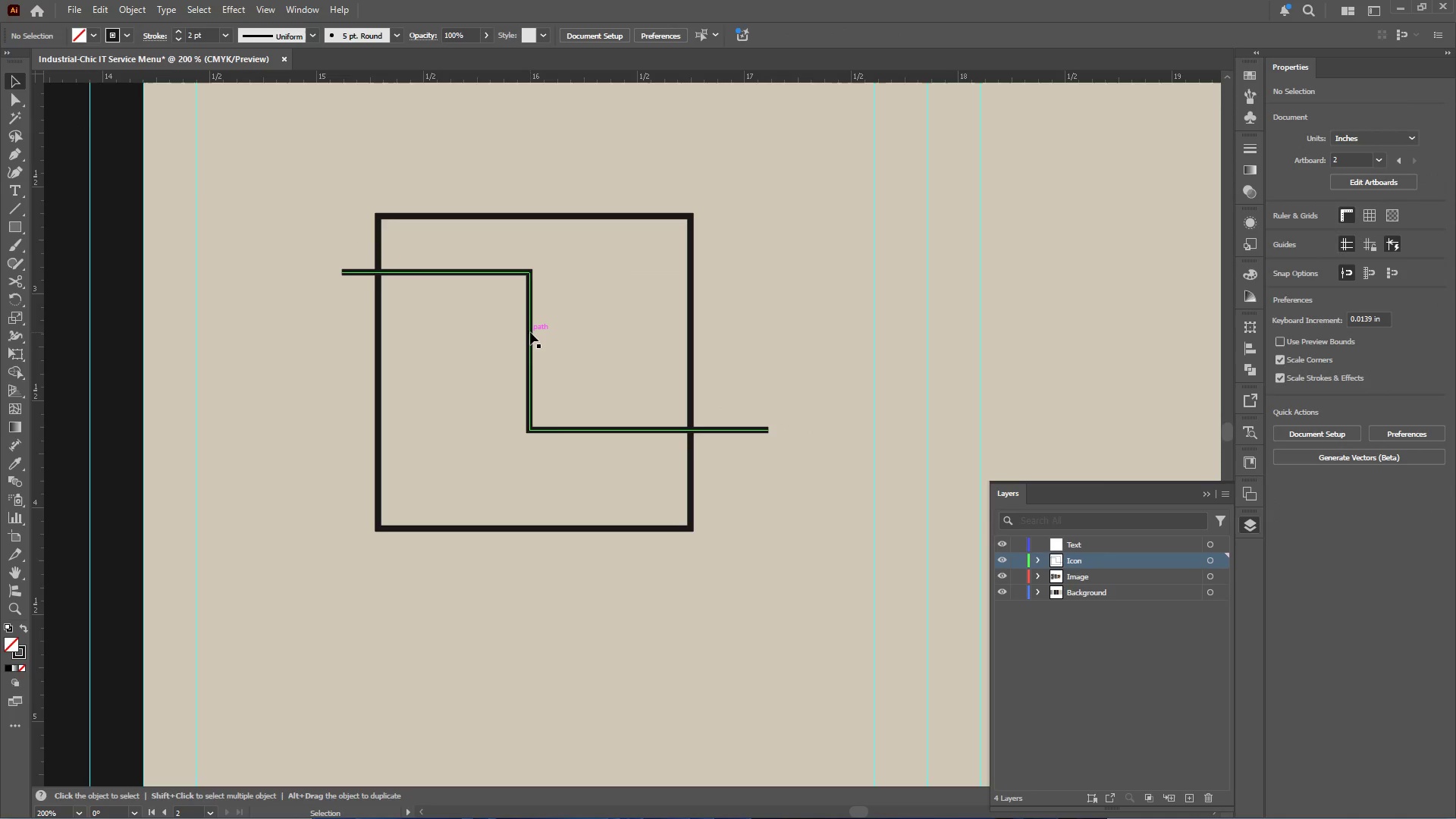 
double_click([530, 332])
 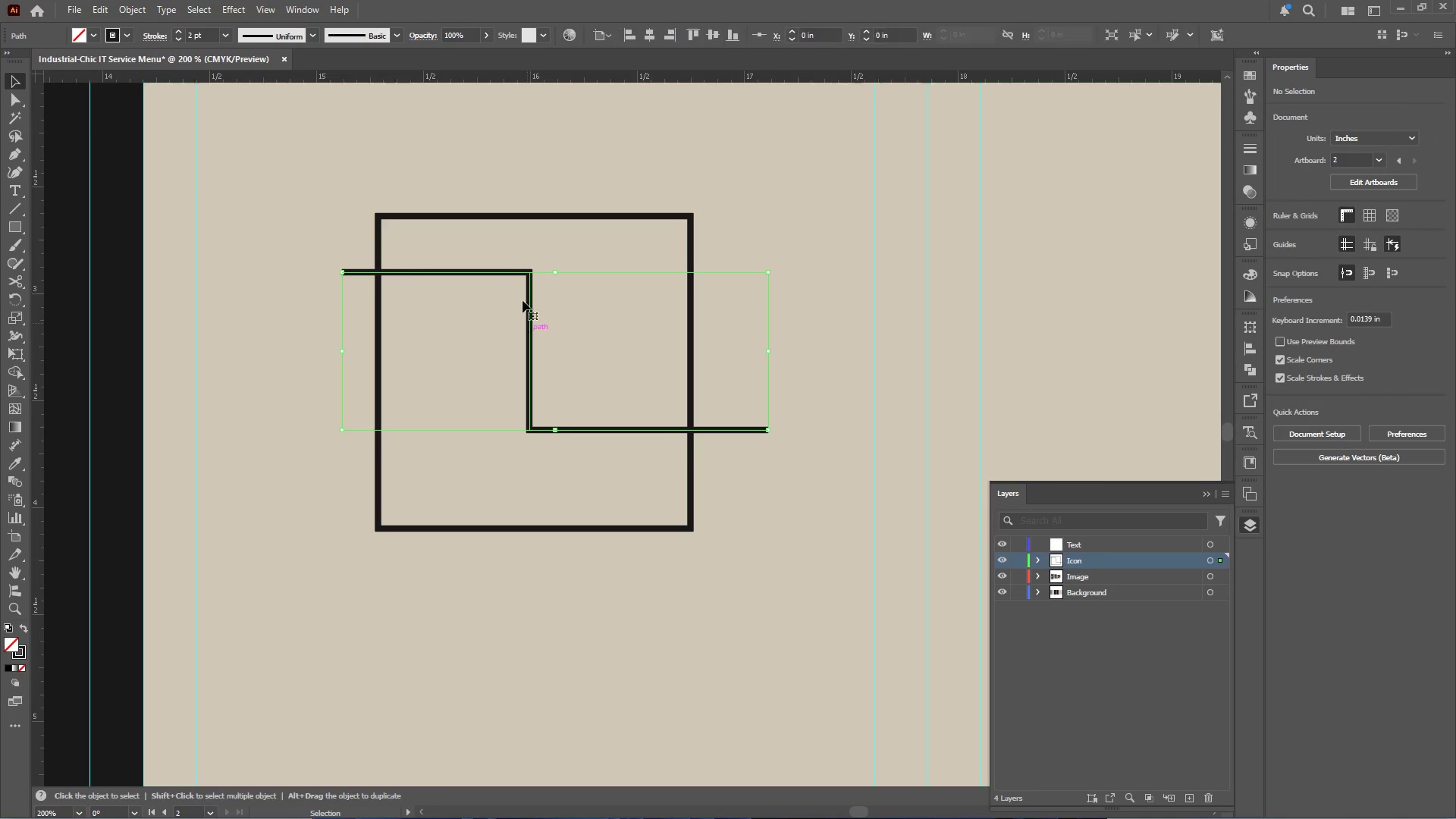 
hold_key(key=ControlLeft, duration=6.7)
left_click_drag(start_coordinate=[519, 283], to_coordinate=[444, 344])
 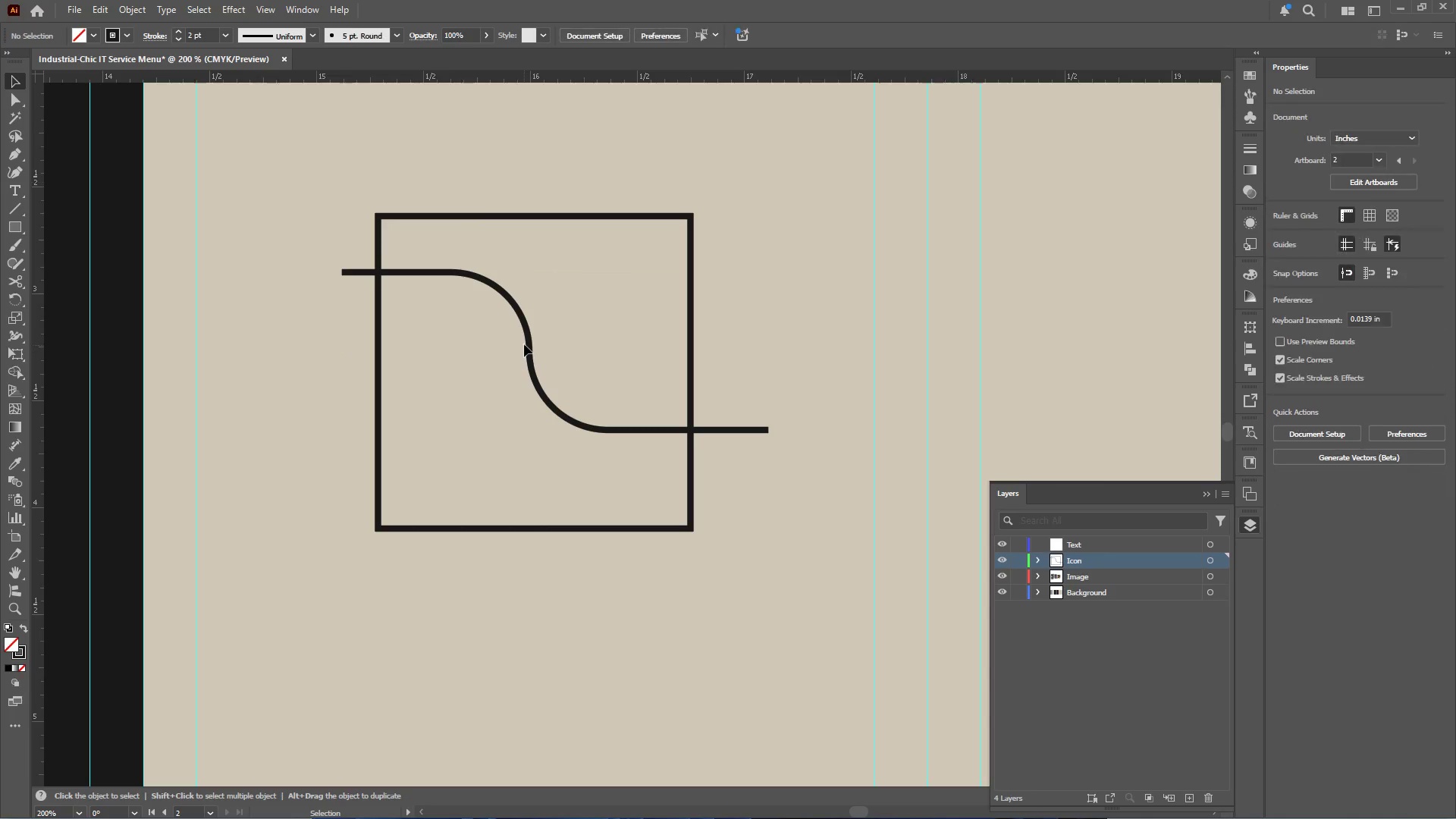 
hold_key(key=AltLeft, duration=2.55)
left_click_drag(start_coordinate=[527, 333], to_coordinate=[492, 351])
 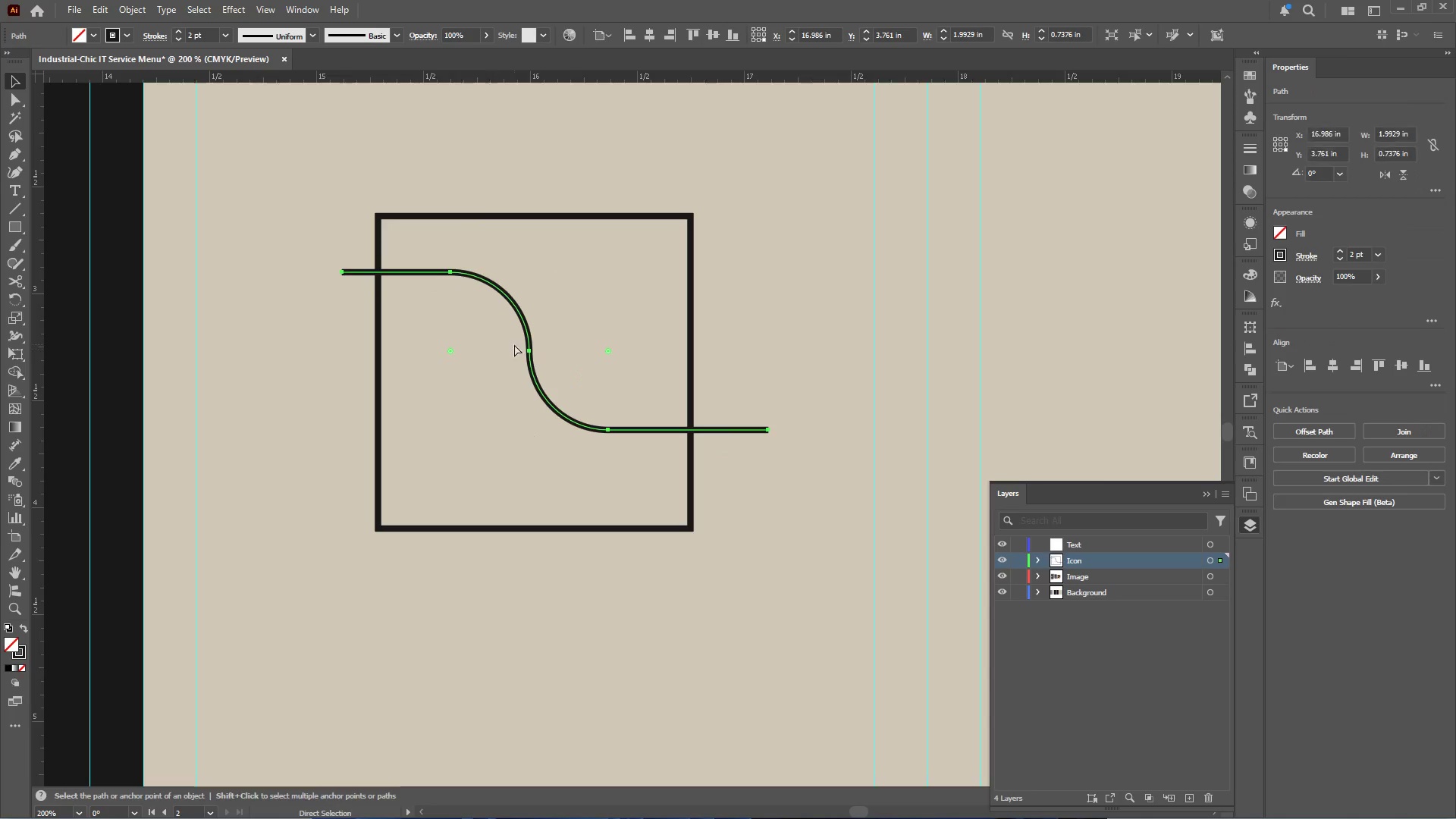 
hold_key(key=ShiftLeft, duration=1.58)
 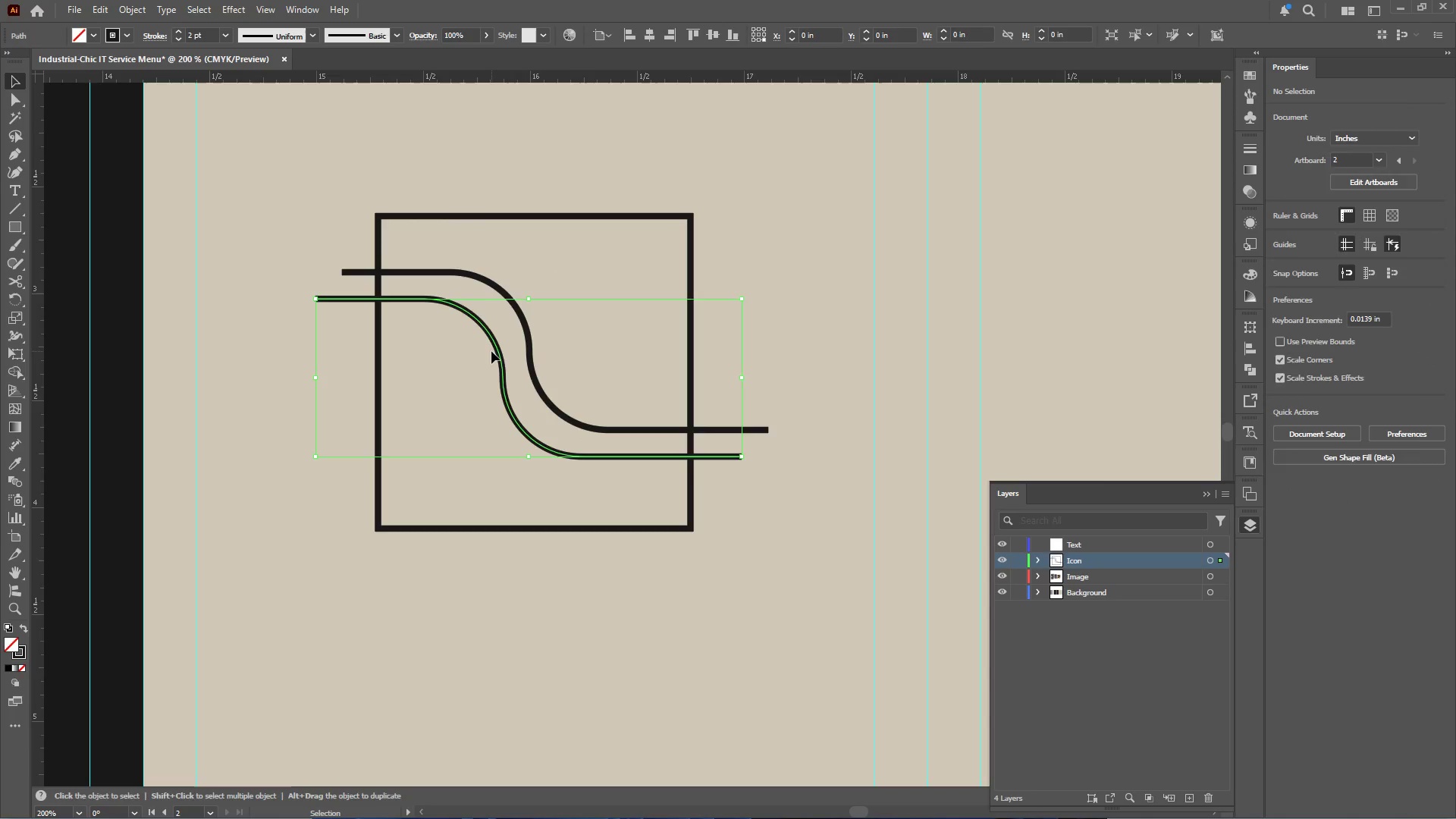 
key(Control+Z)
 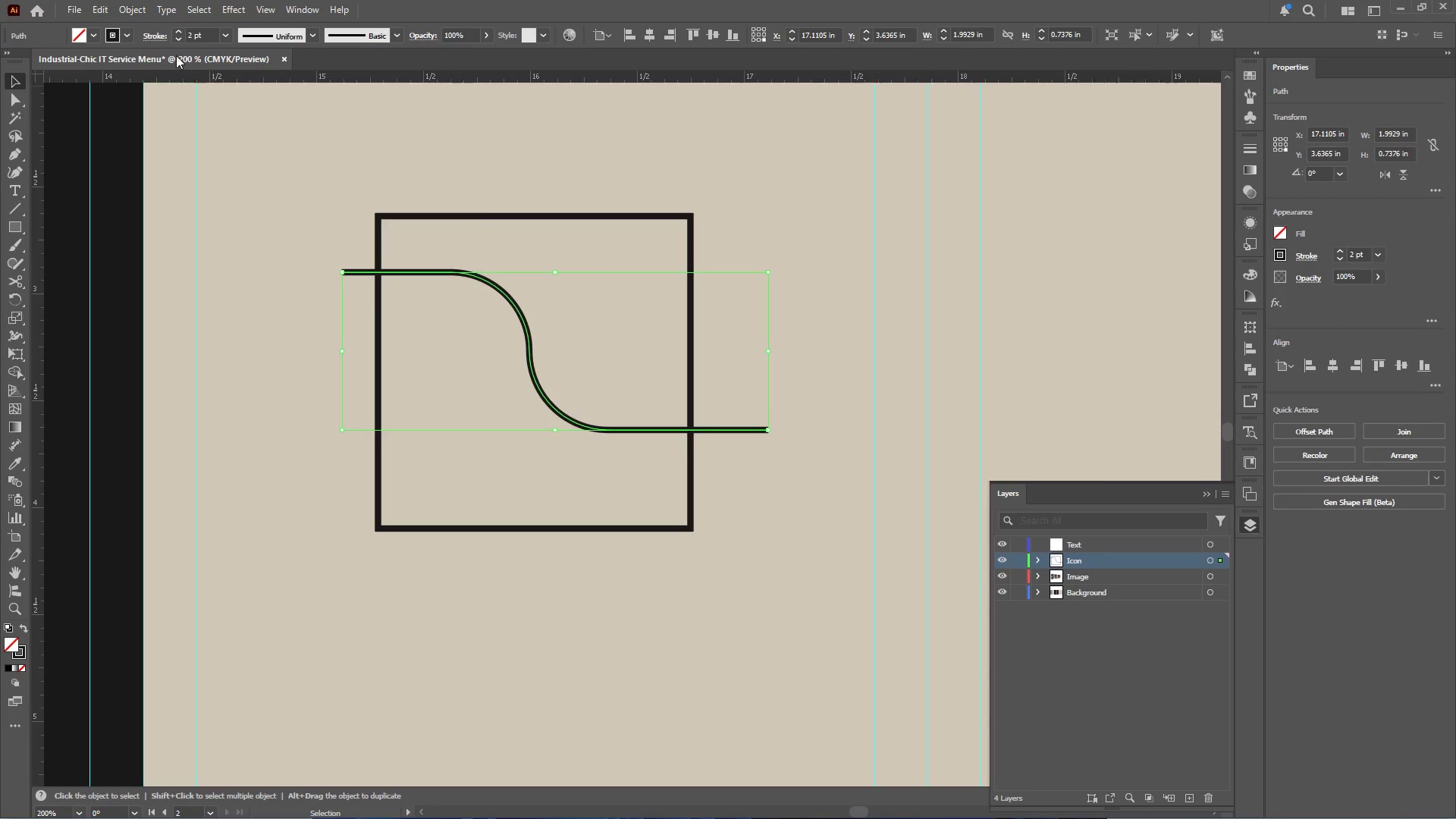 
left_click([131, 11])
 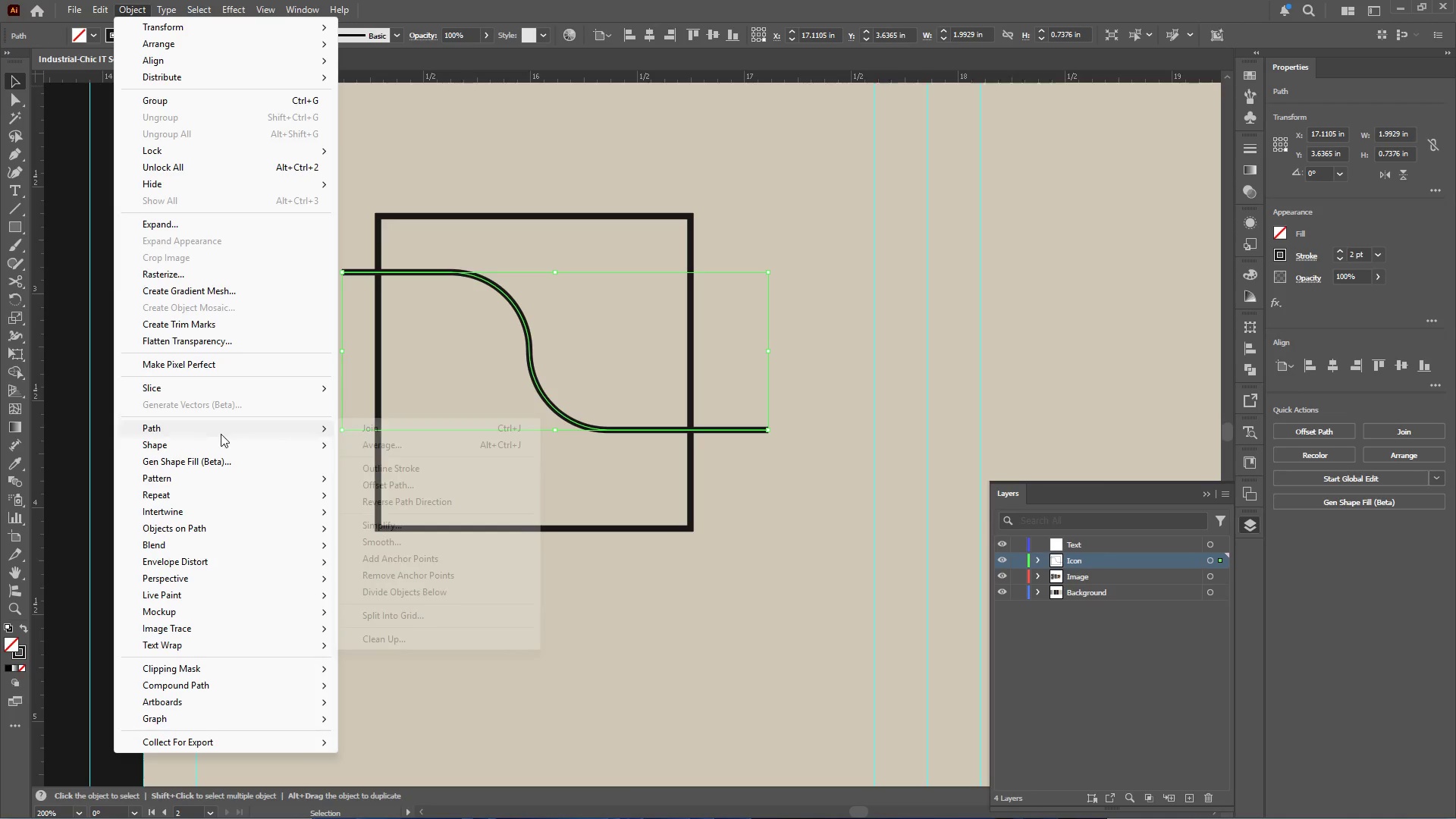 
wait(5.42)
 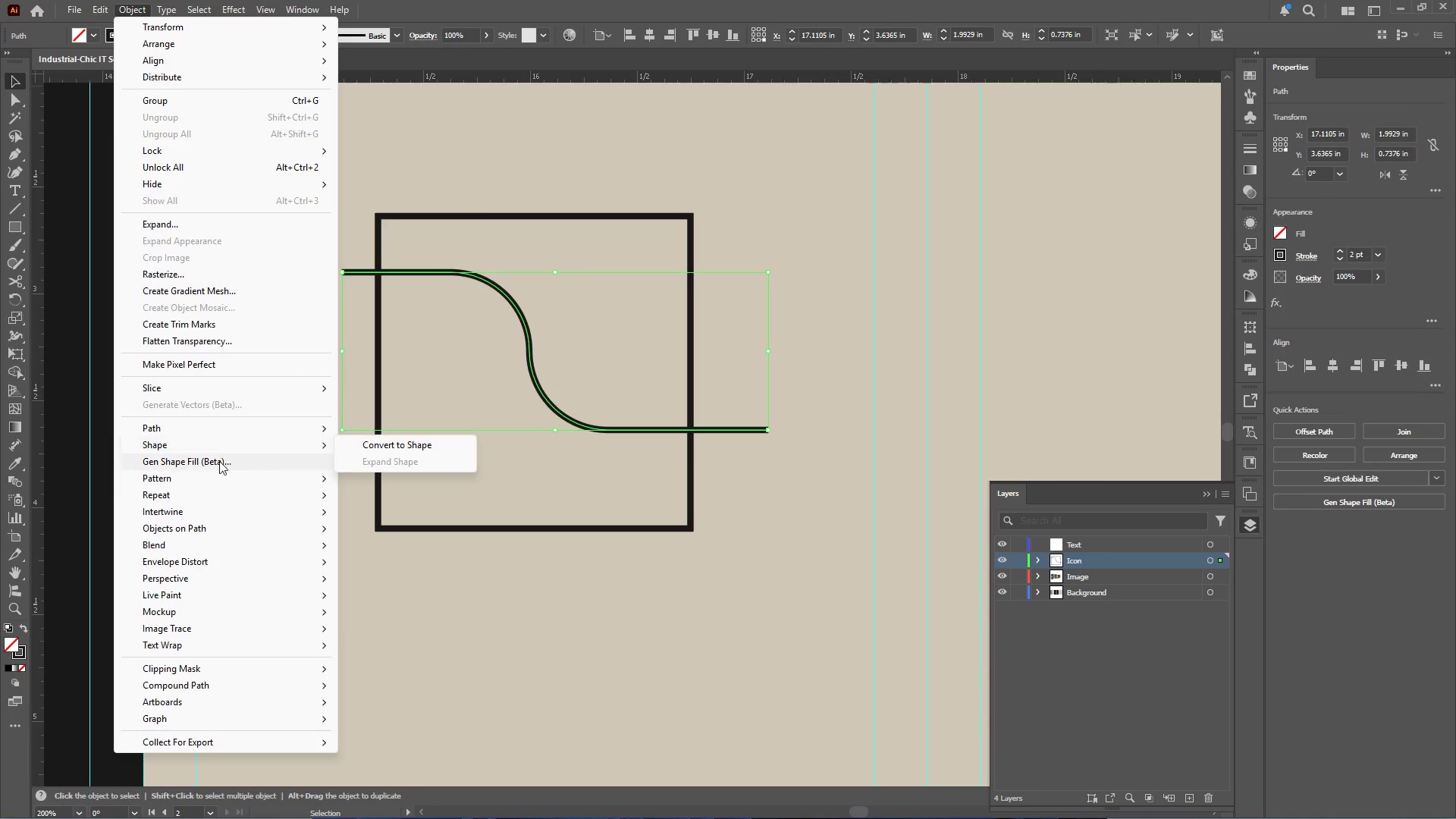 
left_click([407, 483])
 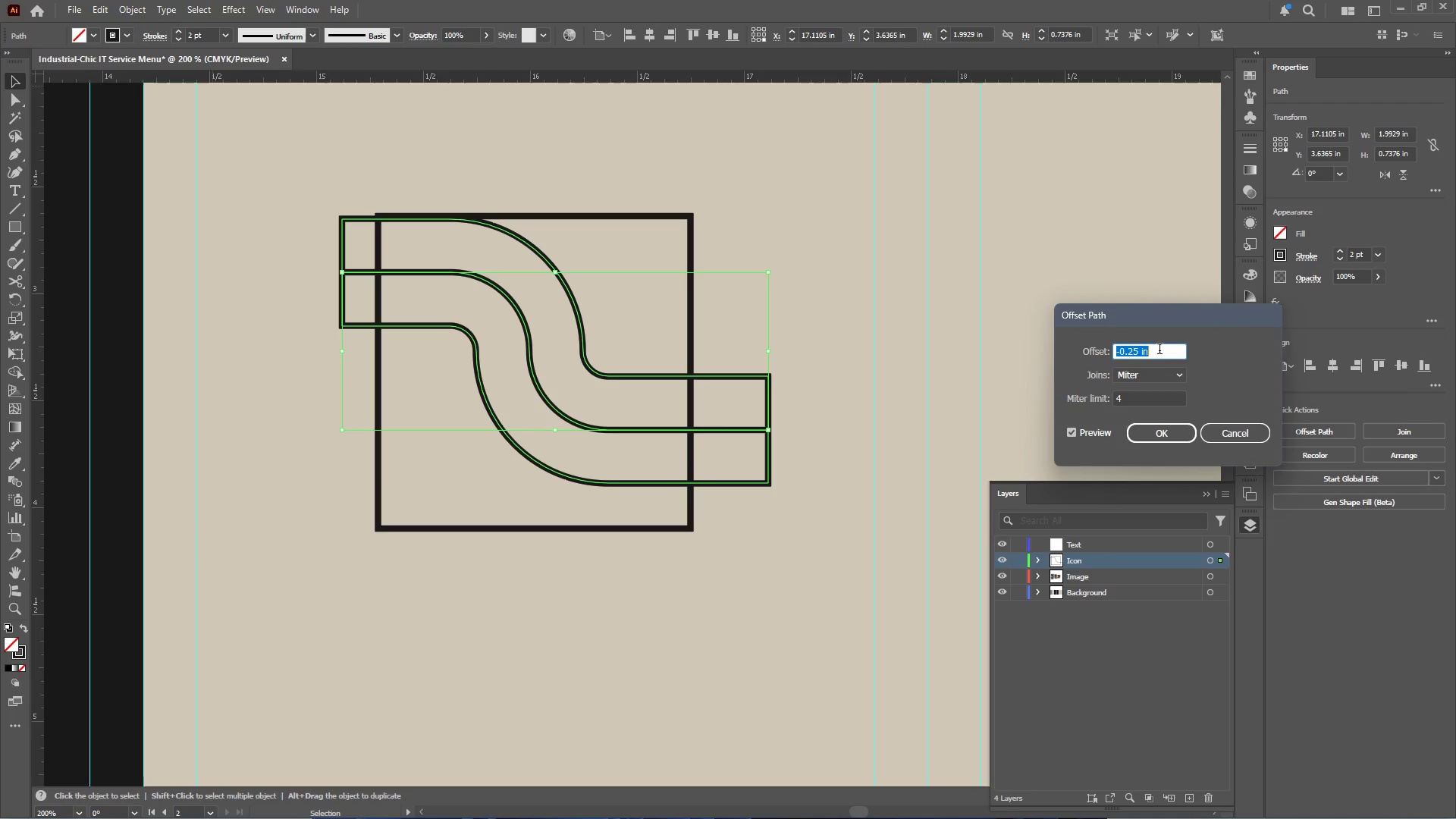 
scroll: coordinate [1158, 353], scroll_direction: down, amount: 1.0
 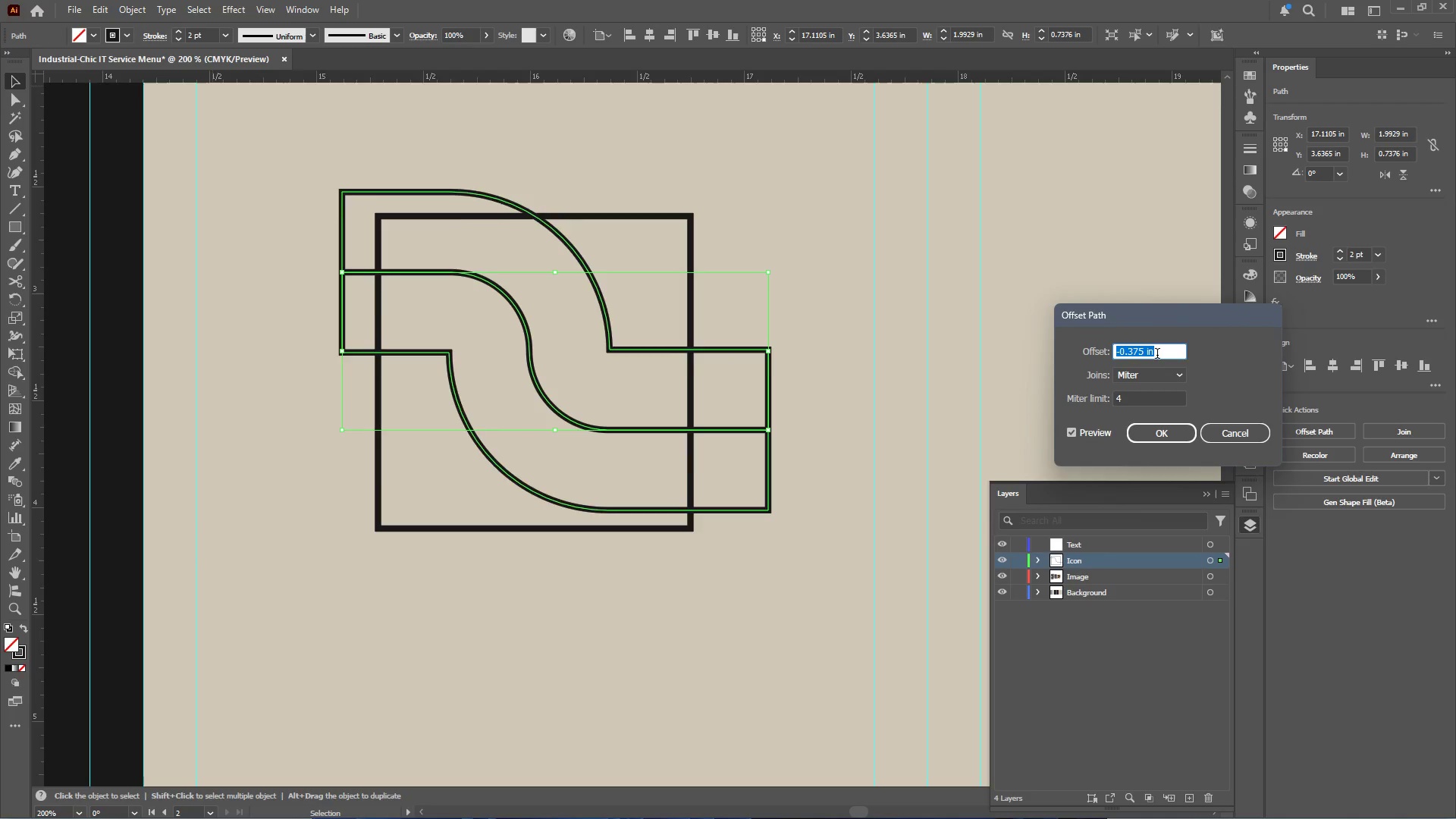 
scroll: coordinate [1157, 355], scroll_direction: up, amount: 1.0
 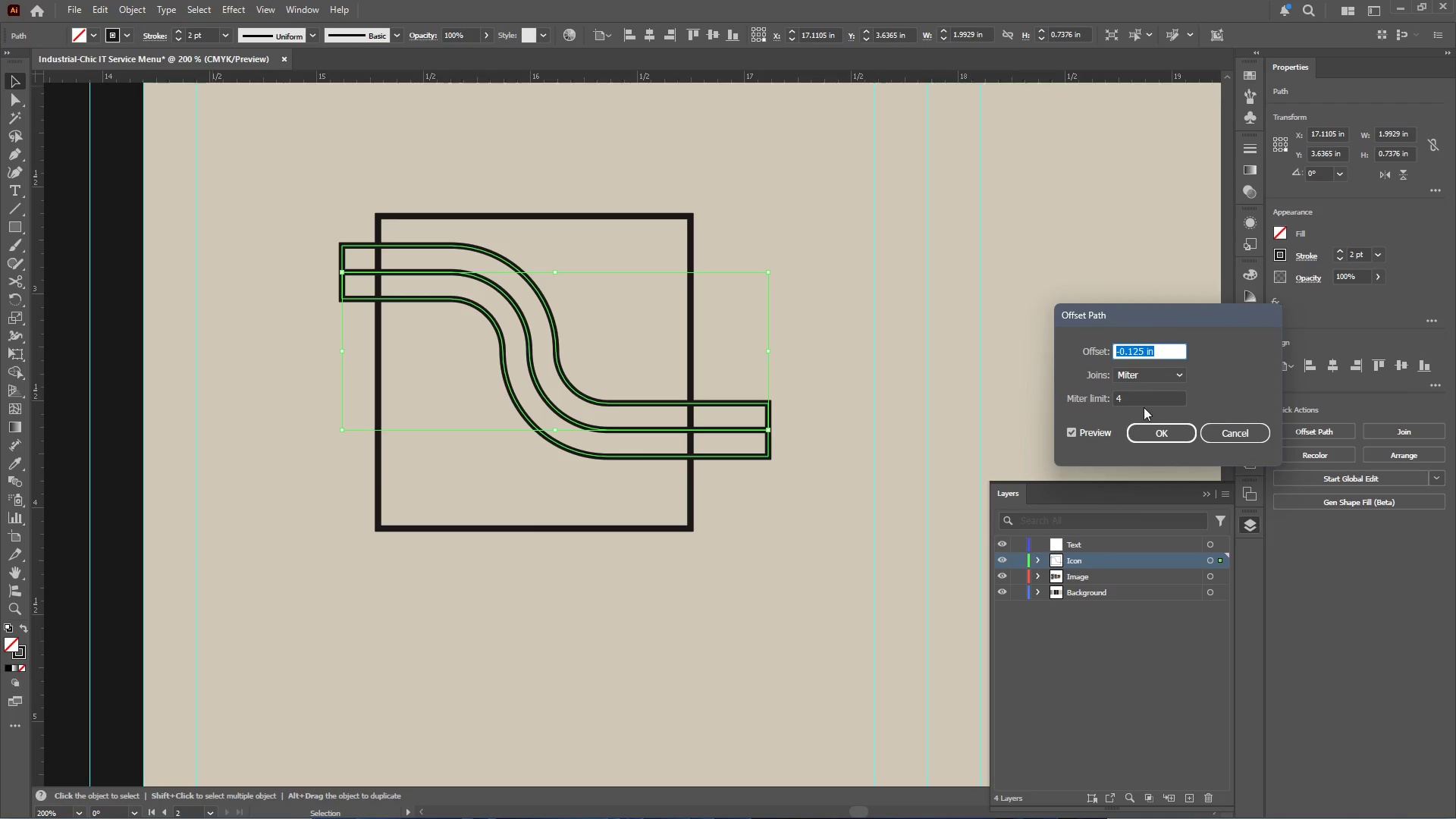 
left_click([1147, 432])
 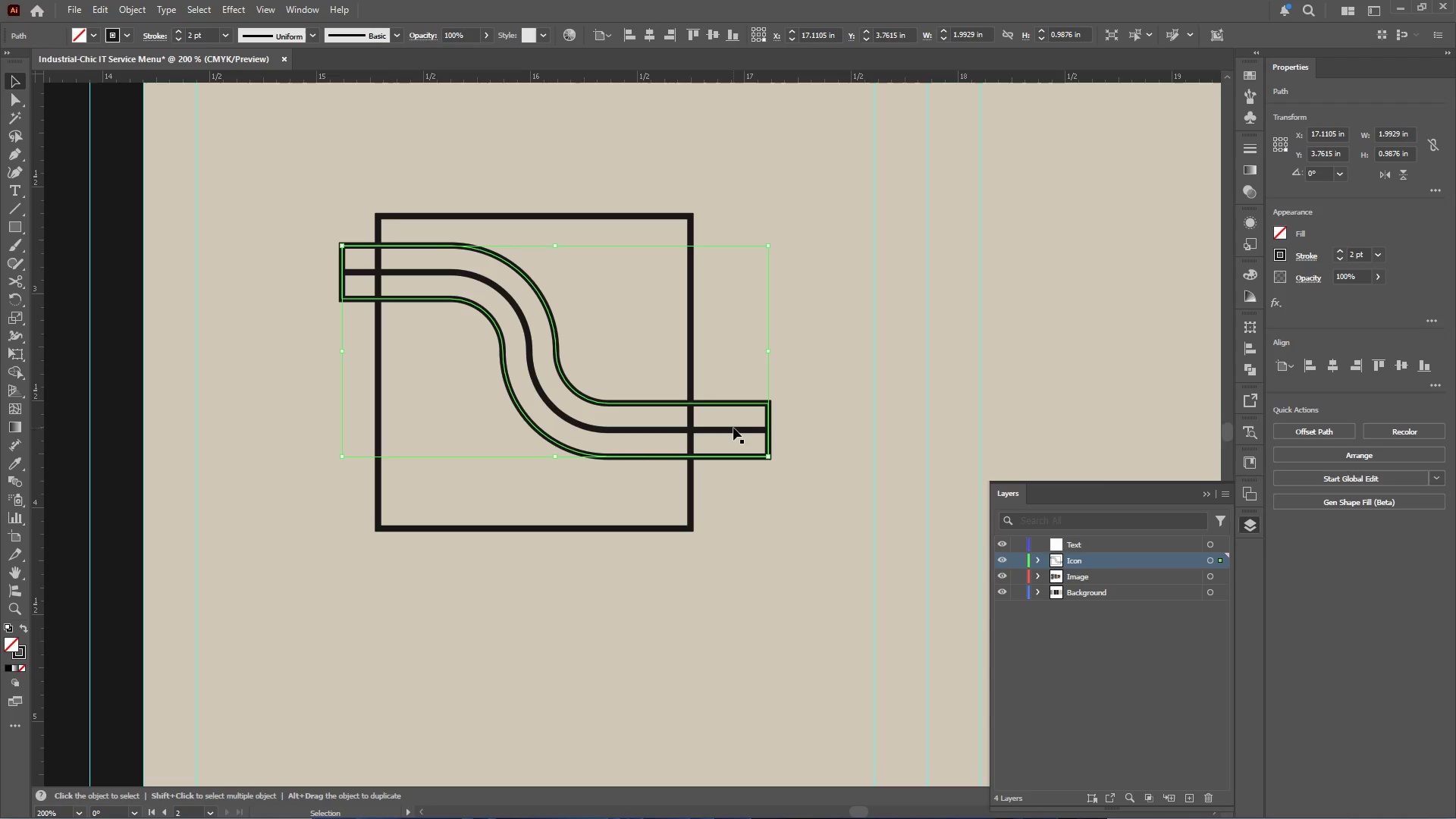 
left_click([733, 431])
 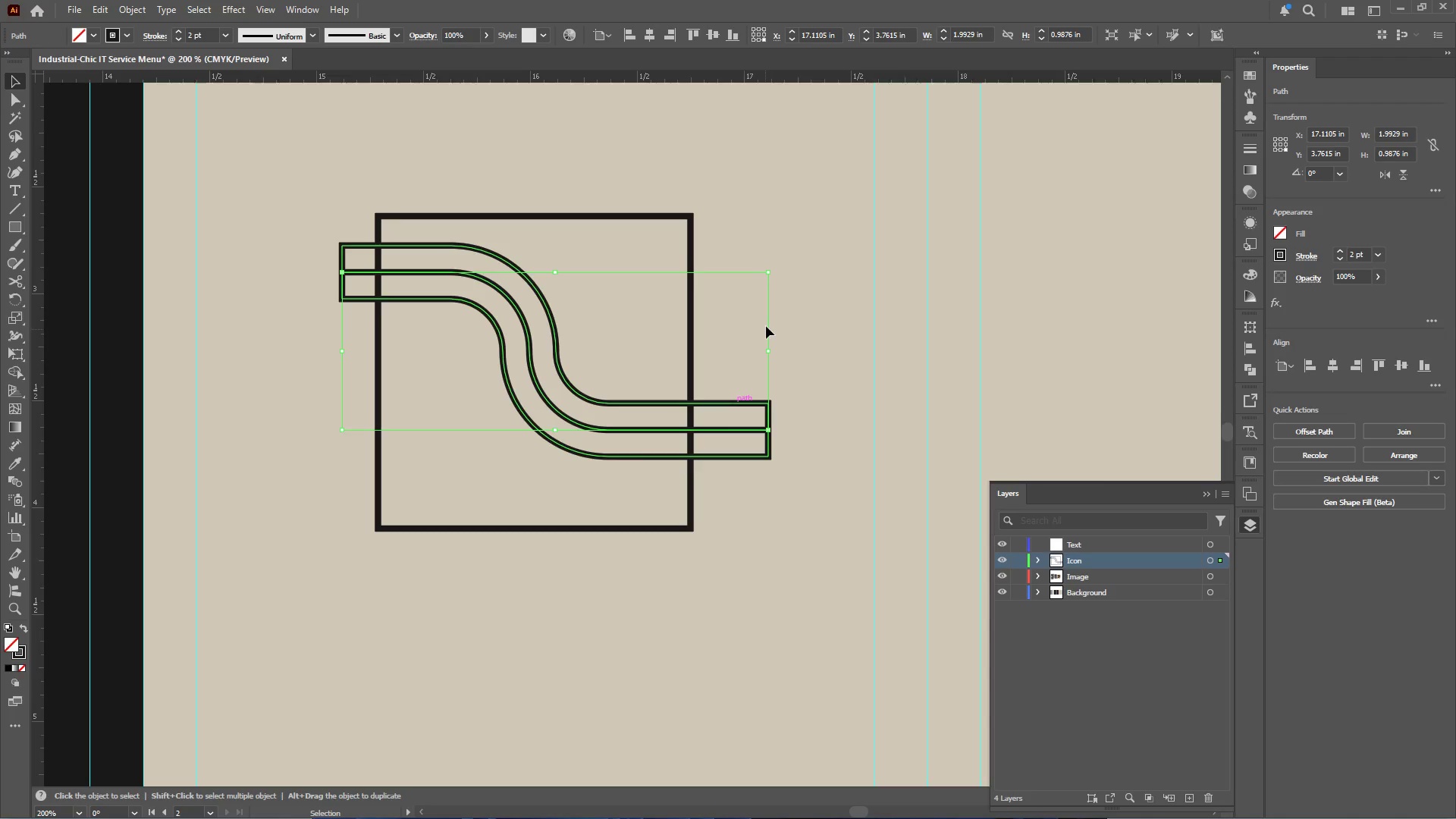 
left_click([766, 325])
 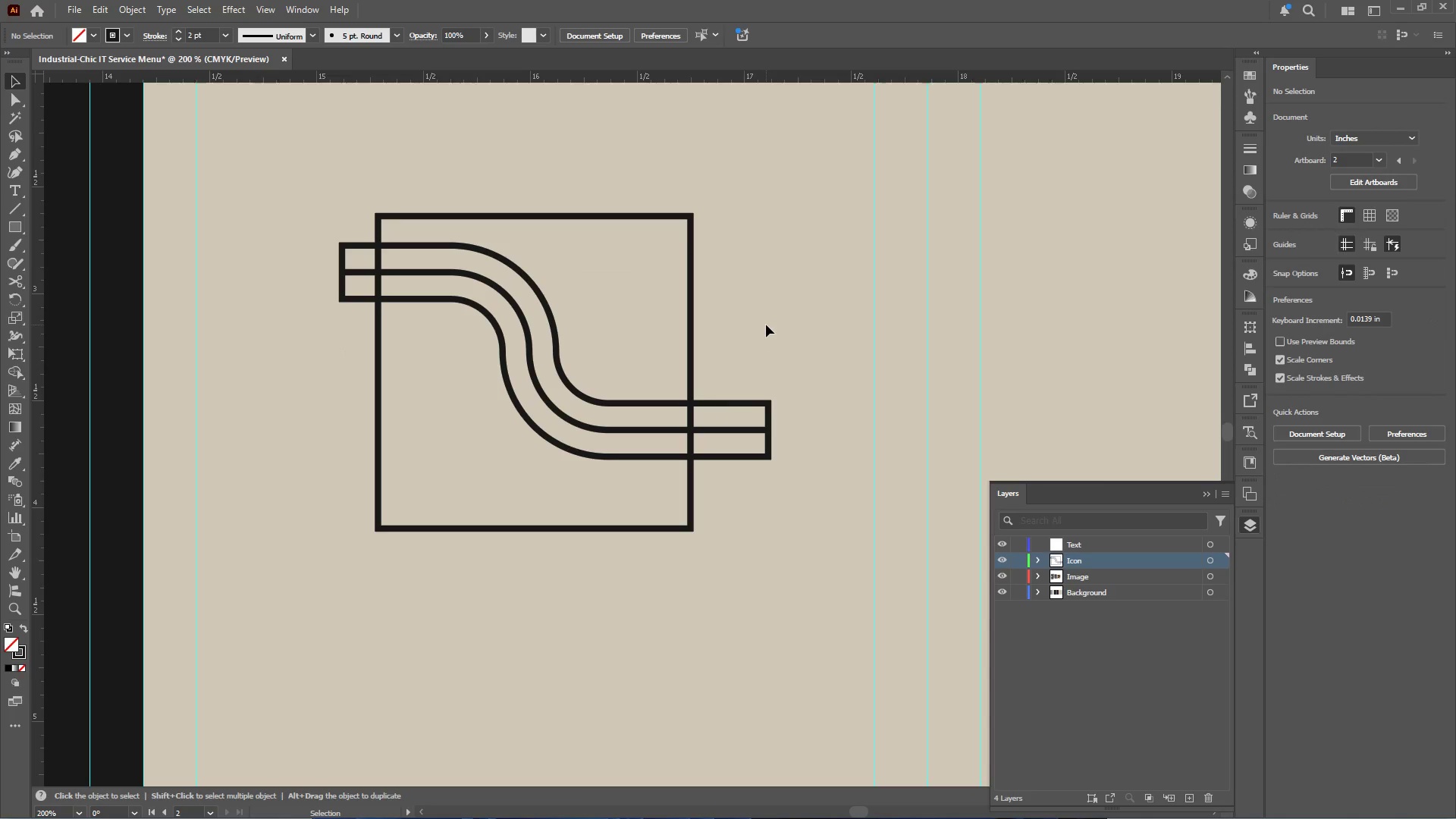 
wait(19.03)
 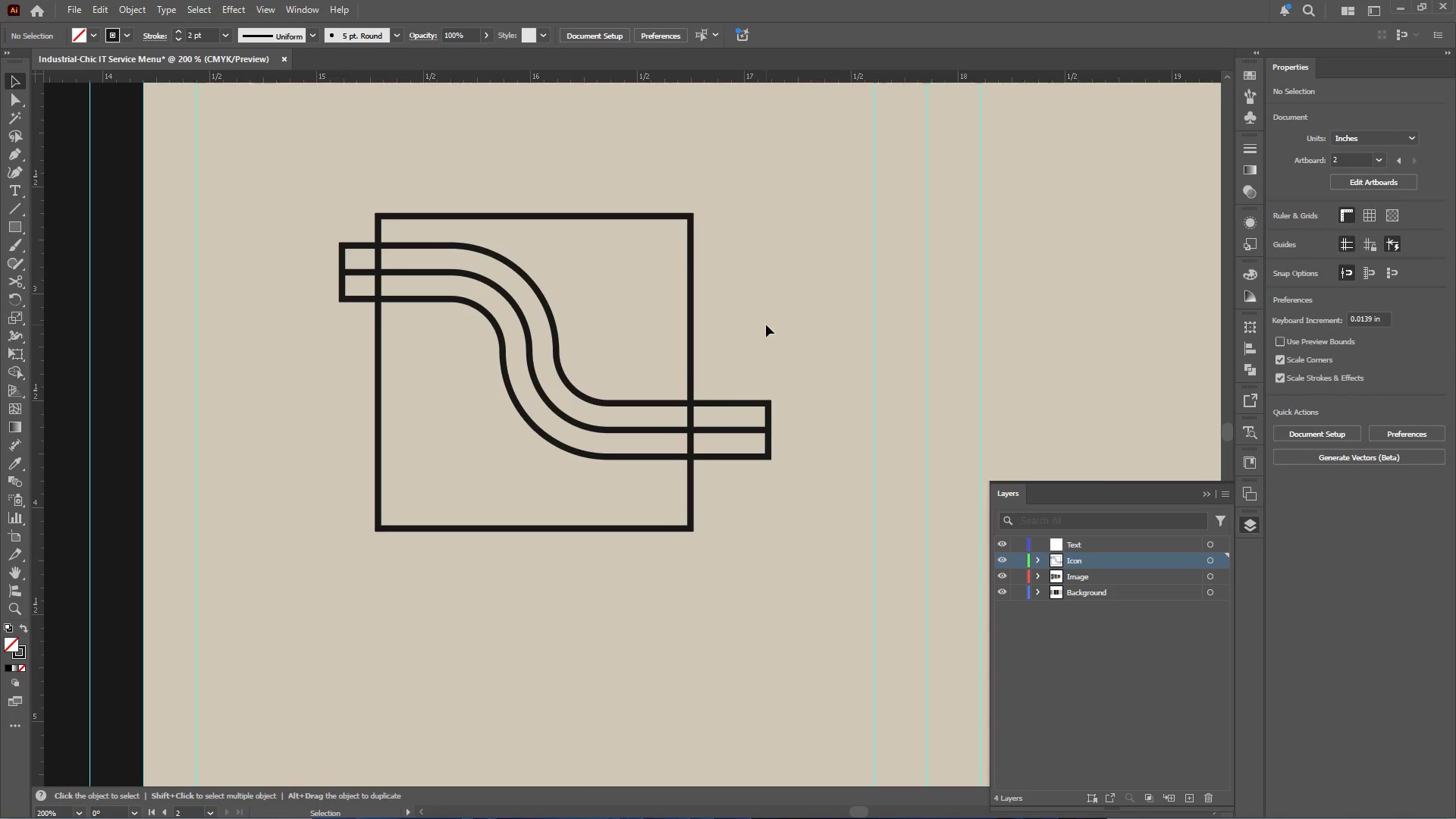 
left_click([16, 151])
 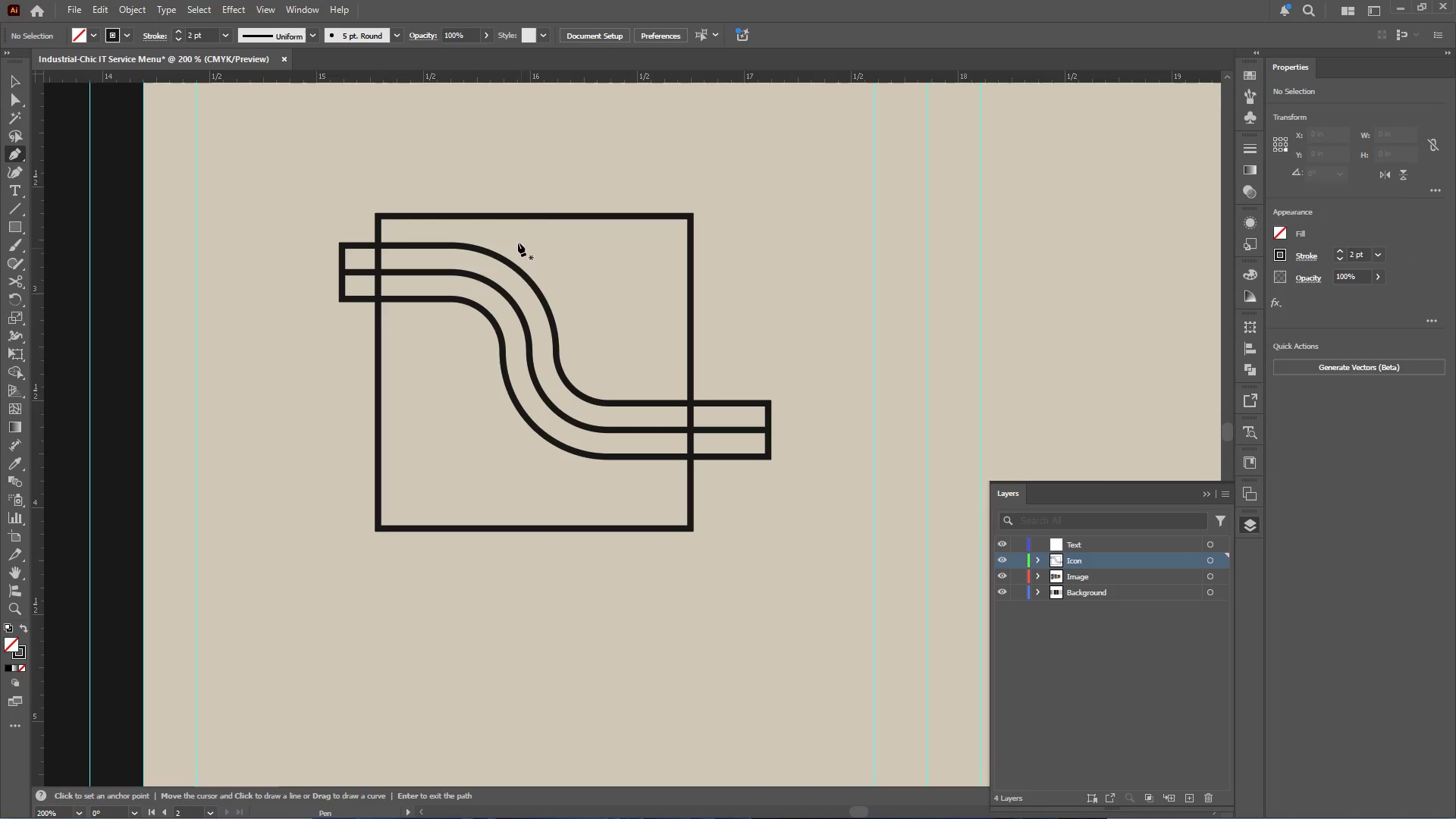 
hold_key(key=AltLeft, duration=23.66)
scroll: coordinate [537, 237], scroll_direction: up, amount: 1.0
 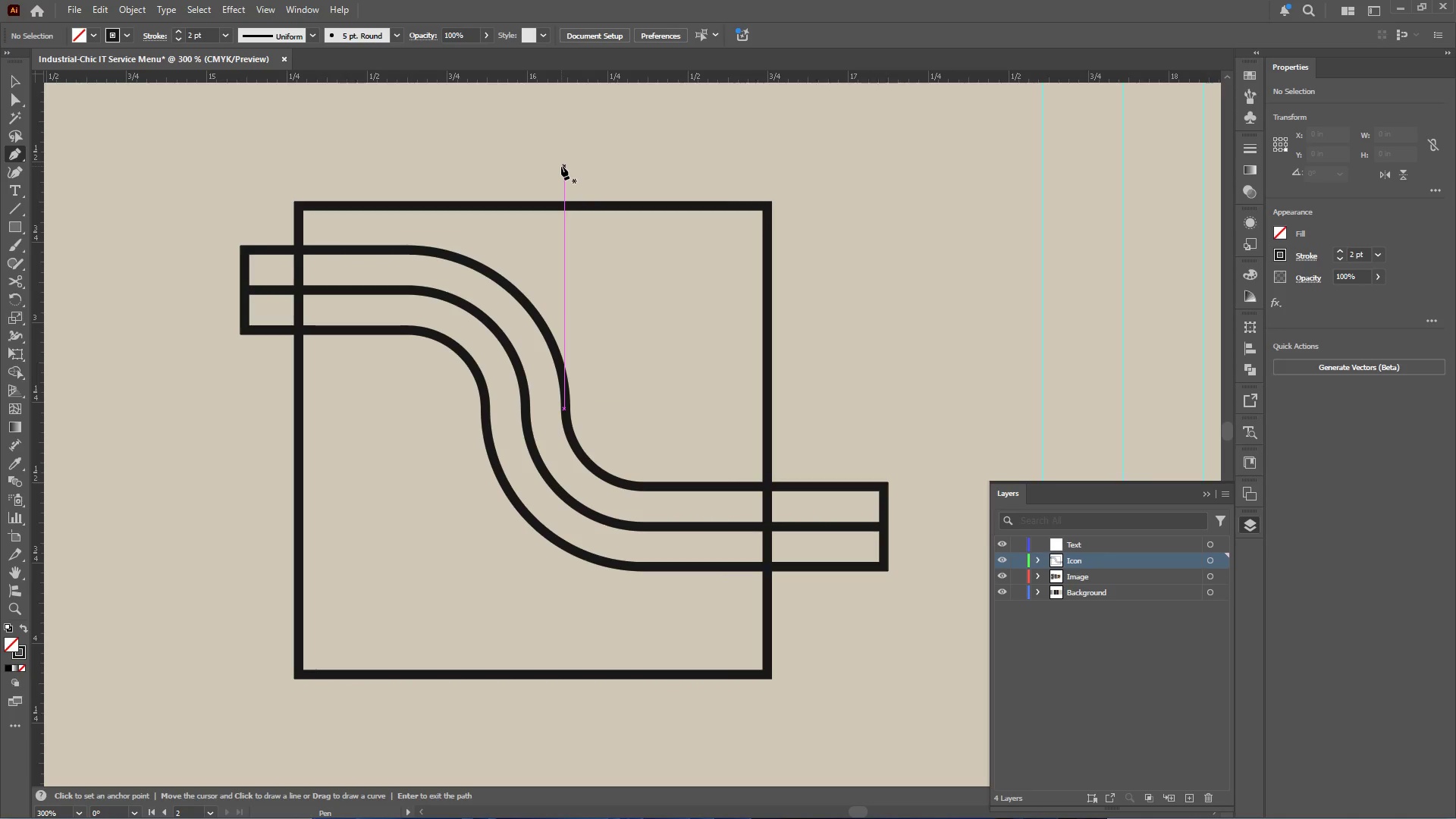 
left_click([644, 164])
 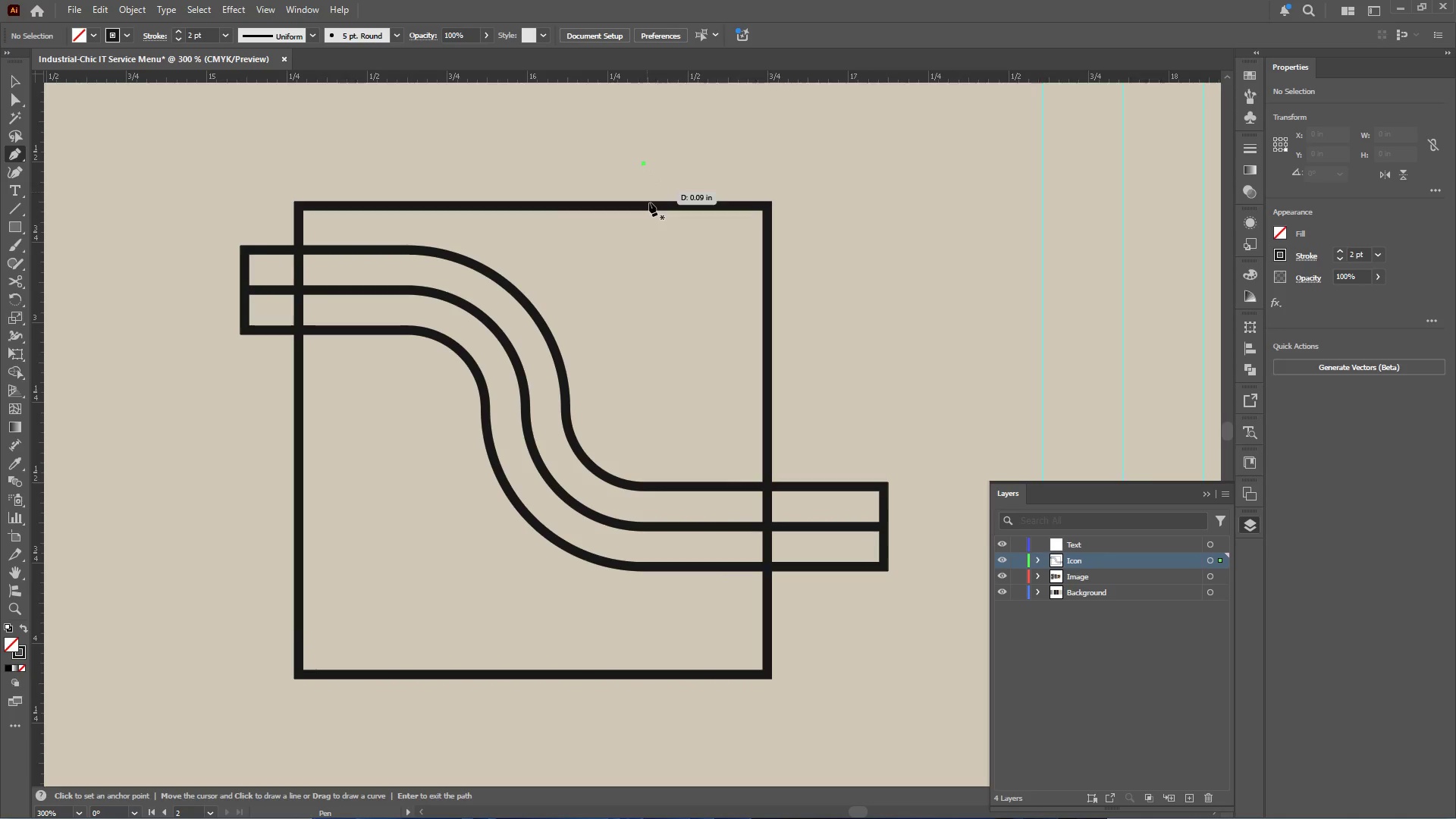 
hold_key(key=ShiftLeft, duration=2.5)
left_click([648, 483])
 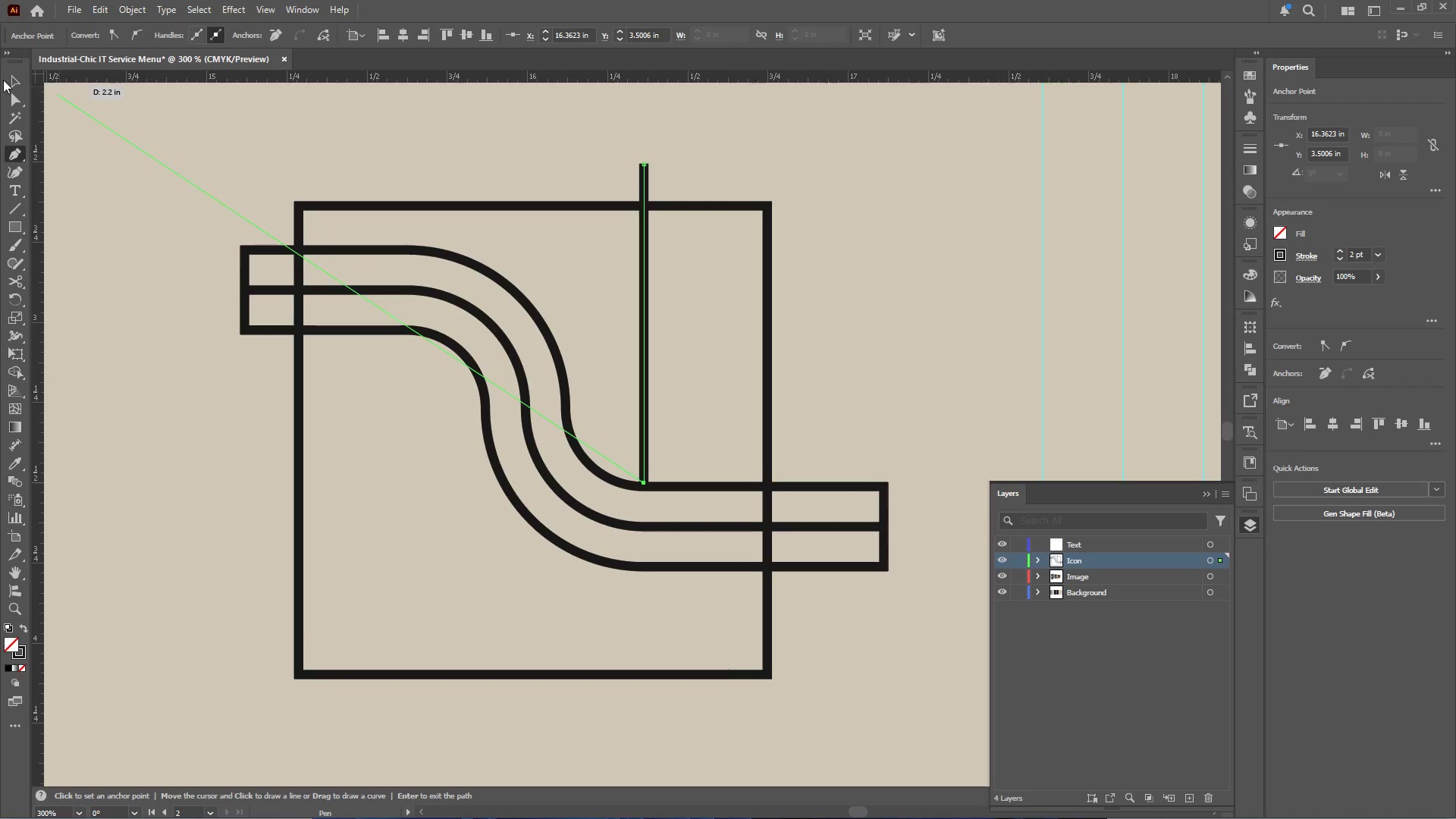 
left_click([10, 79])
 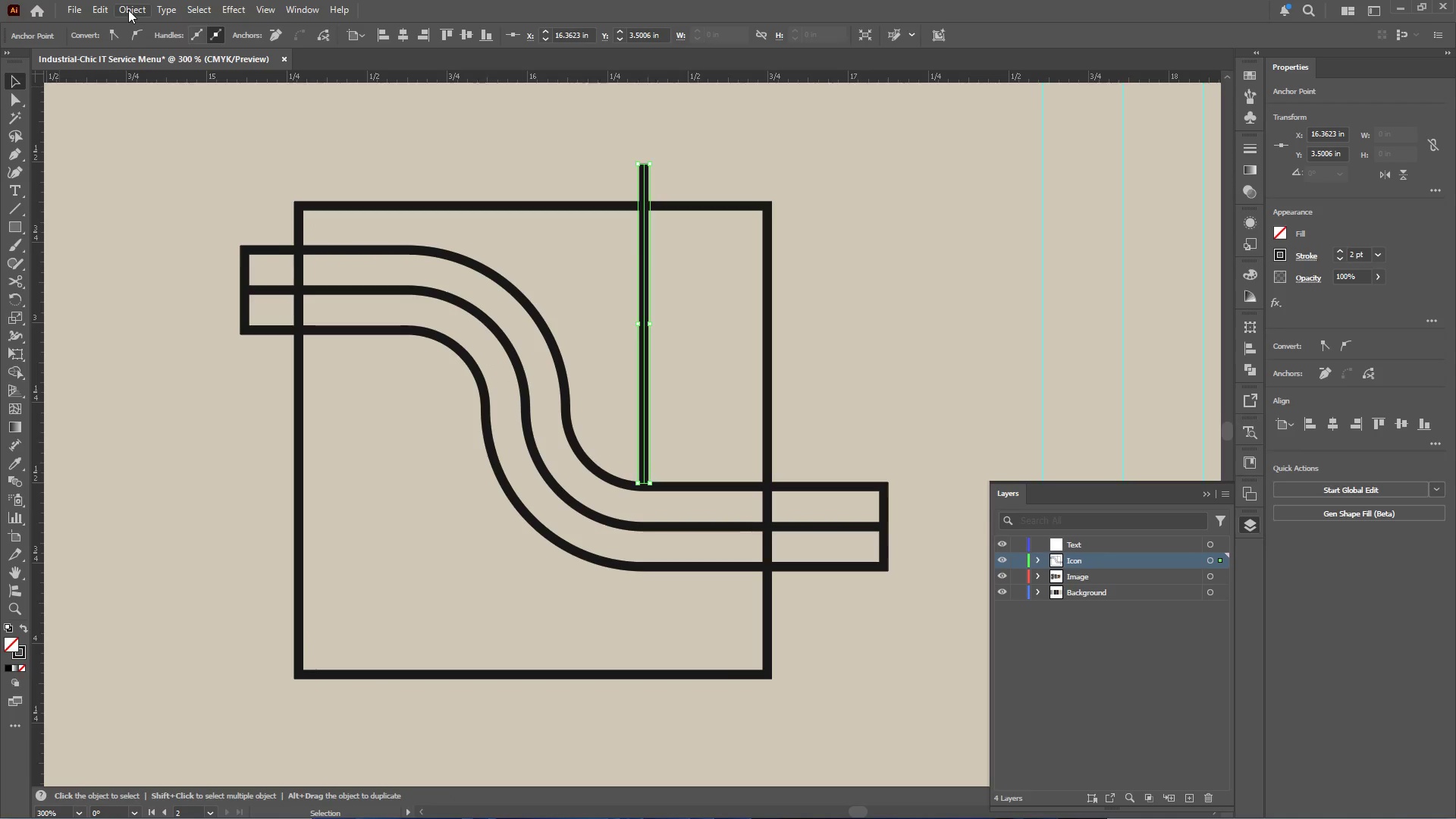 
left_click([131, 10])
 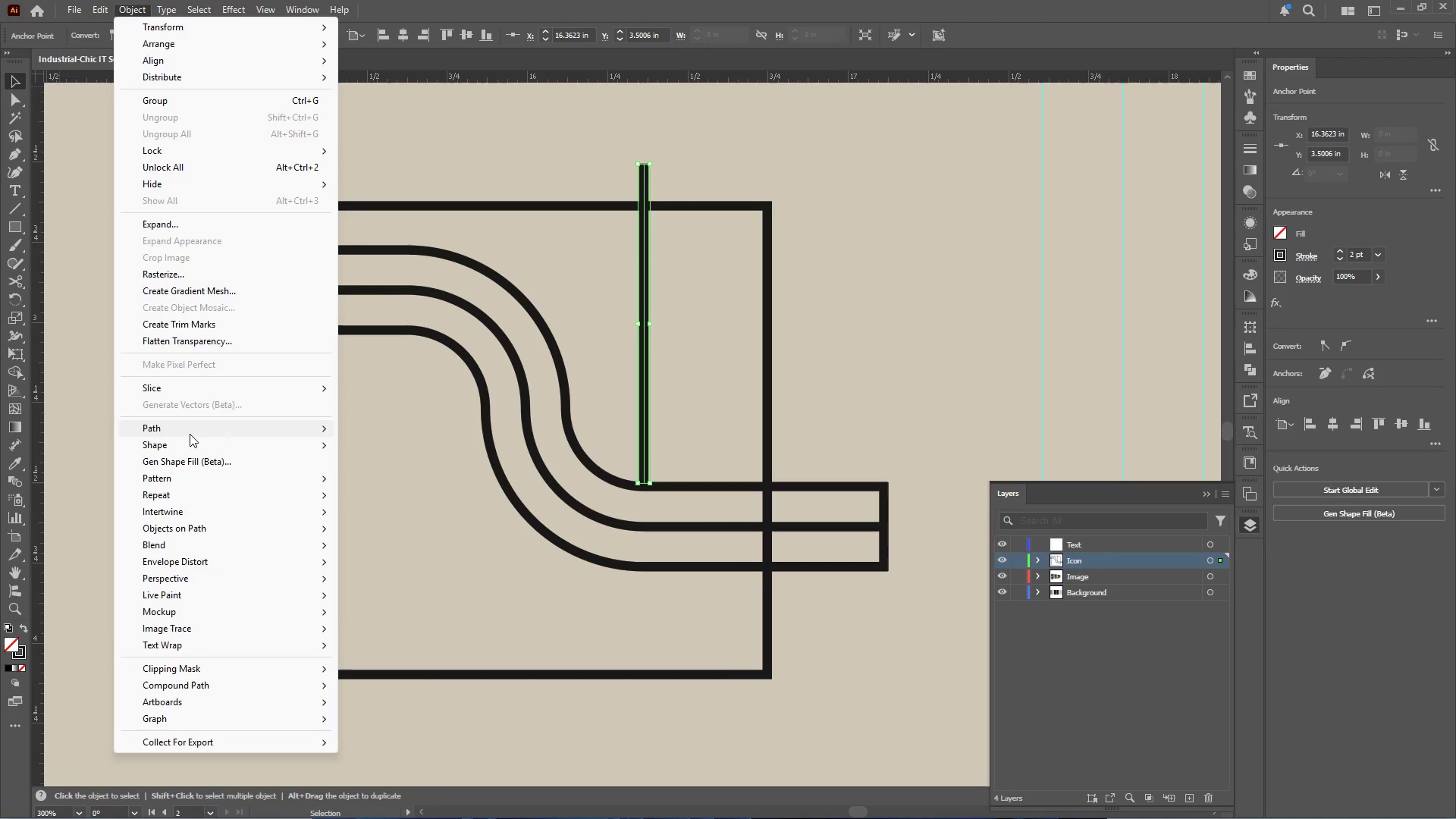 
left_click([190, 431])
 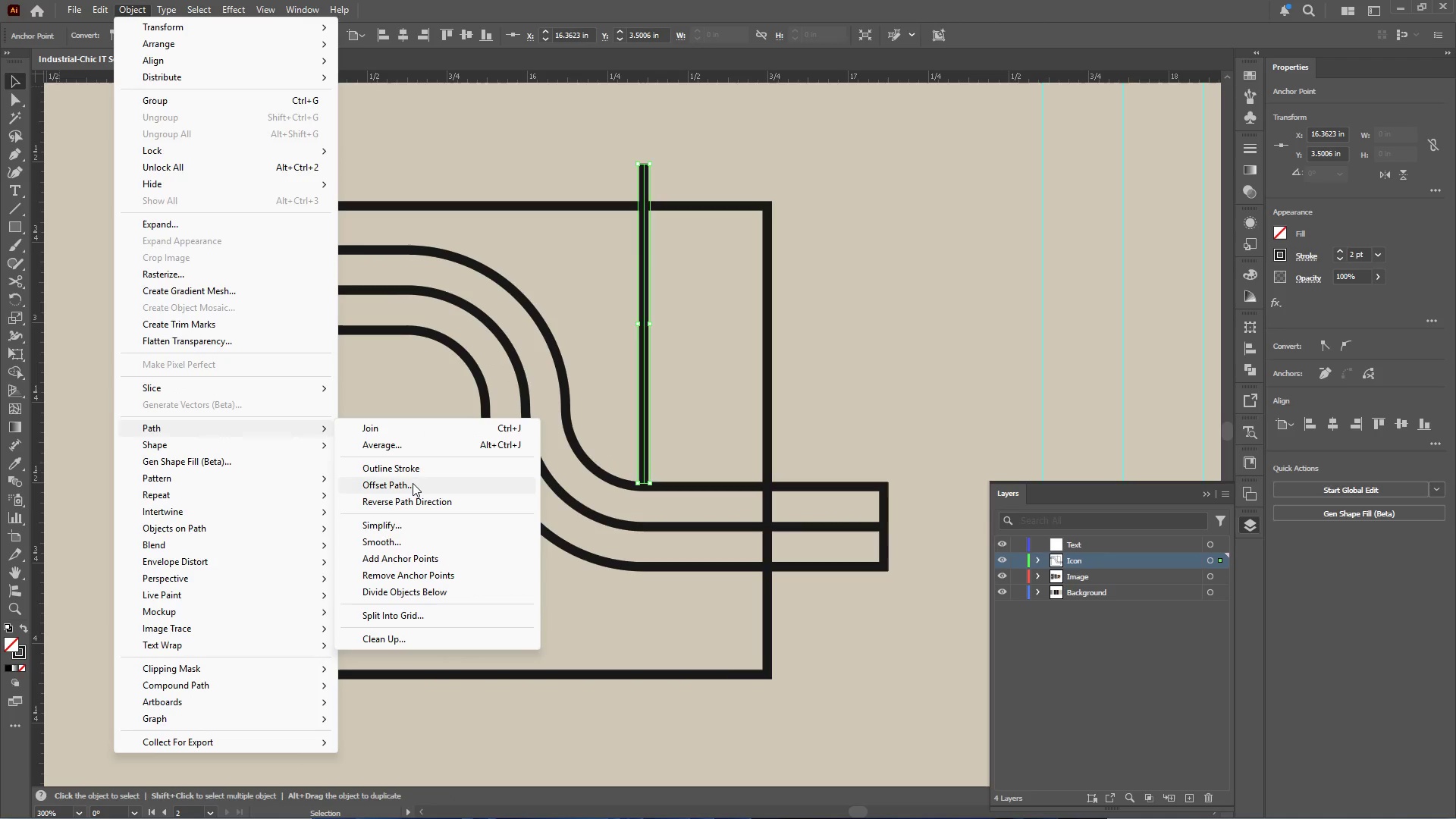 
left_click([413, 485])
 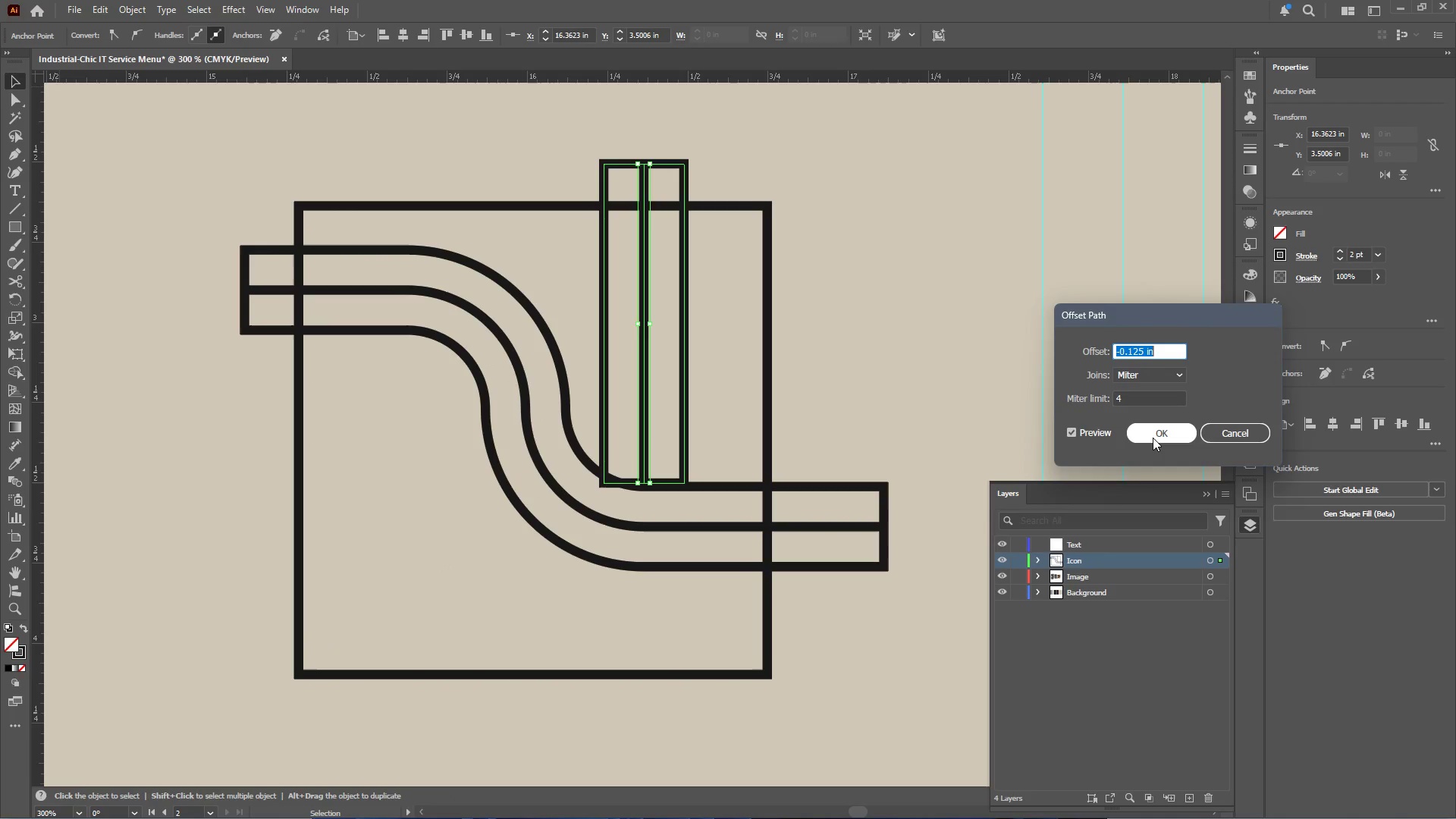 
left_click([1155, 432])
 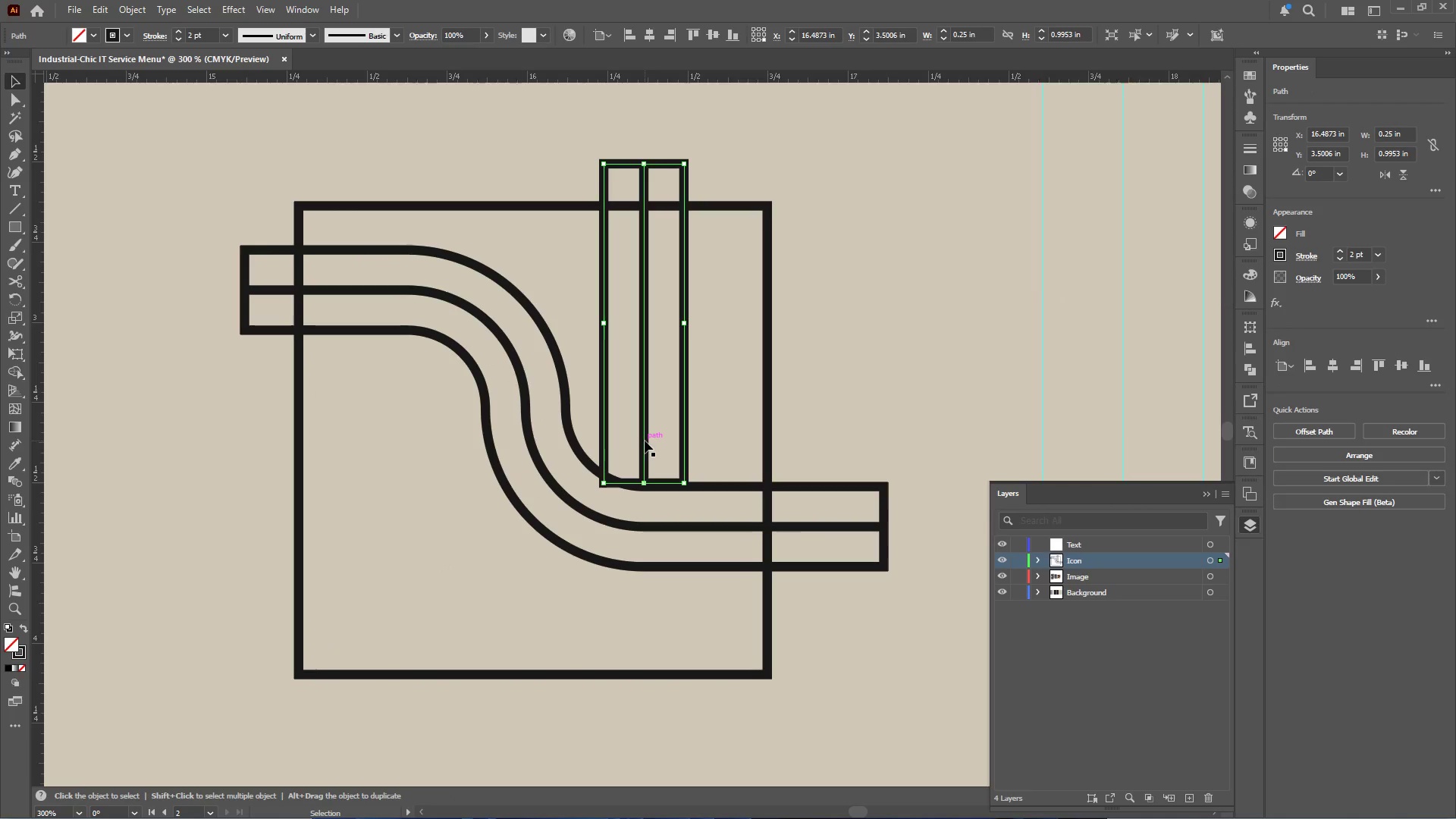 
left_click_drag(start_coordinate=[643, 441], to_coordinate=[663, 438])
 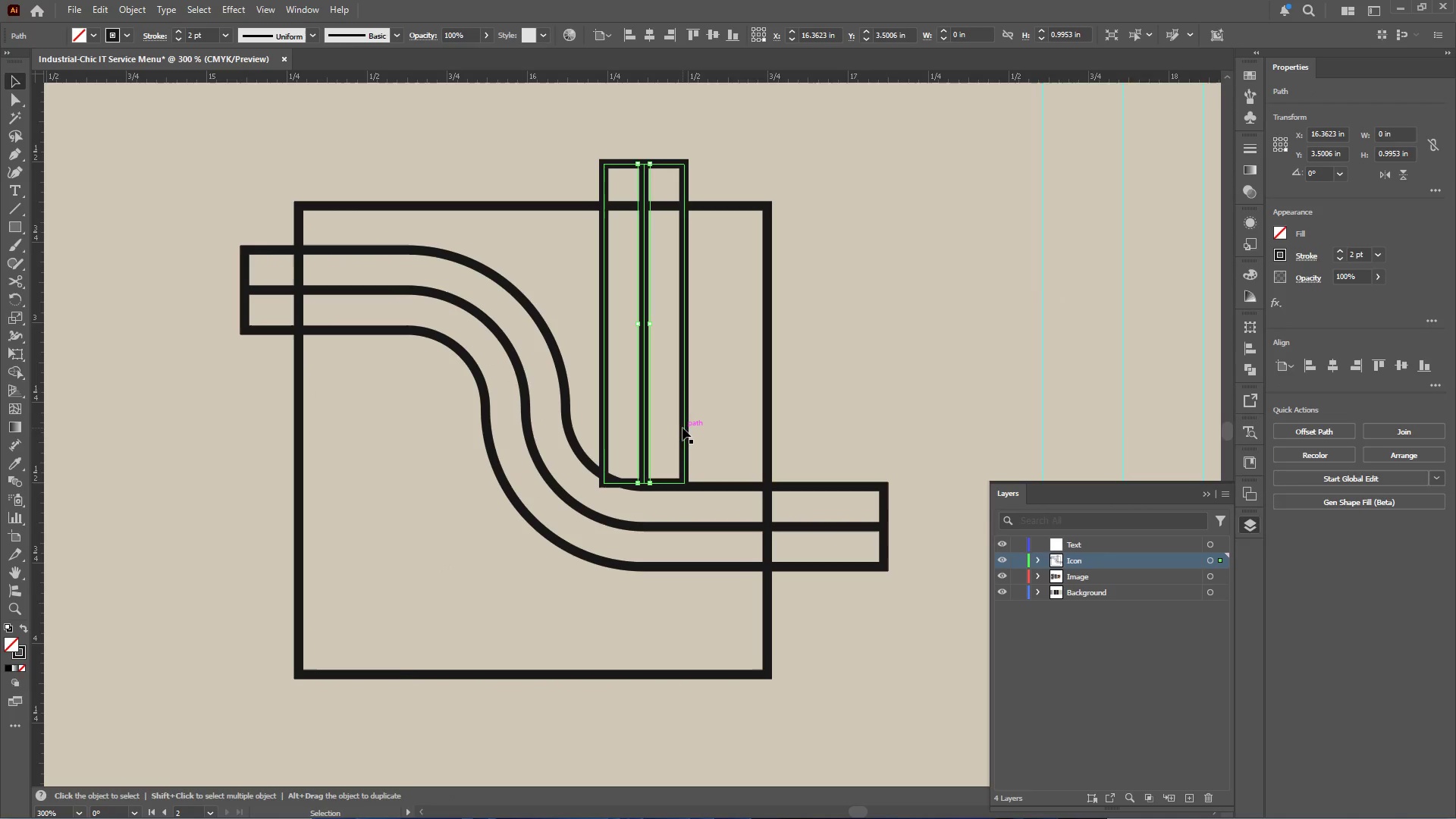 
hold_key(key=ShiftLeft, duration=0.58)
 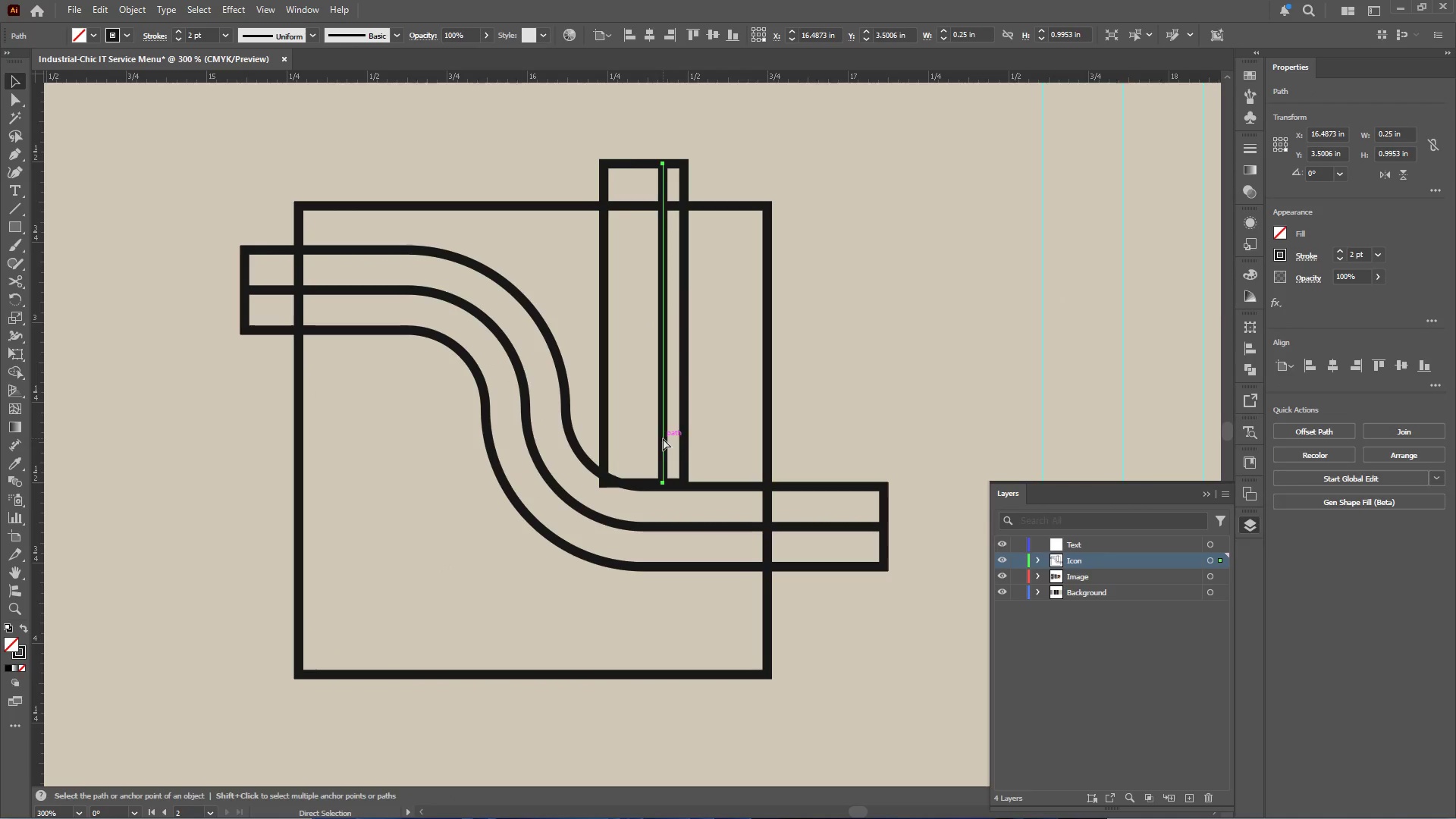 
key(Control+Z)
 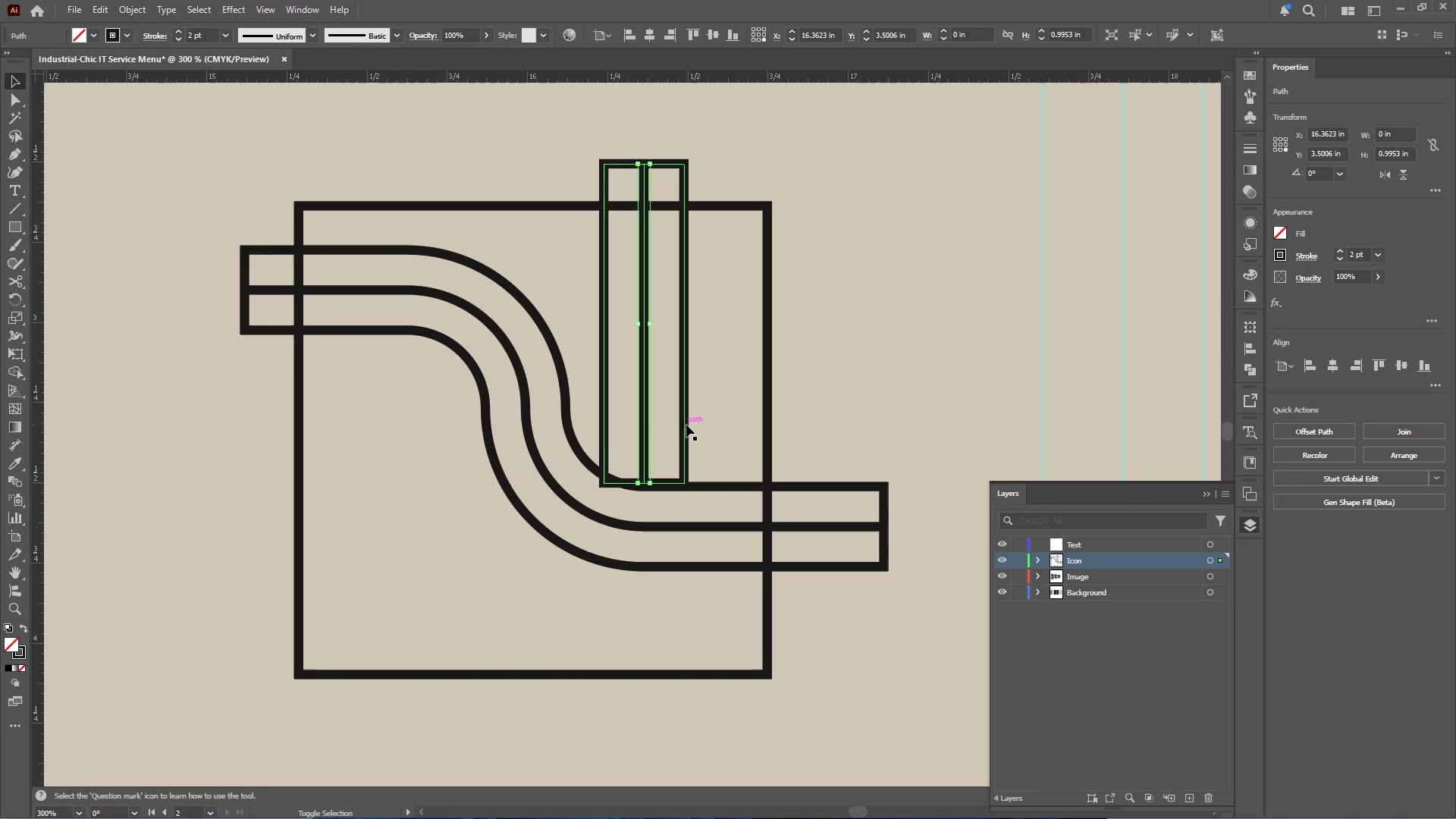 
hold_key(key=ShiftLeft, duration=0.41)
left_click([686, 425])
 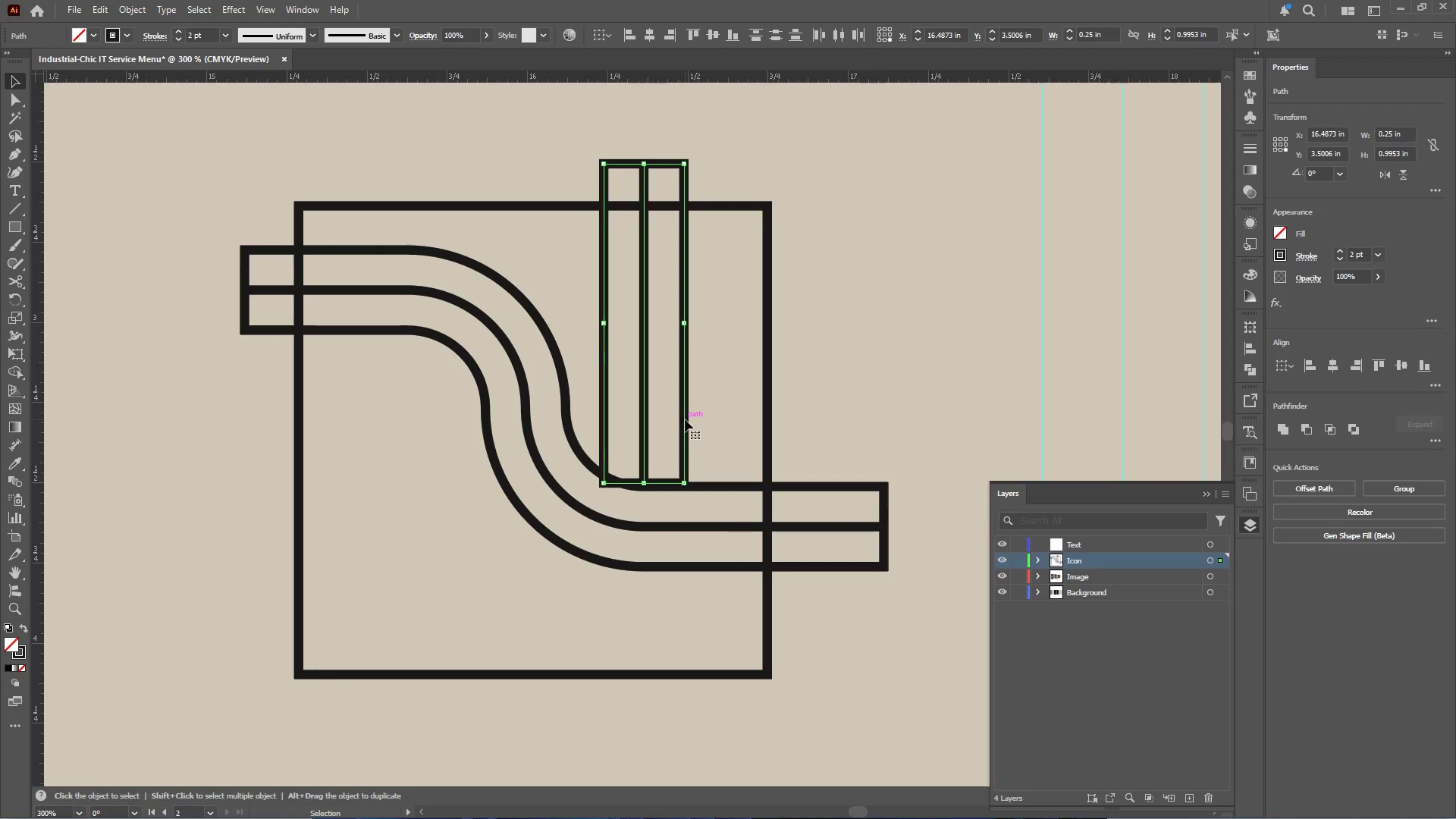 
left_click_drag(start_coordinate=[685, 419], to_coordinate=[721, 419])
 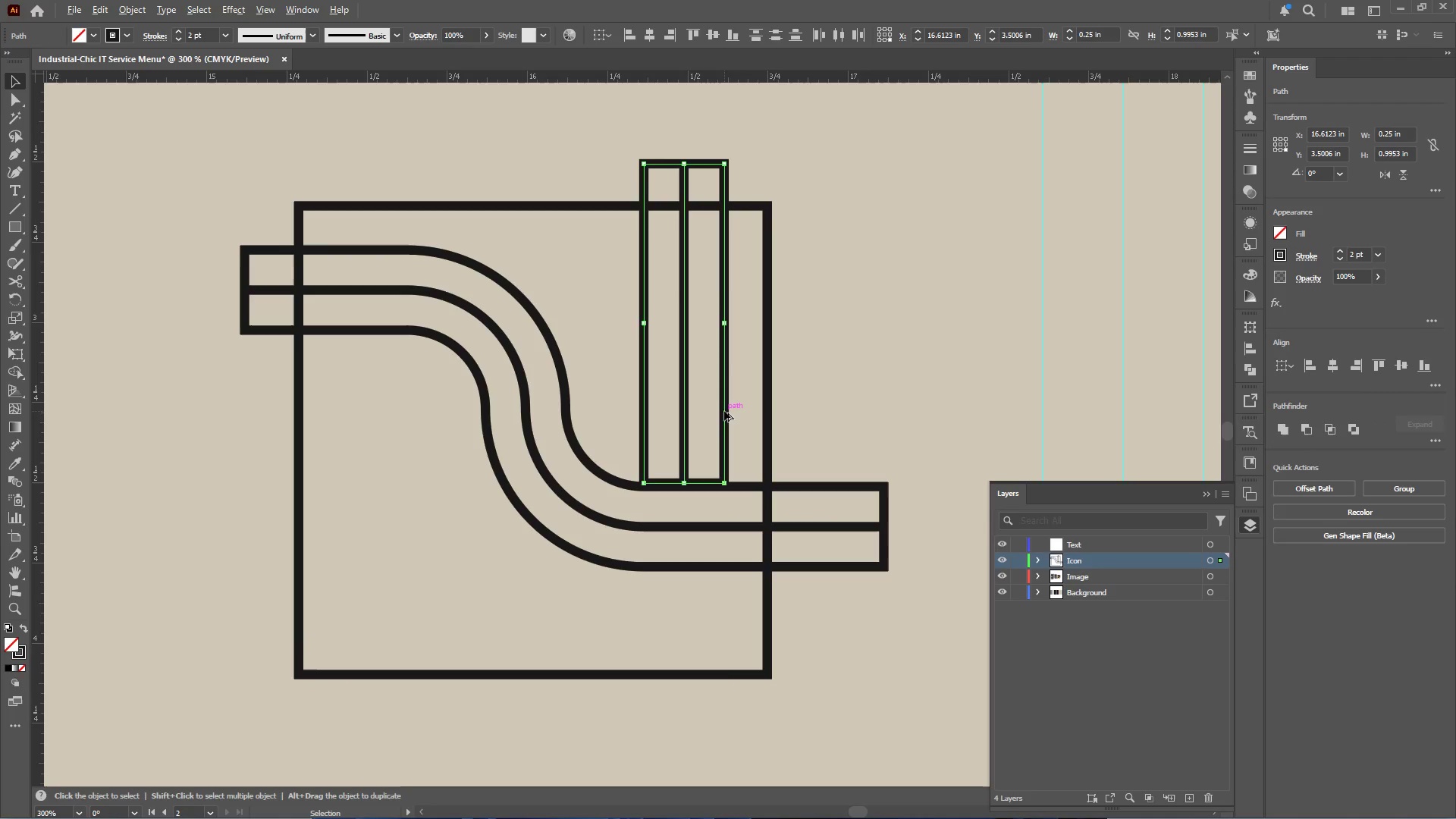 
hold_key(key=ShiftLeft, duration=1.62)
 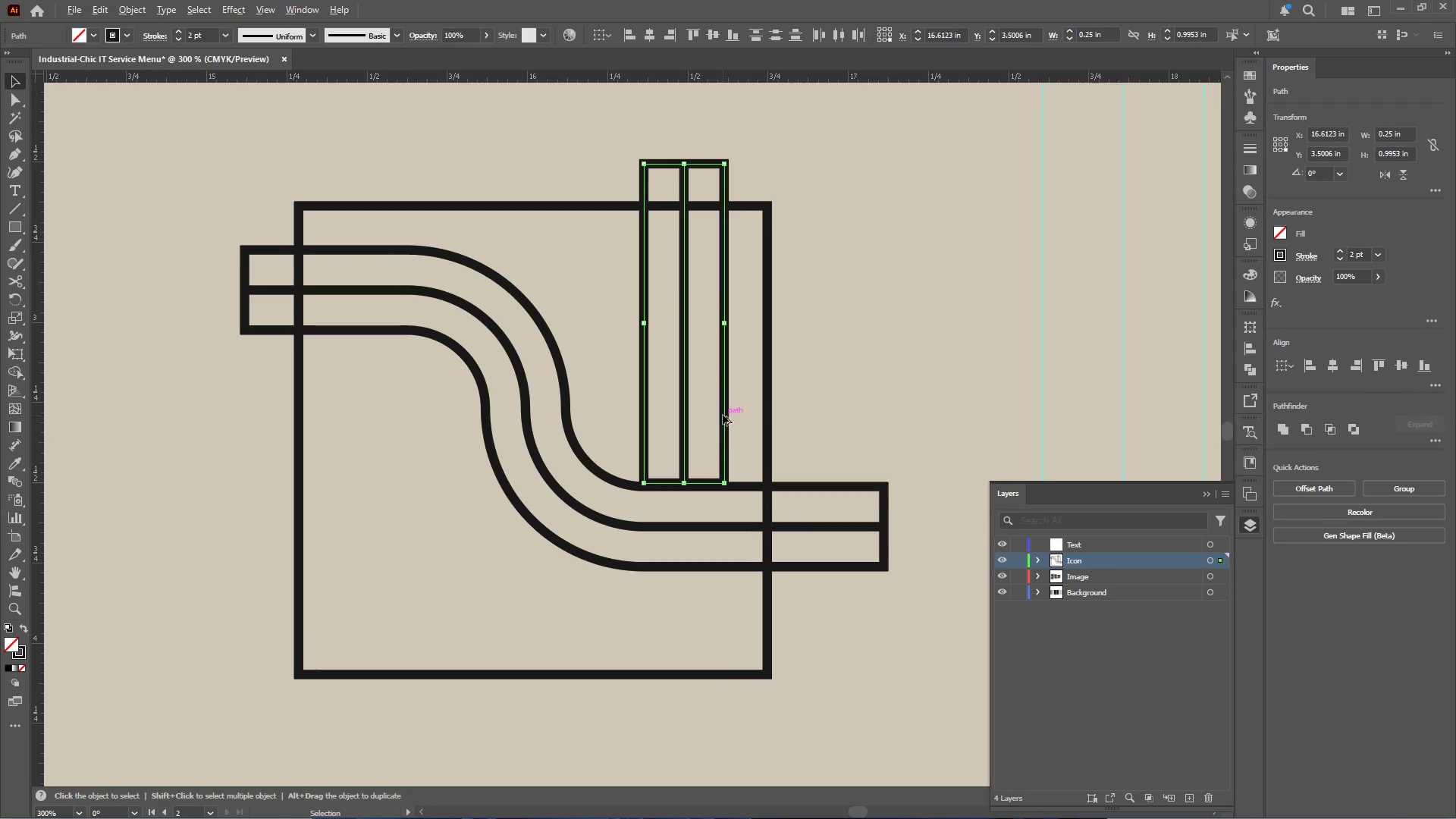 
hold_key(key=AltLeft, duration=3.84)
left_click_drag(start_coordinate=[724, 411], to_coordinate=[413, 582])
 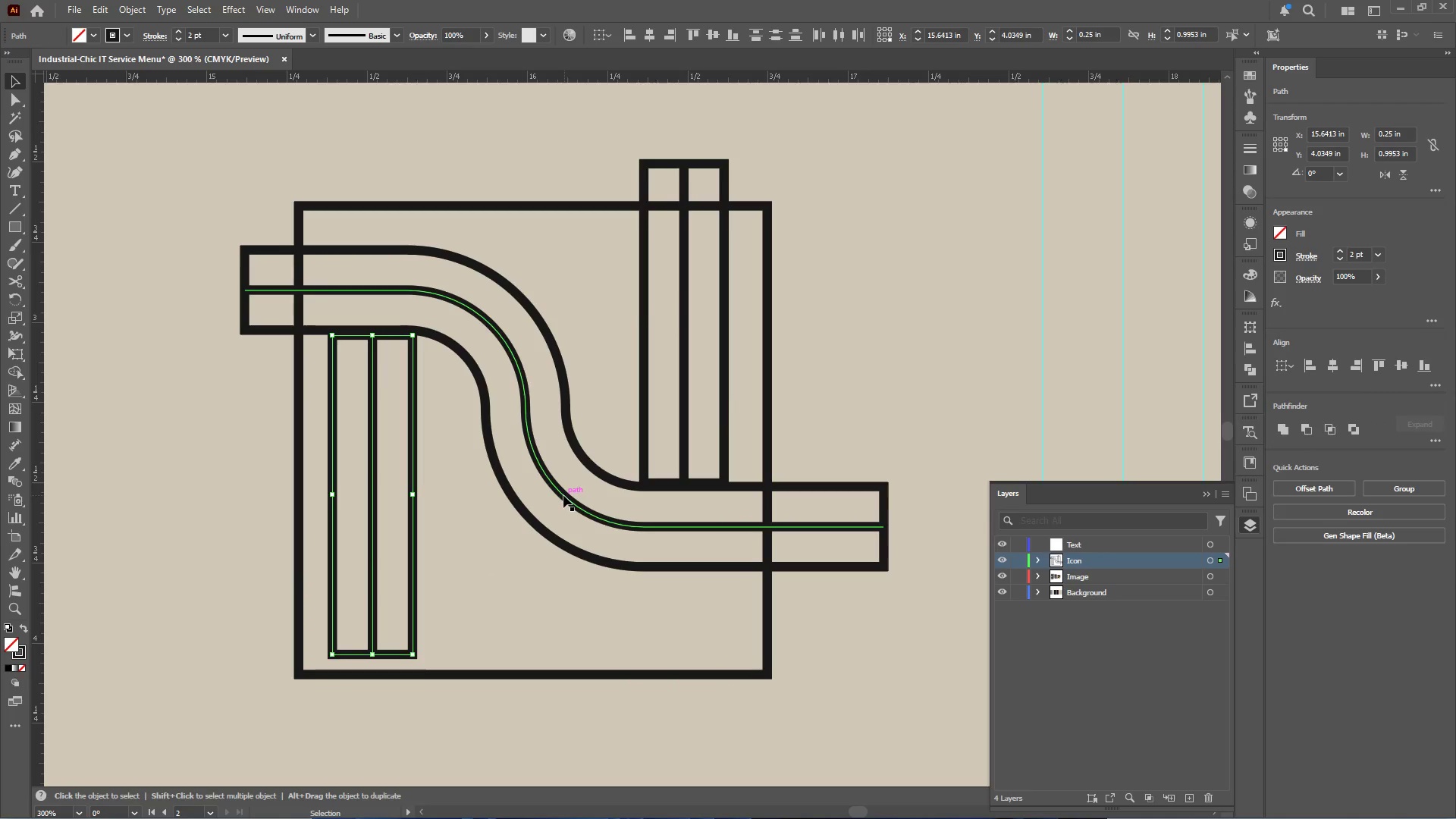 
left_click([563, 496])
 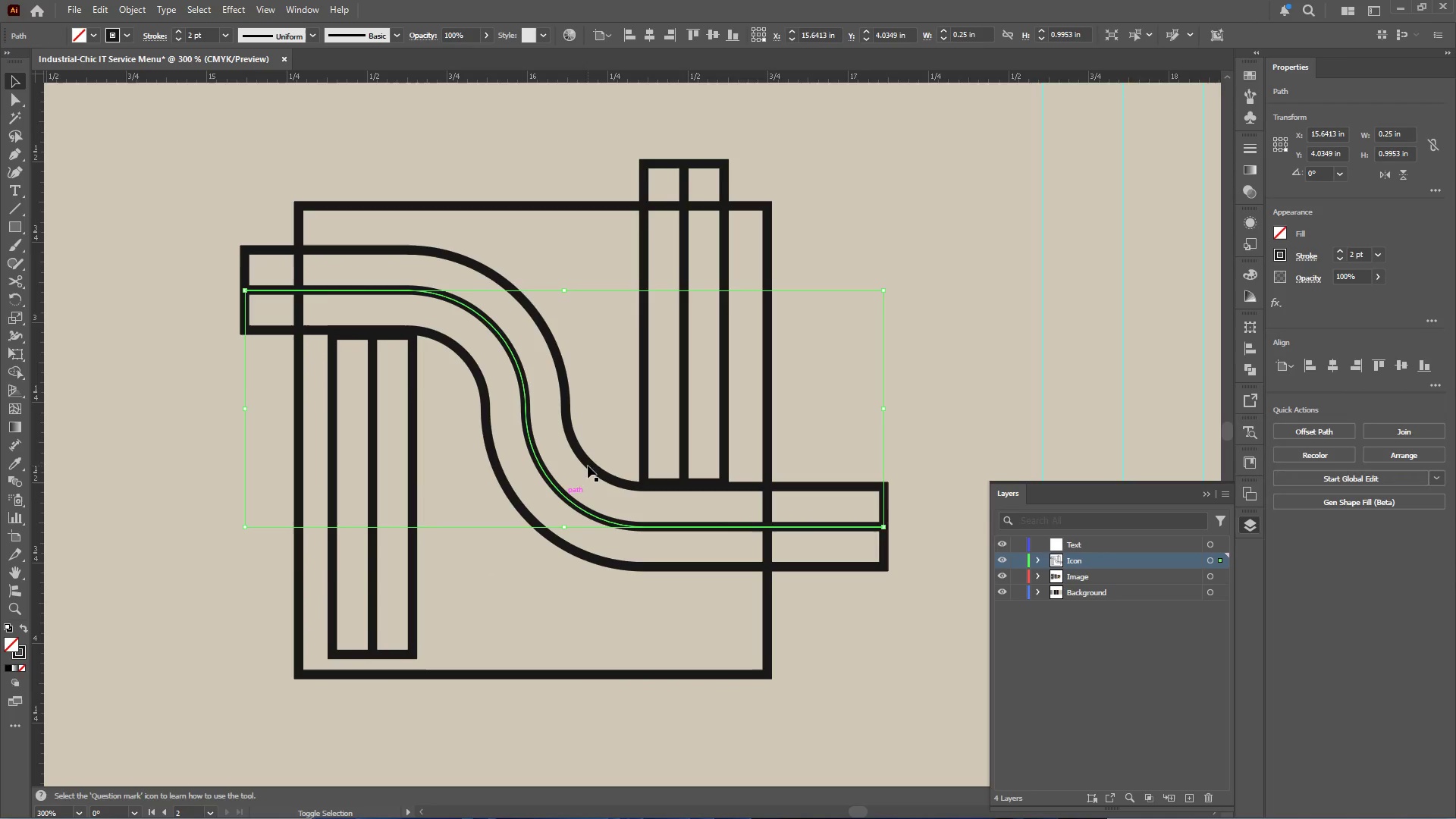 
hold_key(key=ShiftLeft, duration=0.56)
left_click([590, 463])
 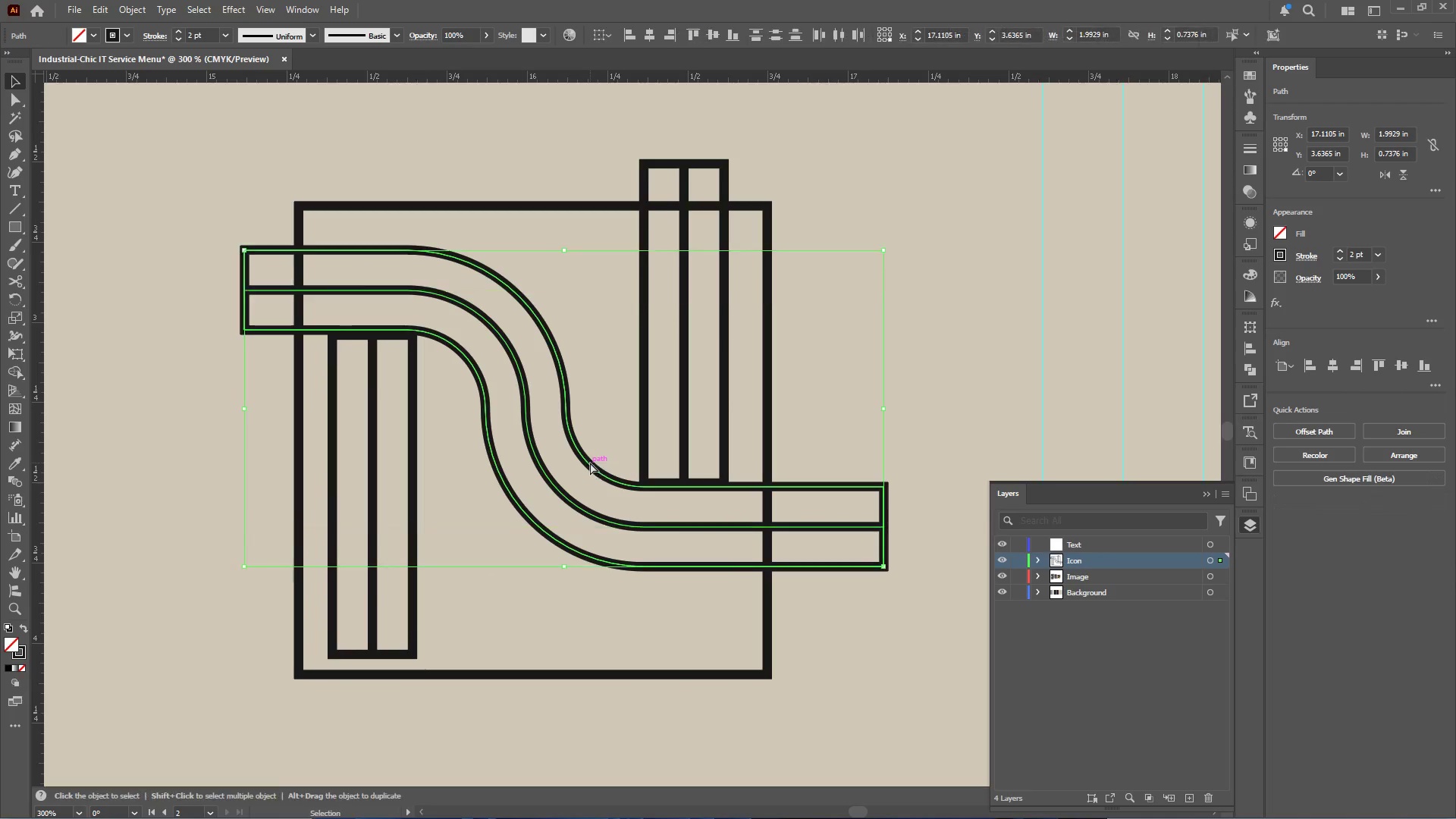 
key(Control+G)
 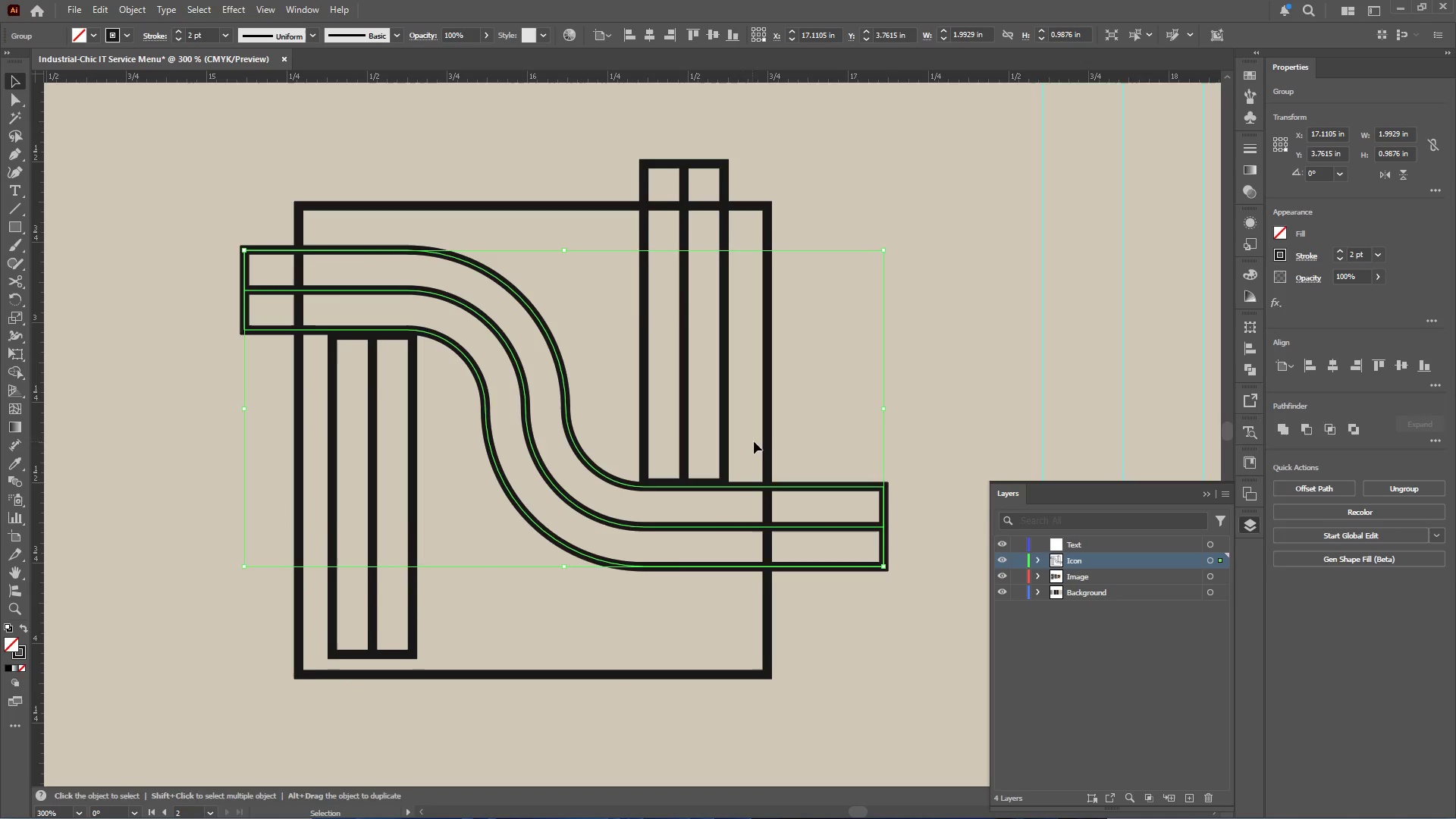 
hold_key(key=ShiftLeft, duration=1.48)
left_click([769, 424])
 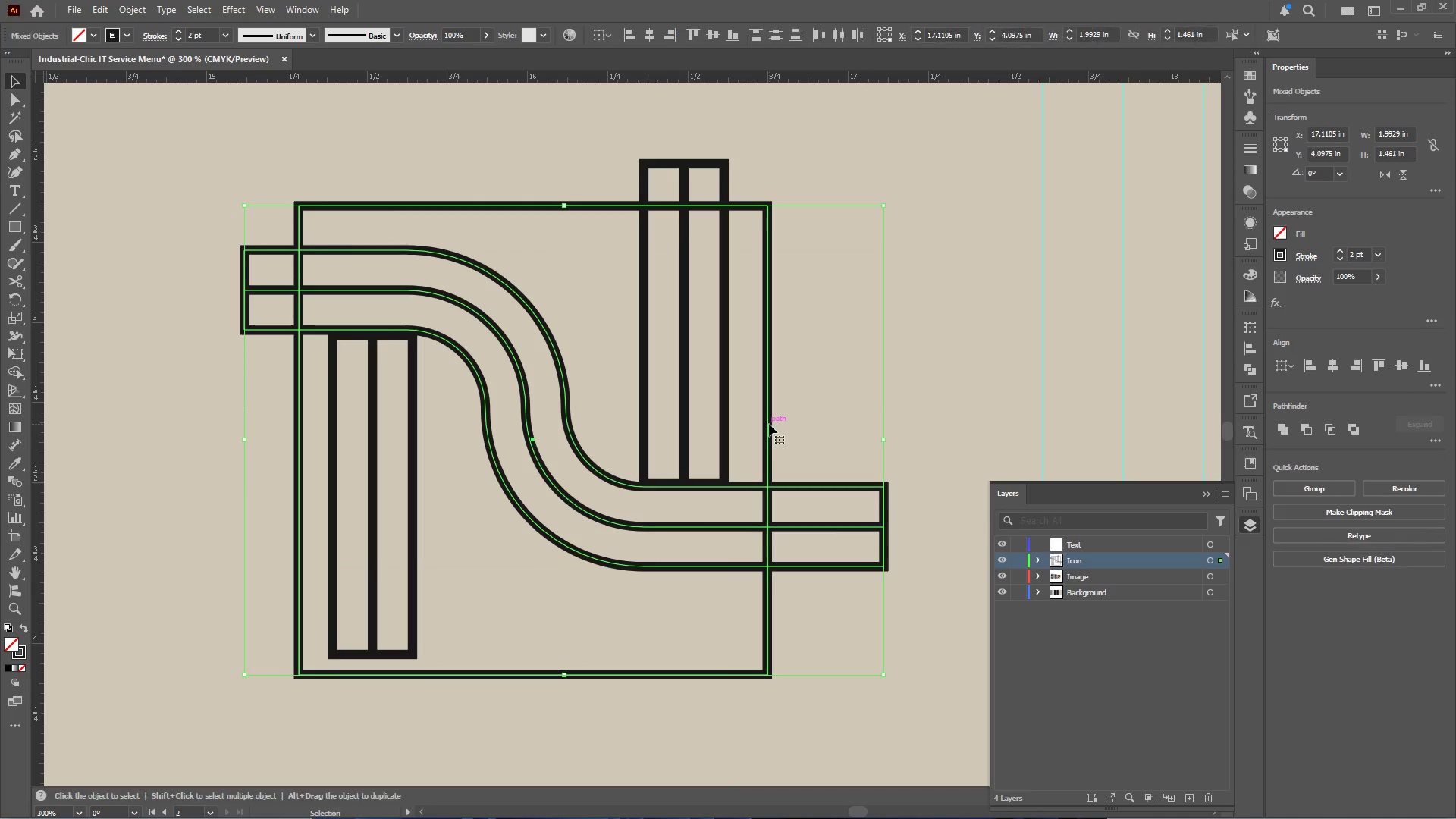 
left_click([769, 424])
 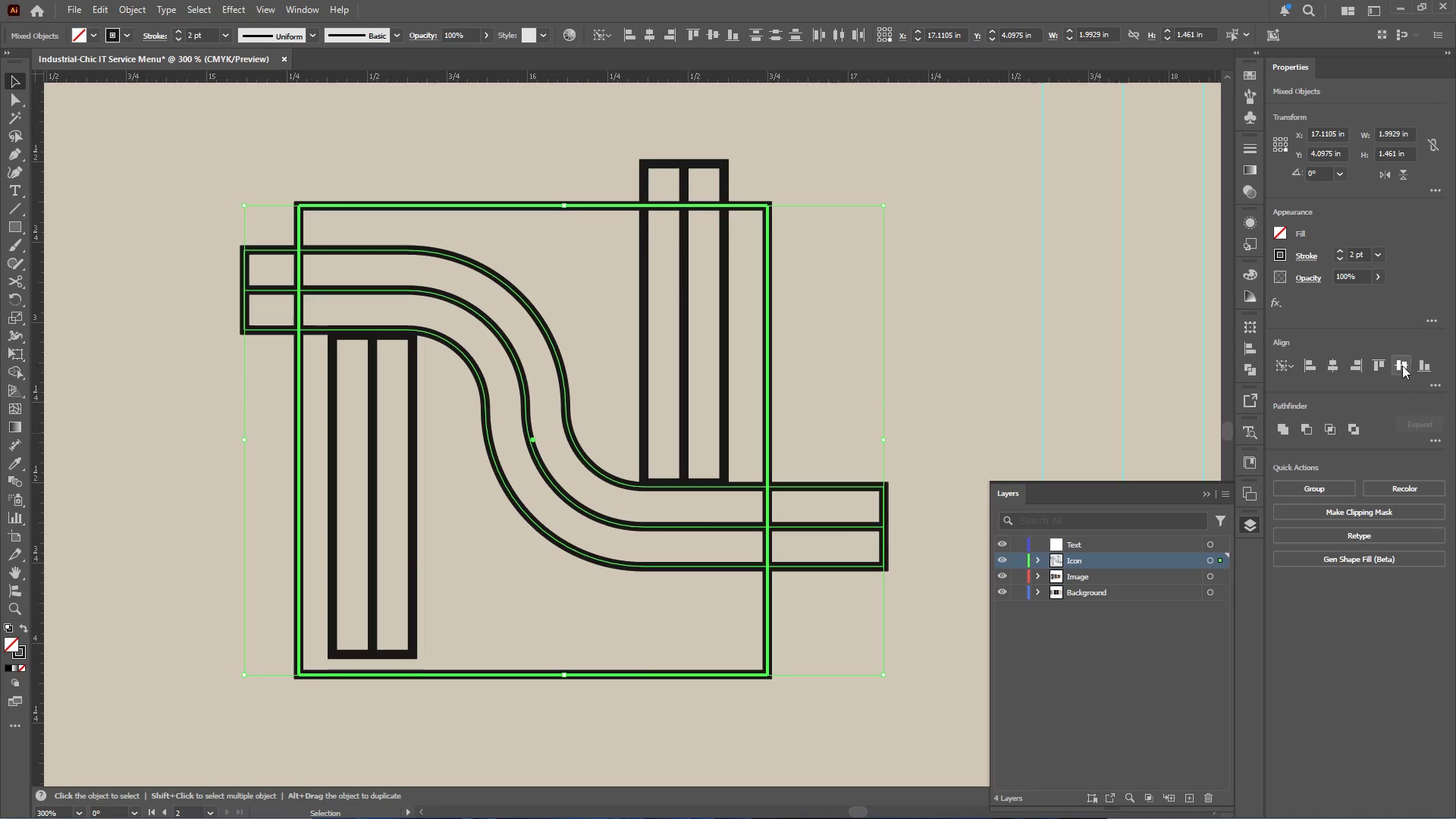 
left_click([1400, 360])
 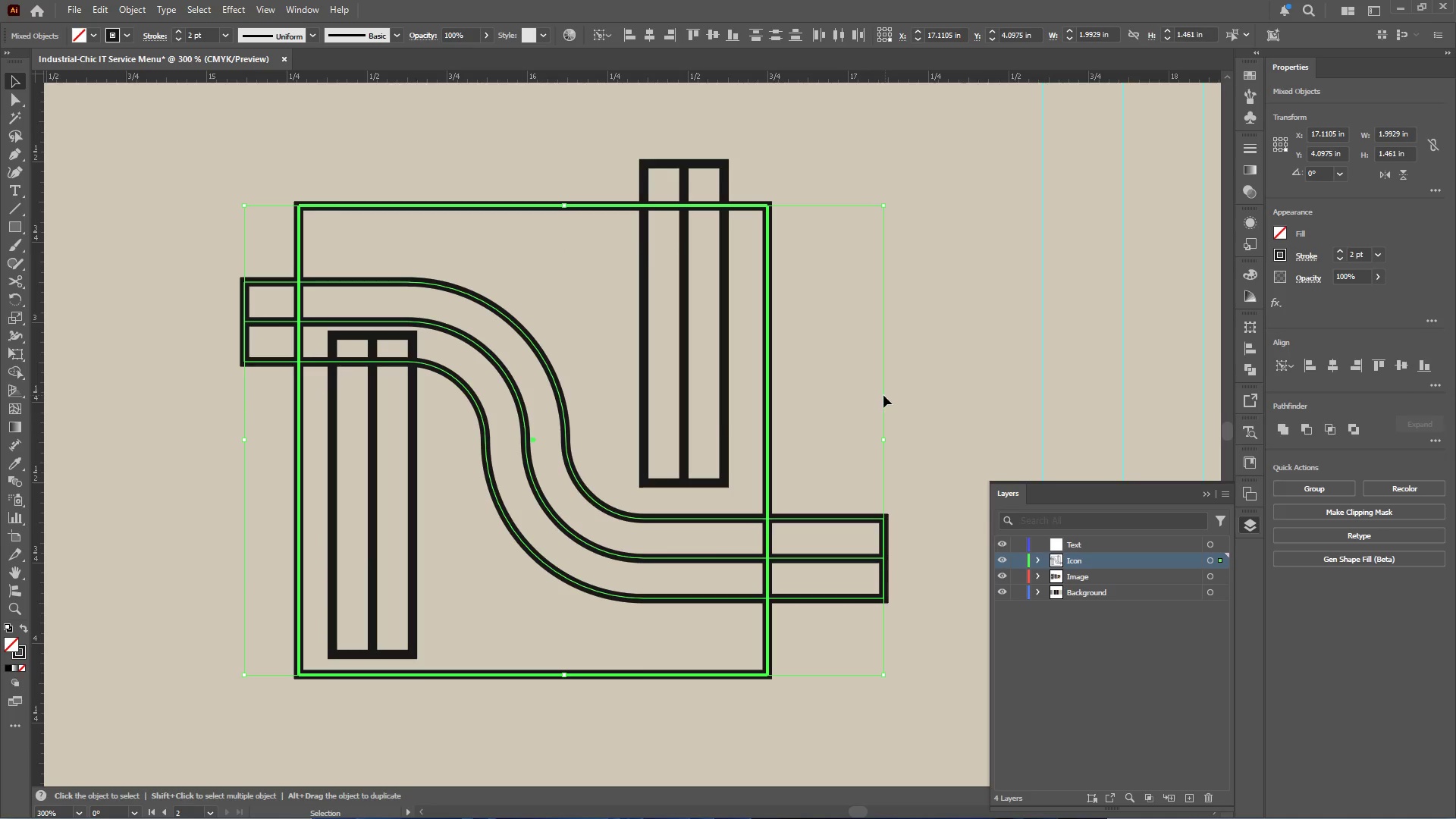 
left_click([883, 396])
 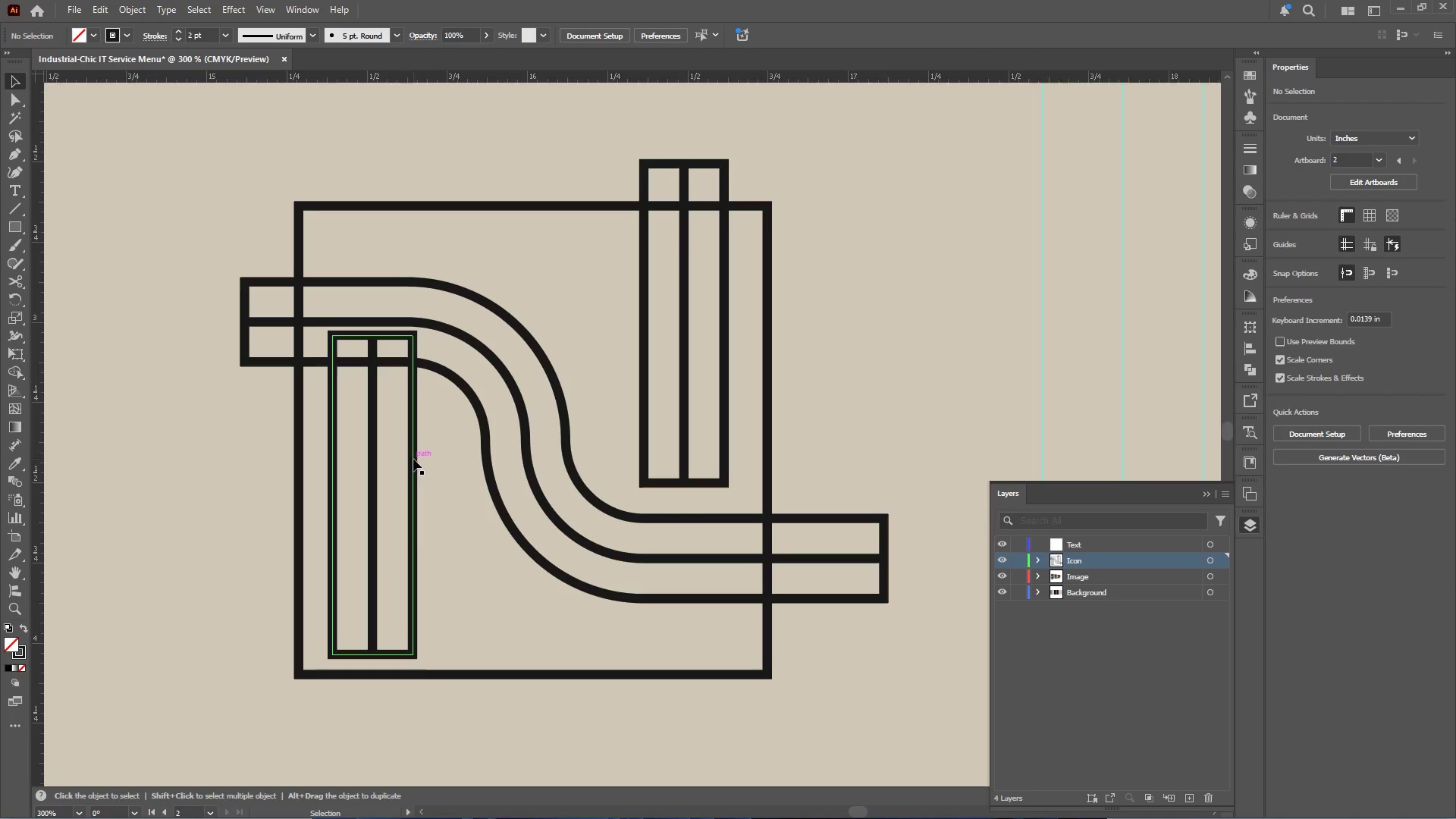 
left_click([413, 459])
 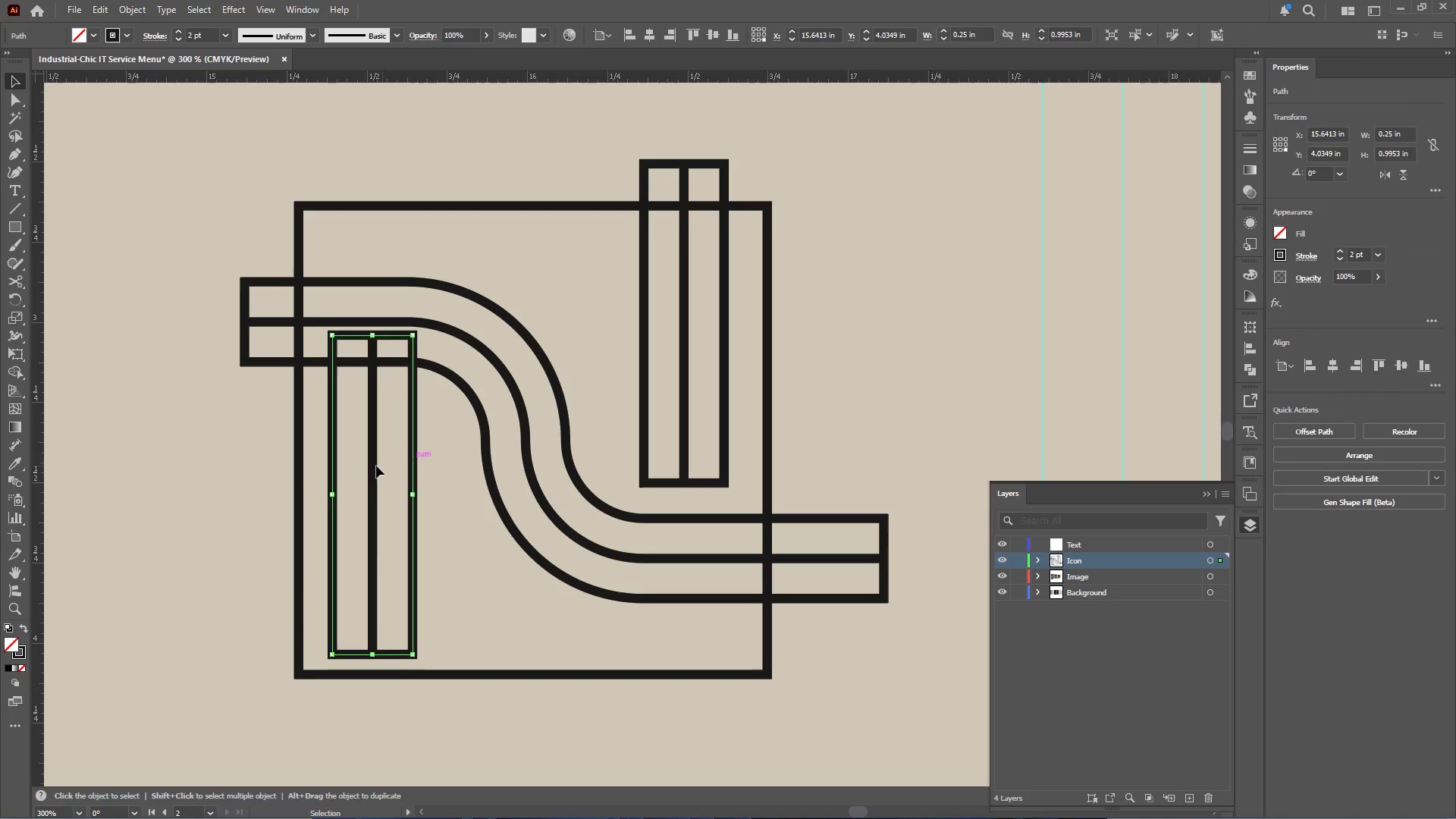 
hold_key(key=ShiftLeft, duration=0.69)
left_click([374, 466])
 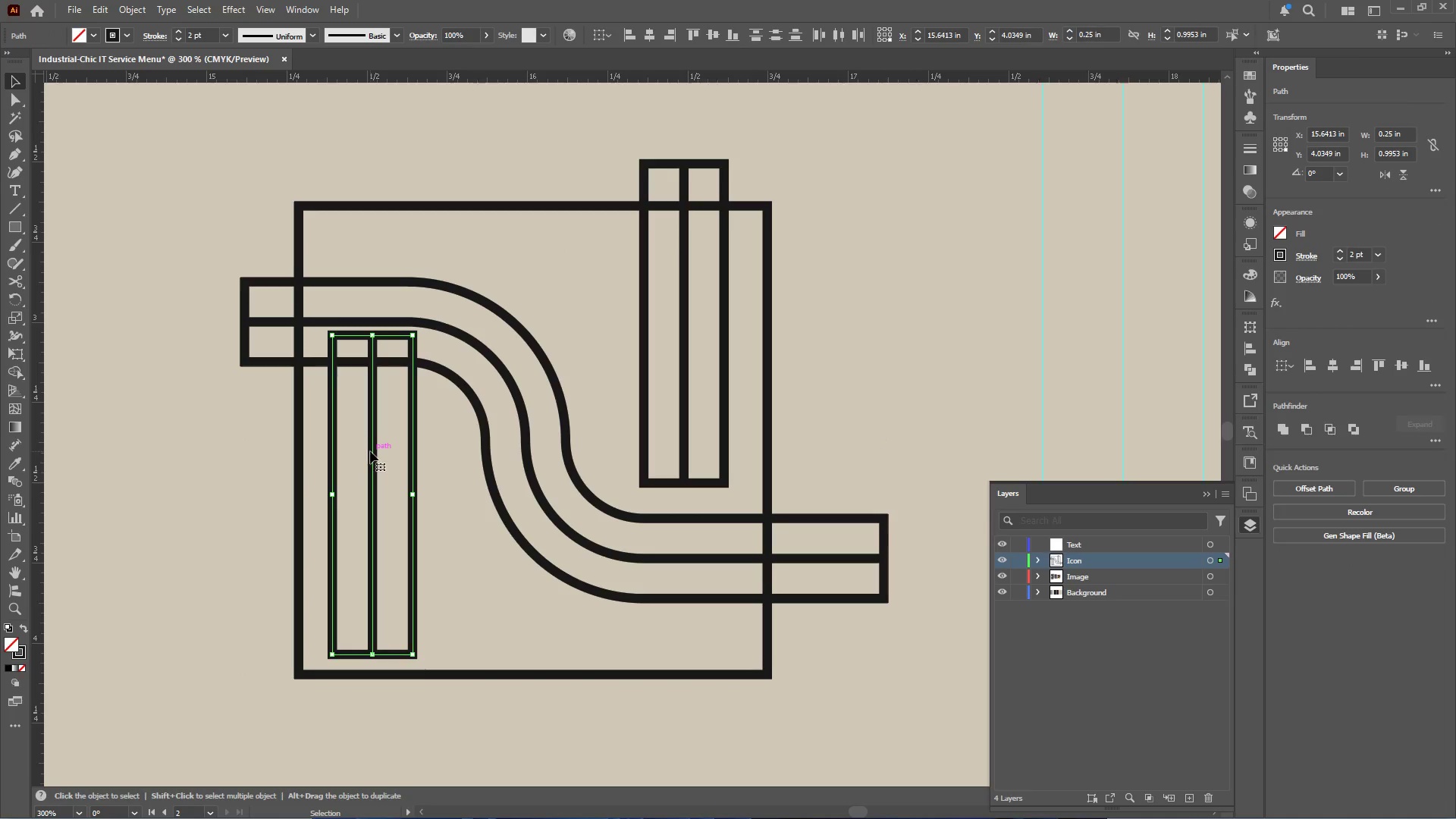 
left_click_drag(start_coordinate=[370, 451], to_coordinate=[369, 481])
 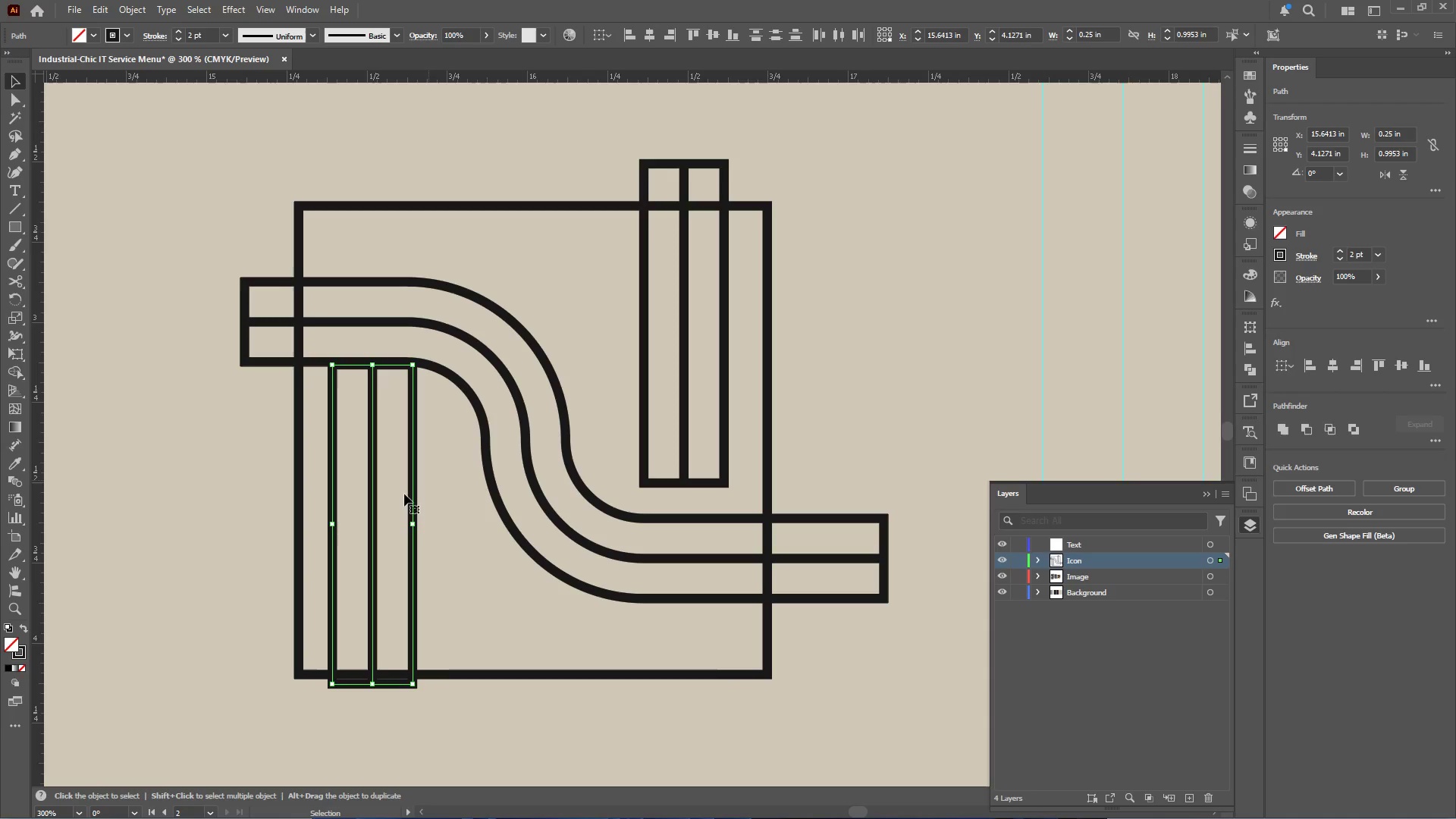 
hold_key(key=ShiftLeft, duration=4.45)
 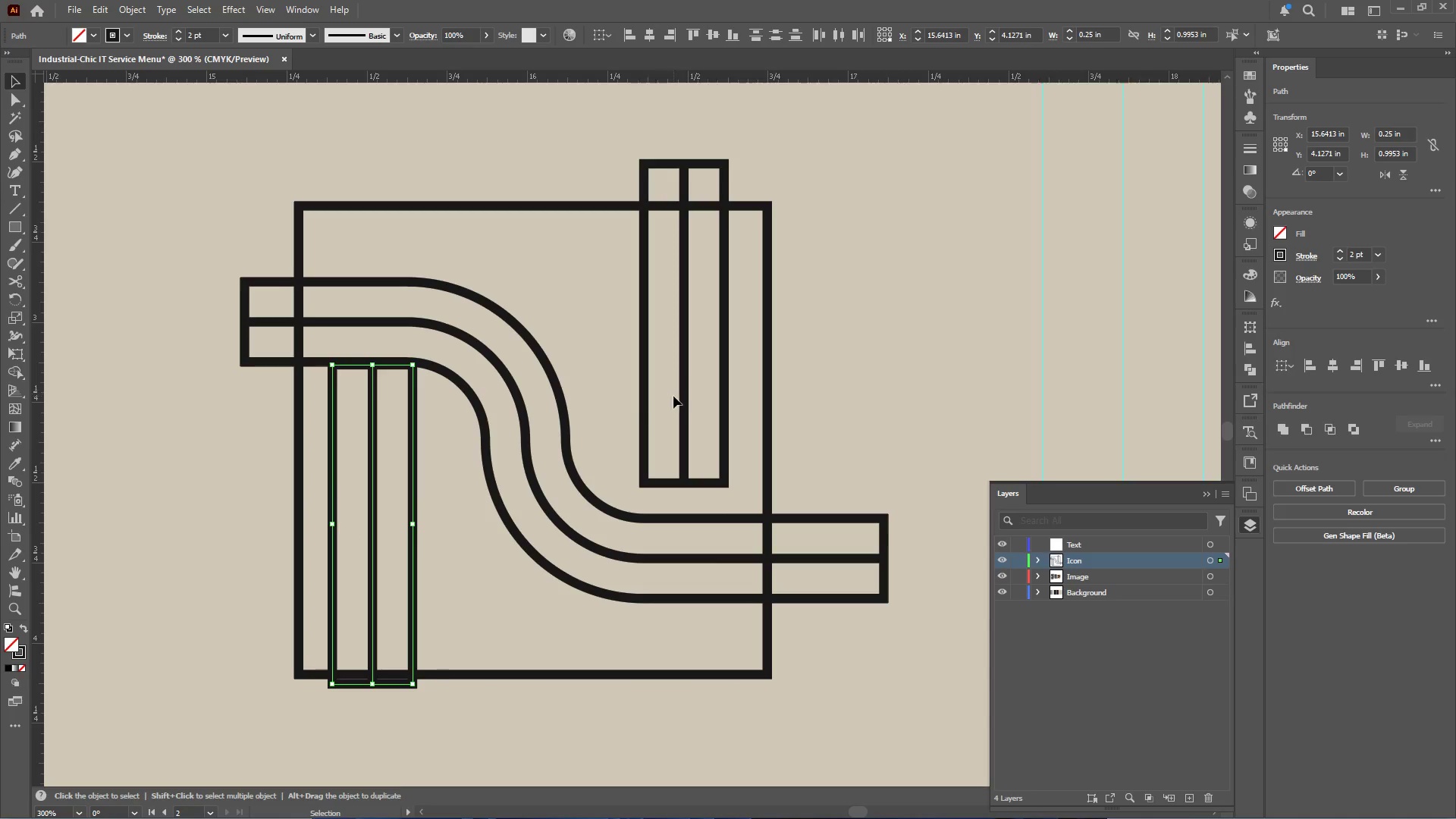 
left_click([682, 393])
 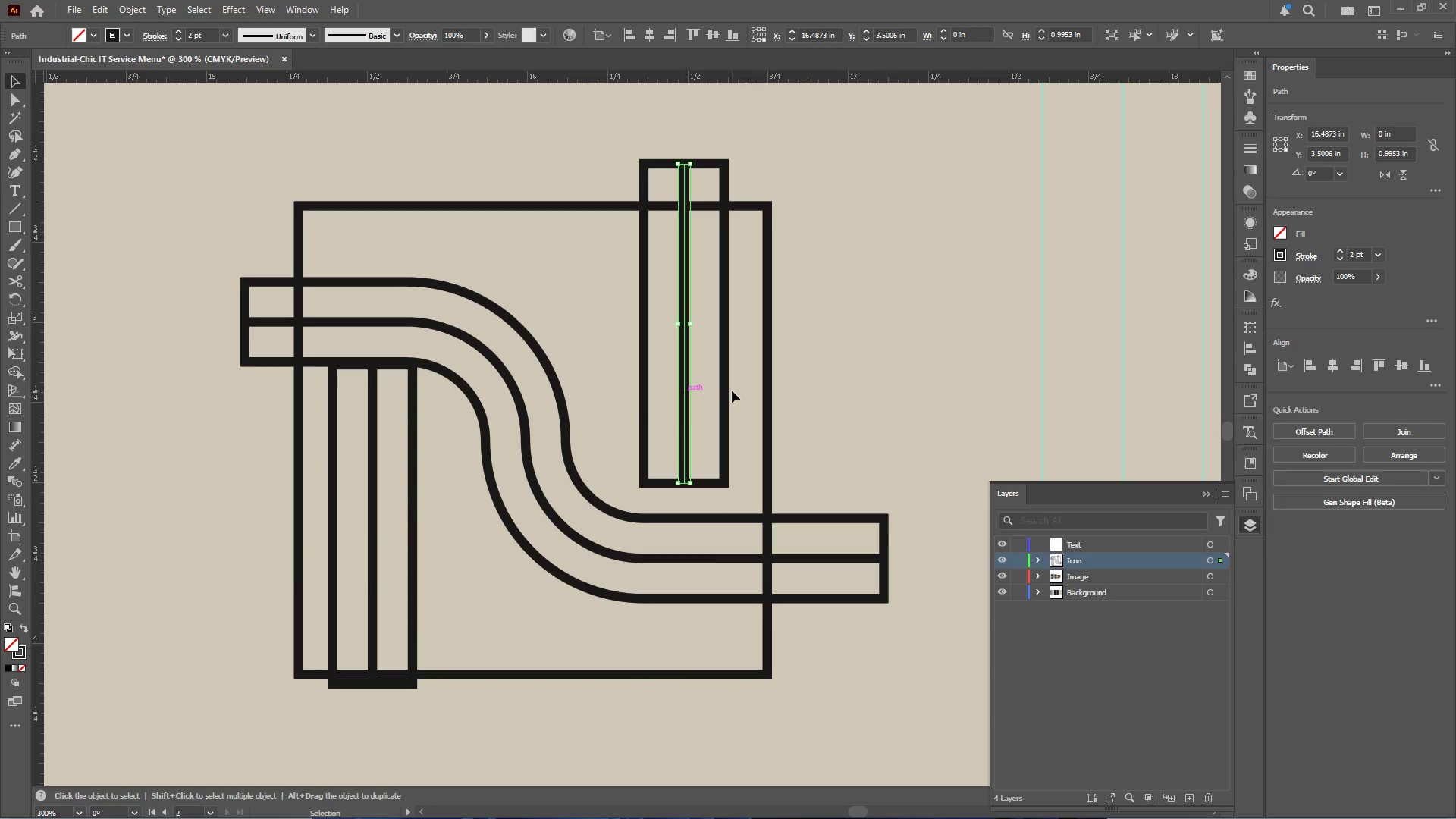 
hold_key(key=ShiftLeft, duration=3.47)
left_click([724, 389])
 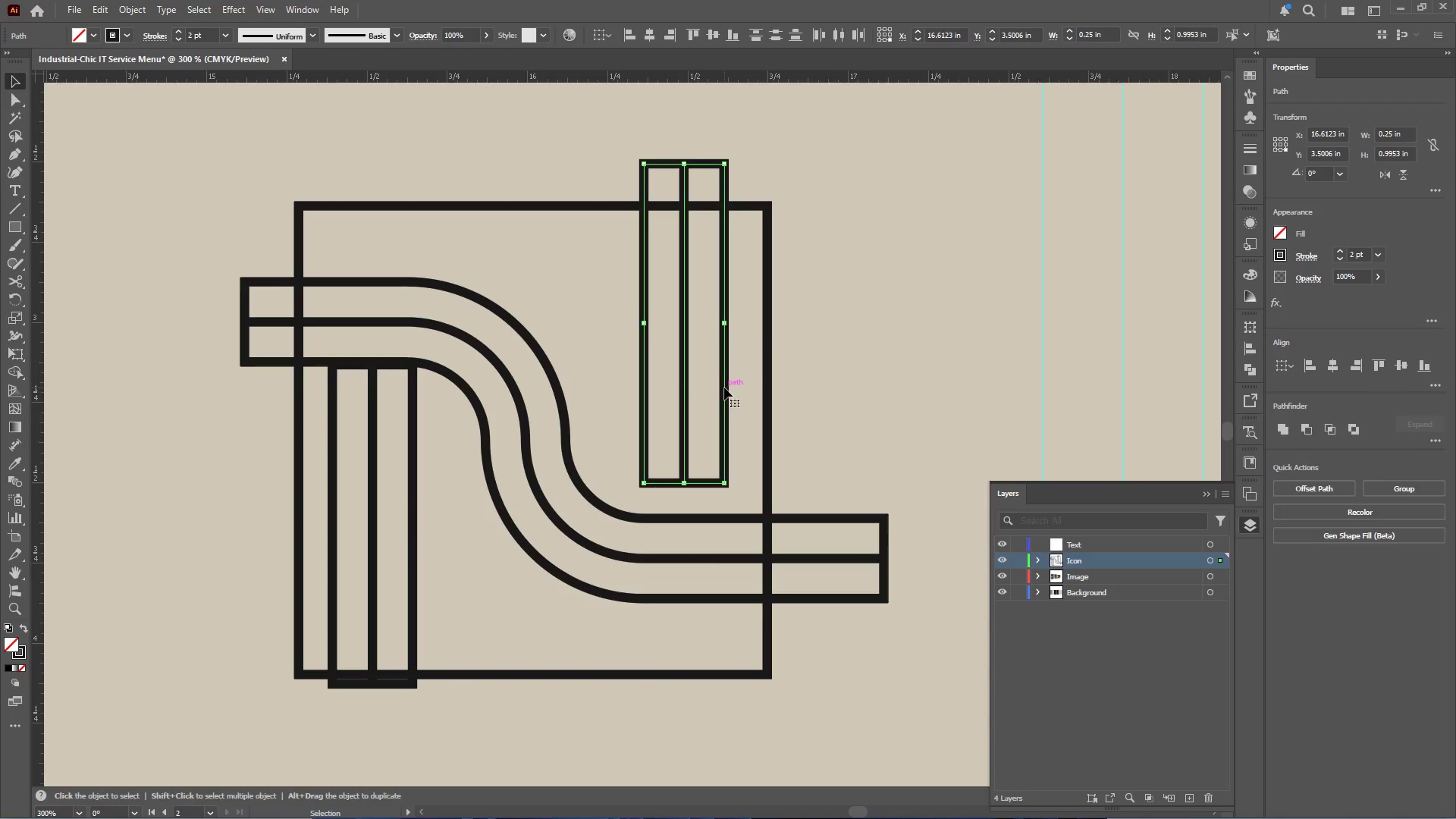 
left_click_drag(start_coordinate=[724, 388], to_coordinate=[722, 416])
 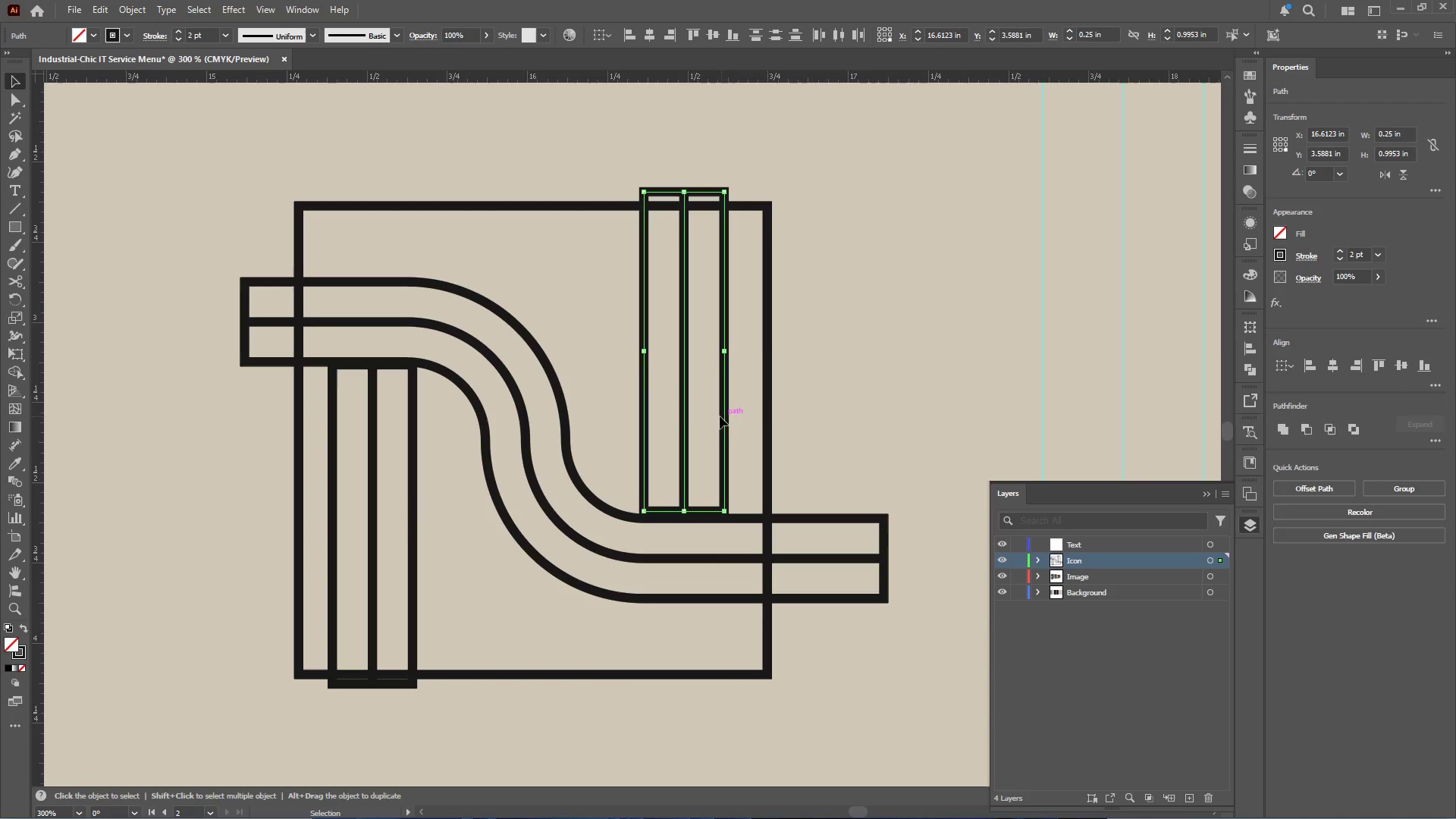 
hold_key(key=AltLeft, duration=3.02)
scroll: coordinate [606, 417], scroll_direction: down, amount: 2.0
 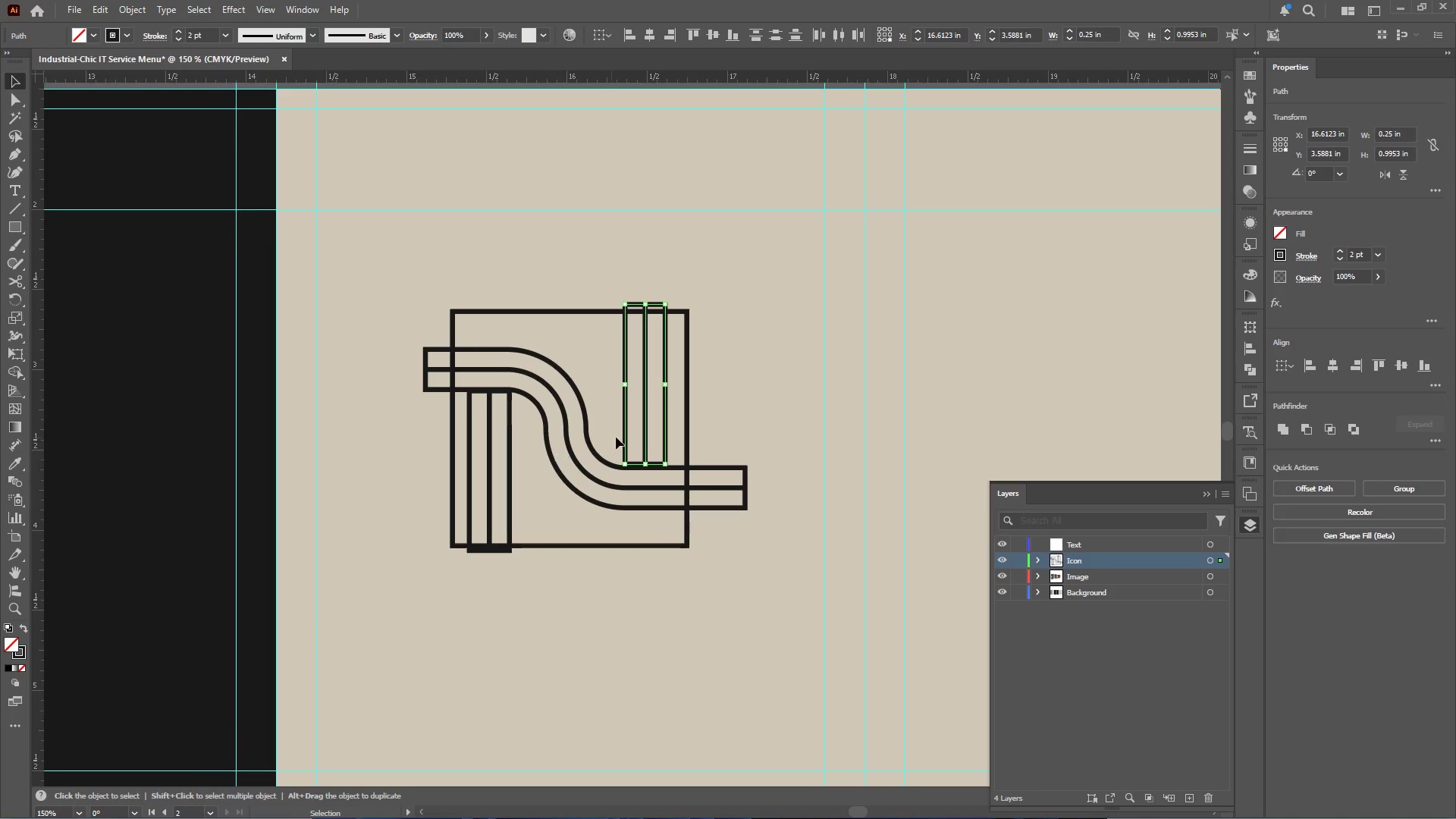 
hold_key(key=AltLeft, duration=0.47)
scroll: coordinate [623, 422], scroll_direction: up, amount: 1.0
 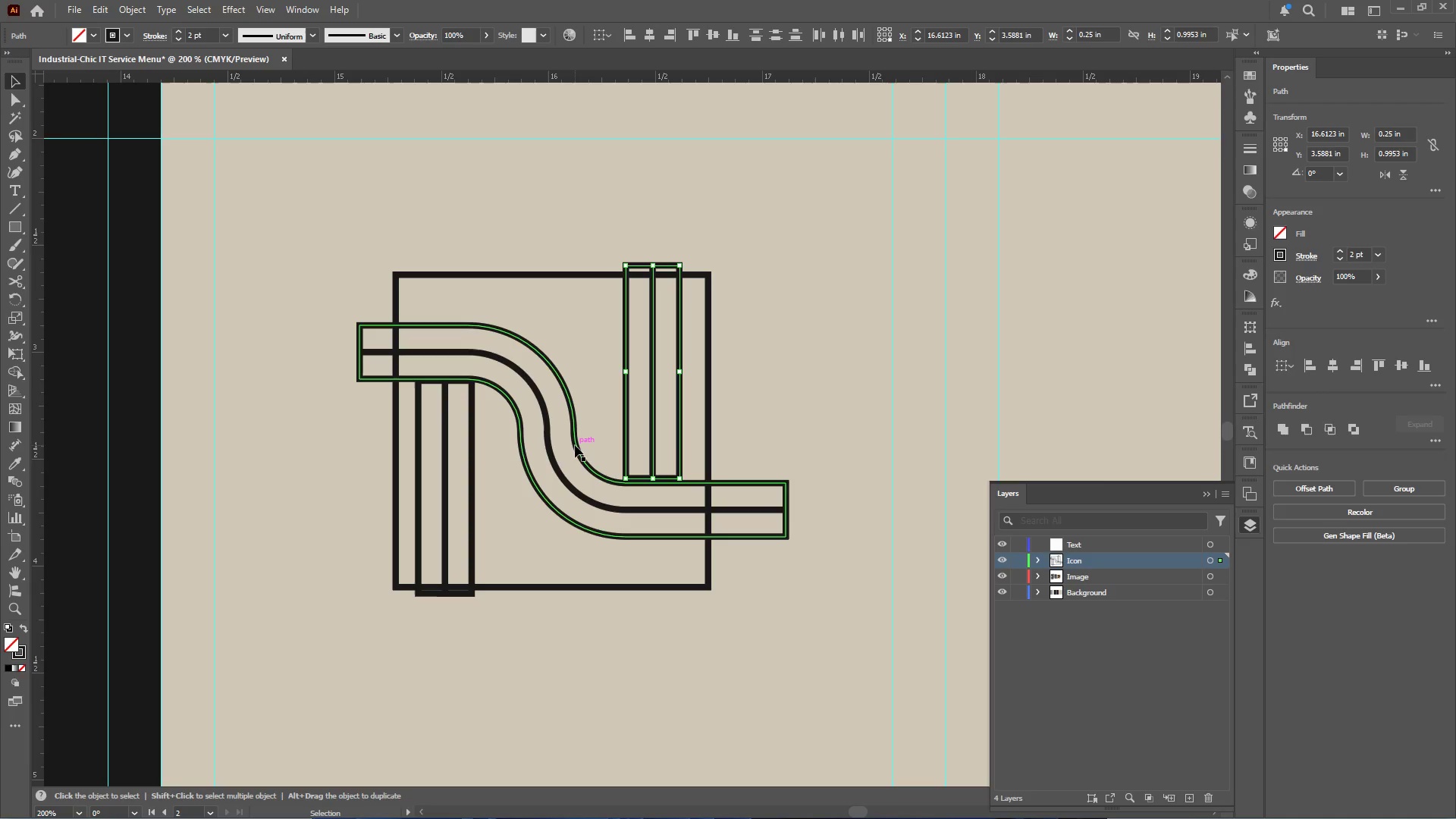 
left_click([575, 445])
 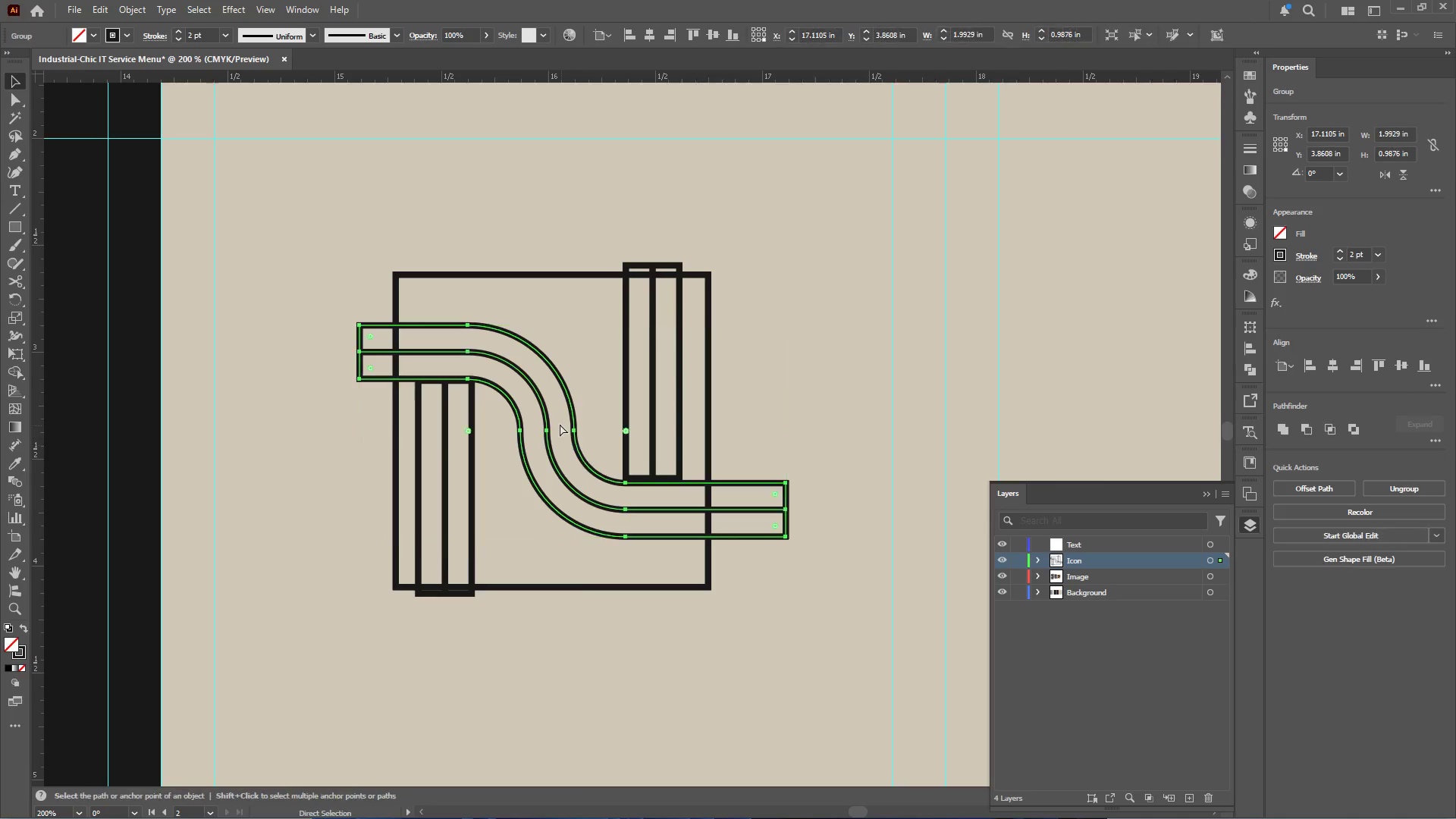 
hold_key(key=ControlLeft, duration=9.3)
left_click_drag(start_coordinate=[626, 431], to_coordinate=[664, 415])
 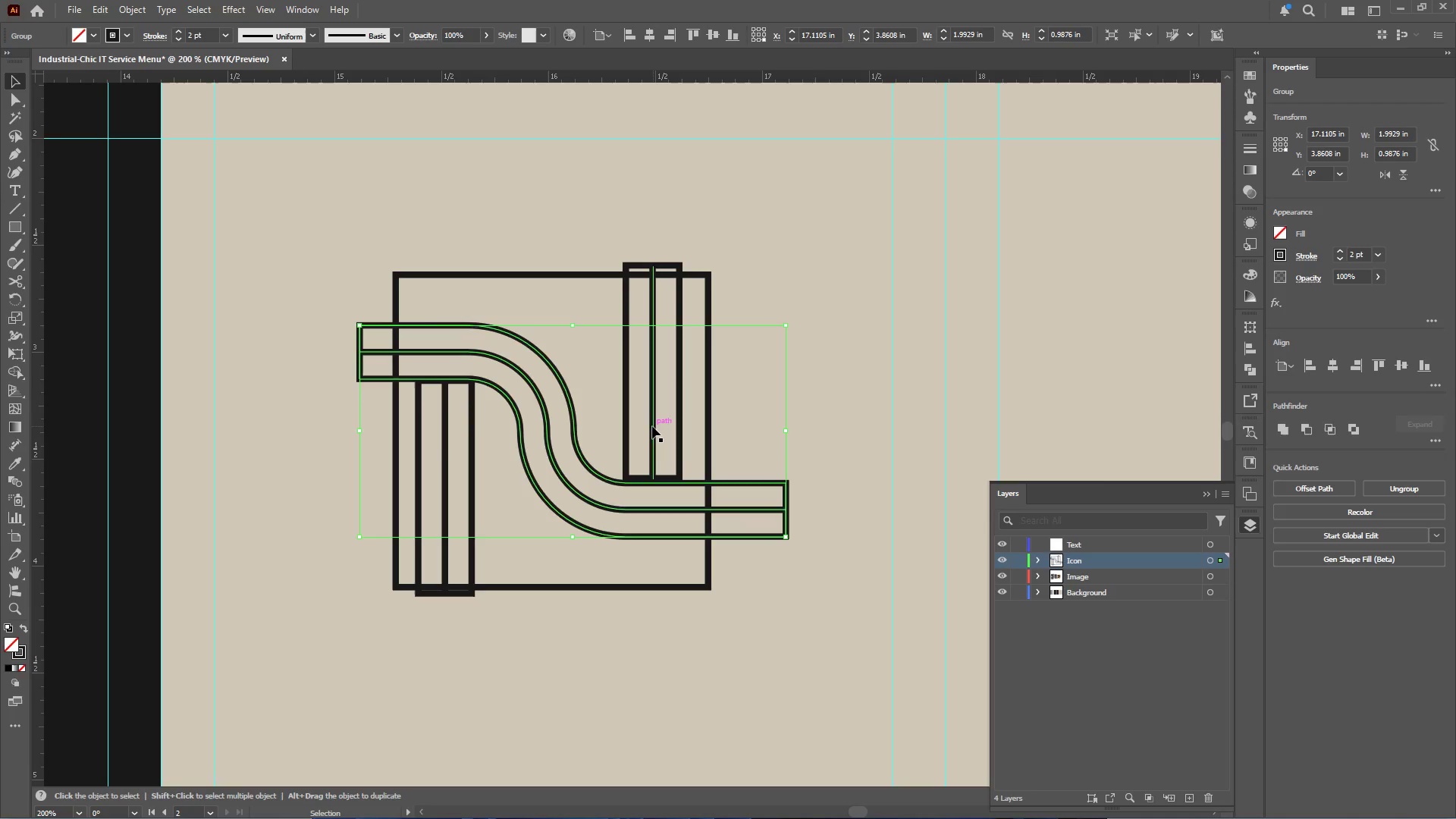 
left_click([652, 426])
 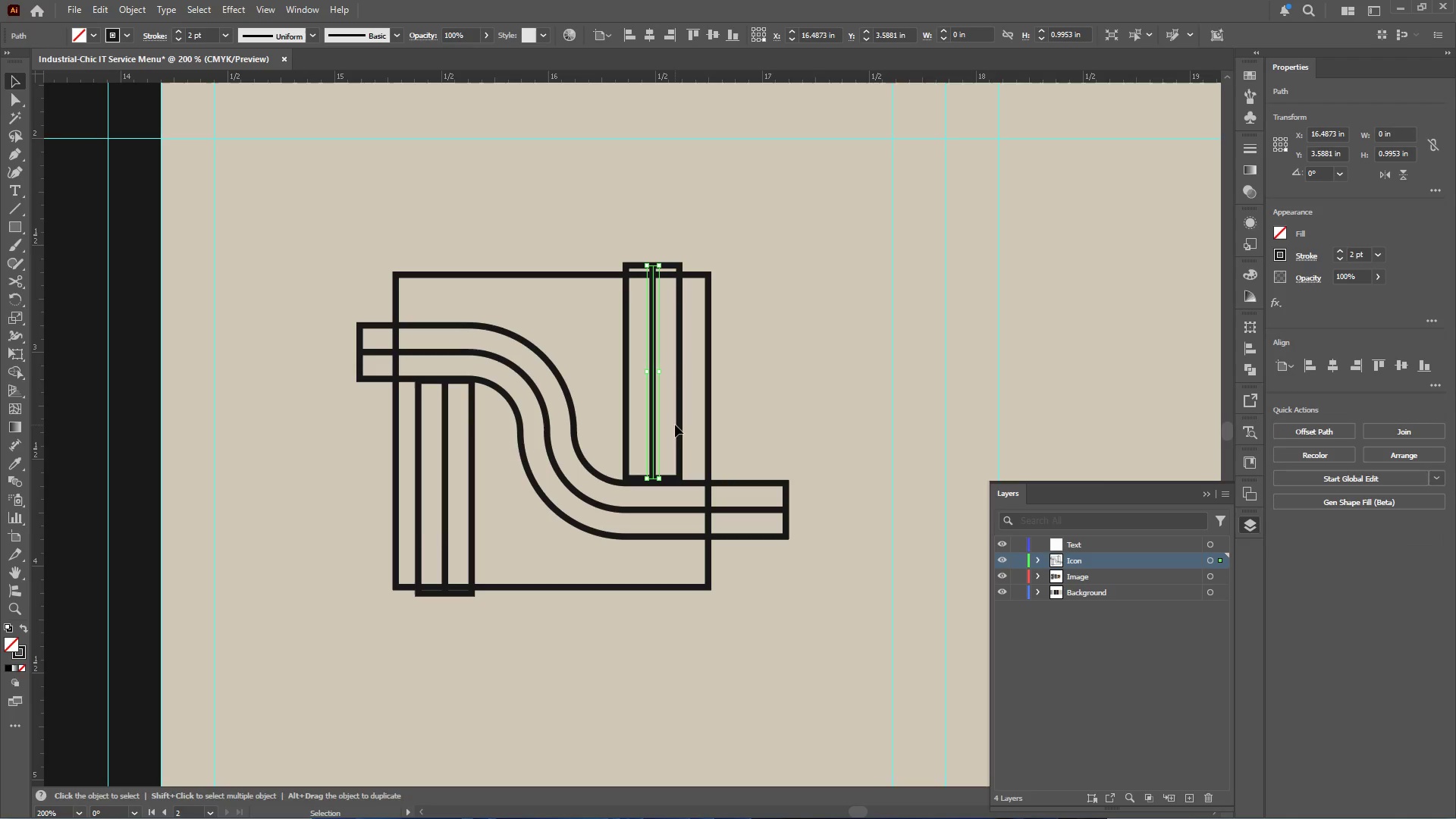 
hold_key(key=ShiftLeft, duration=0.61)
left_click([682, 425])
 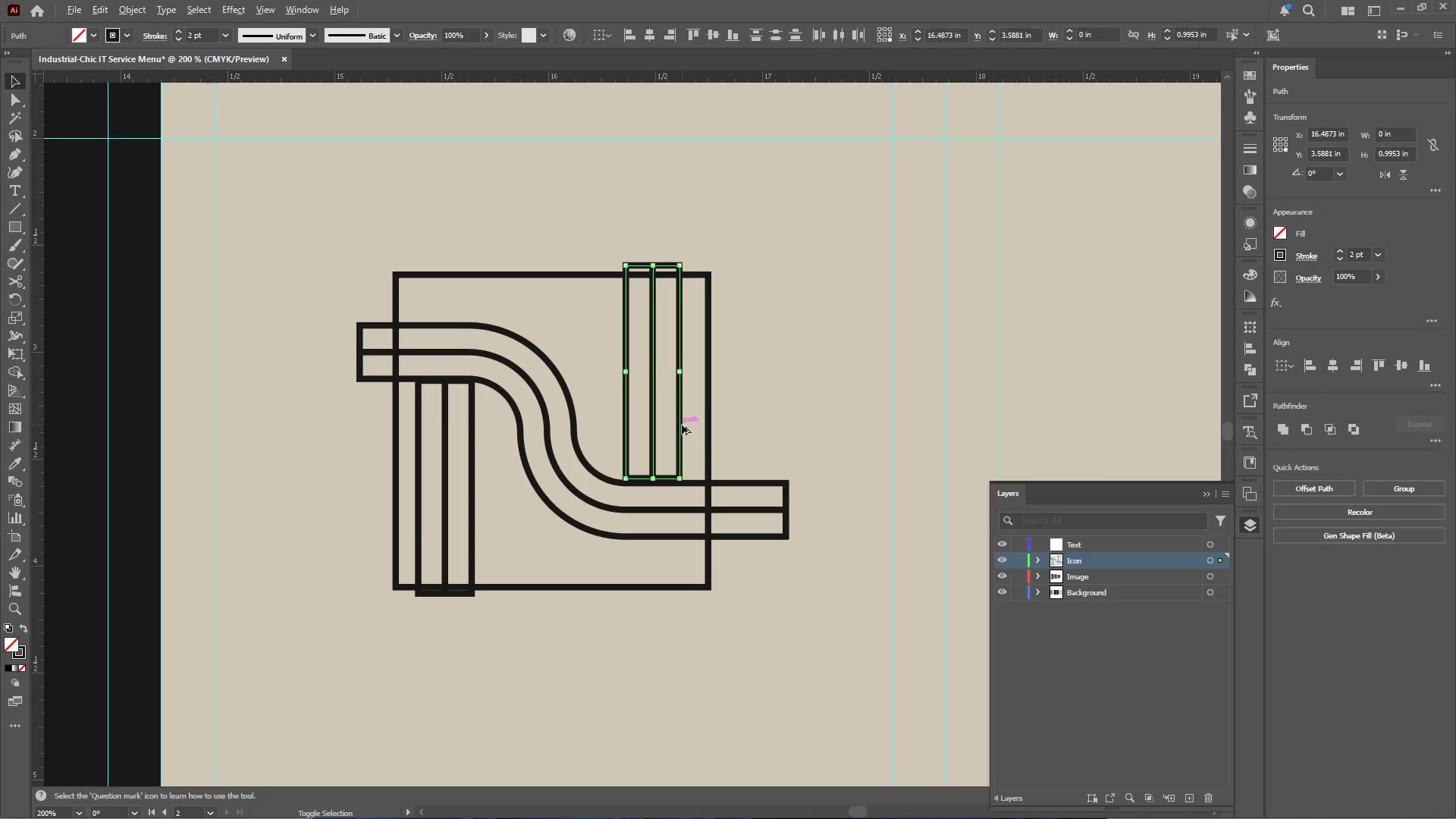 
hold_key(key=AltLeft, duration=0.39)
scroll: coordinate [682, 425], scroll_direction: up, amount: 2.0
 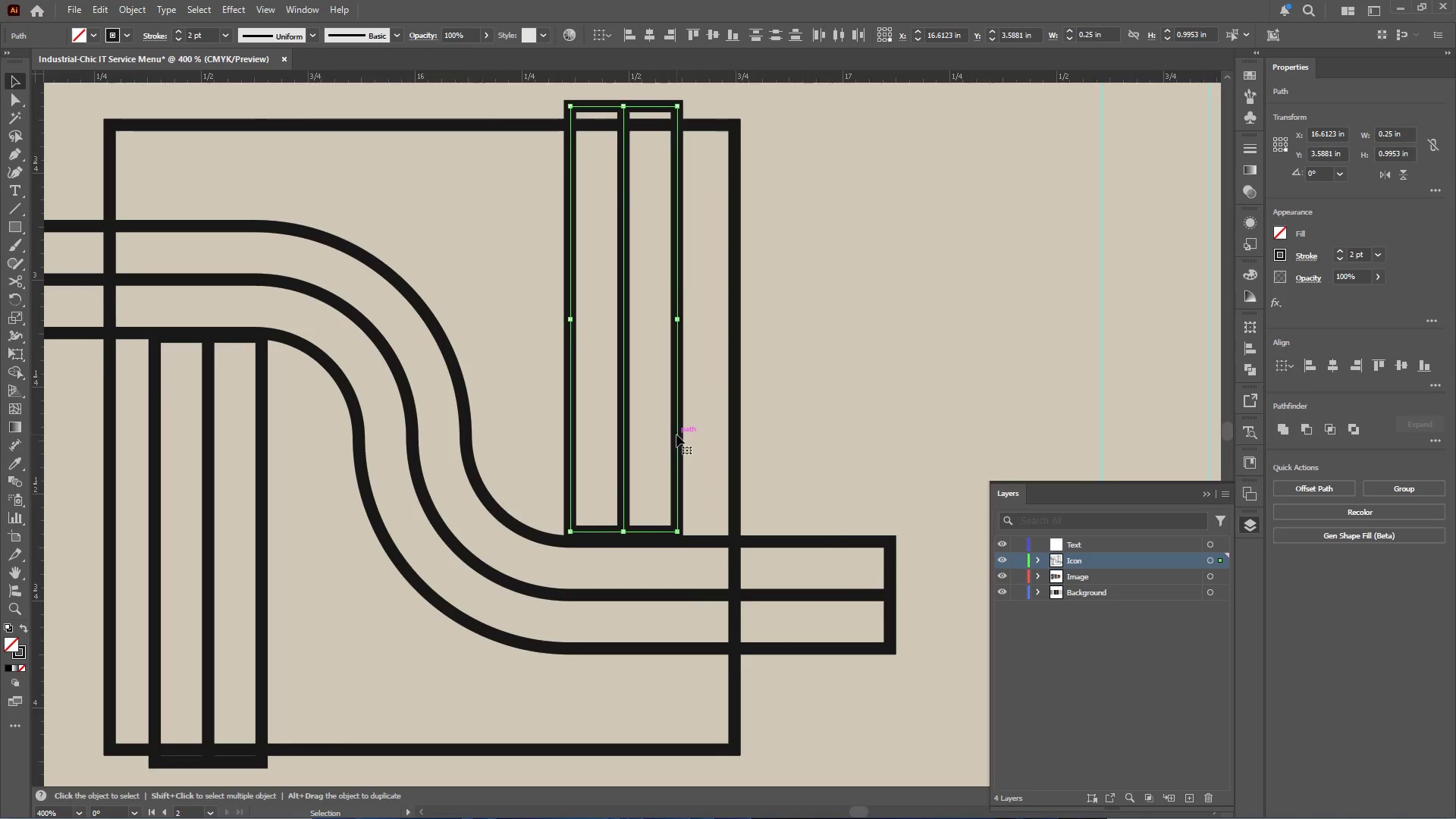 
left_click_drag(start_coordinate=[676, 435], to_coordinate=[654, 437])
 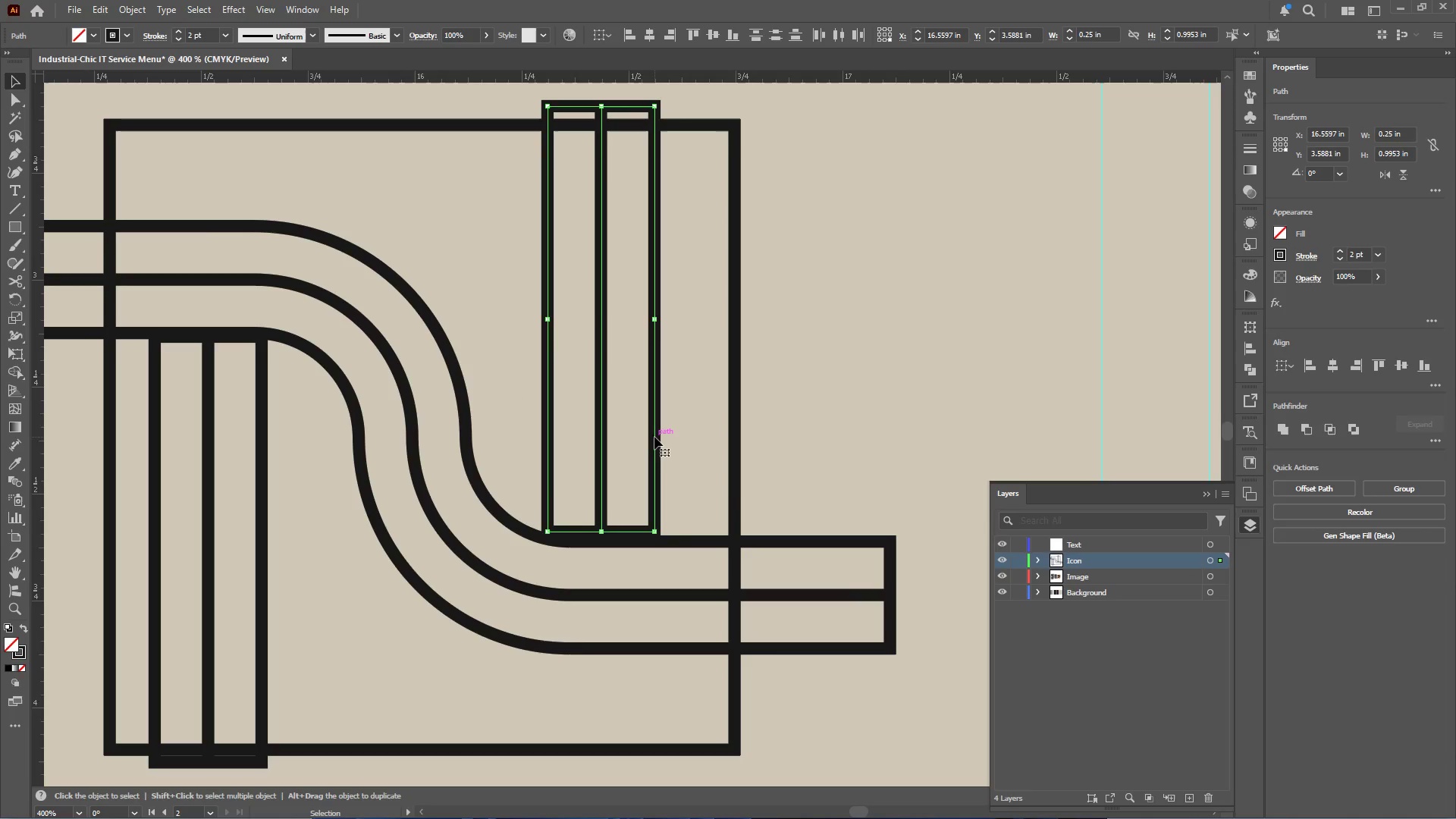 
hold_key(key=ShiftLeft, duration=4.09)
 